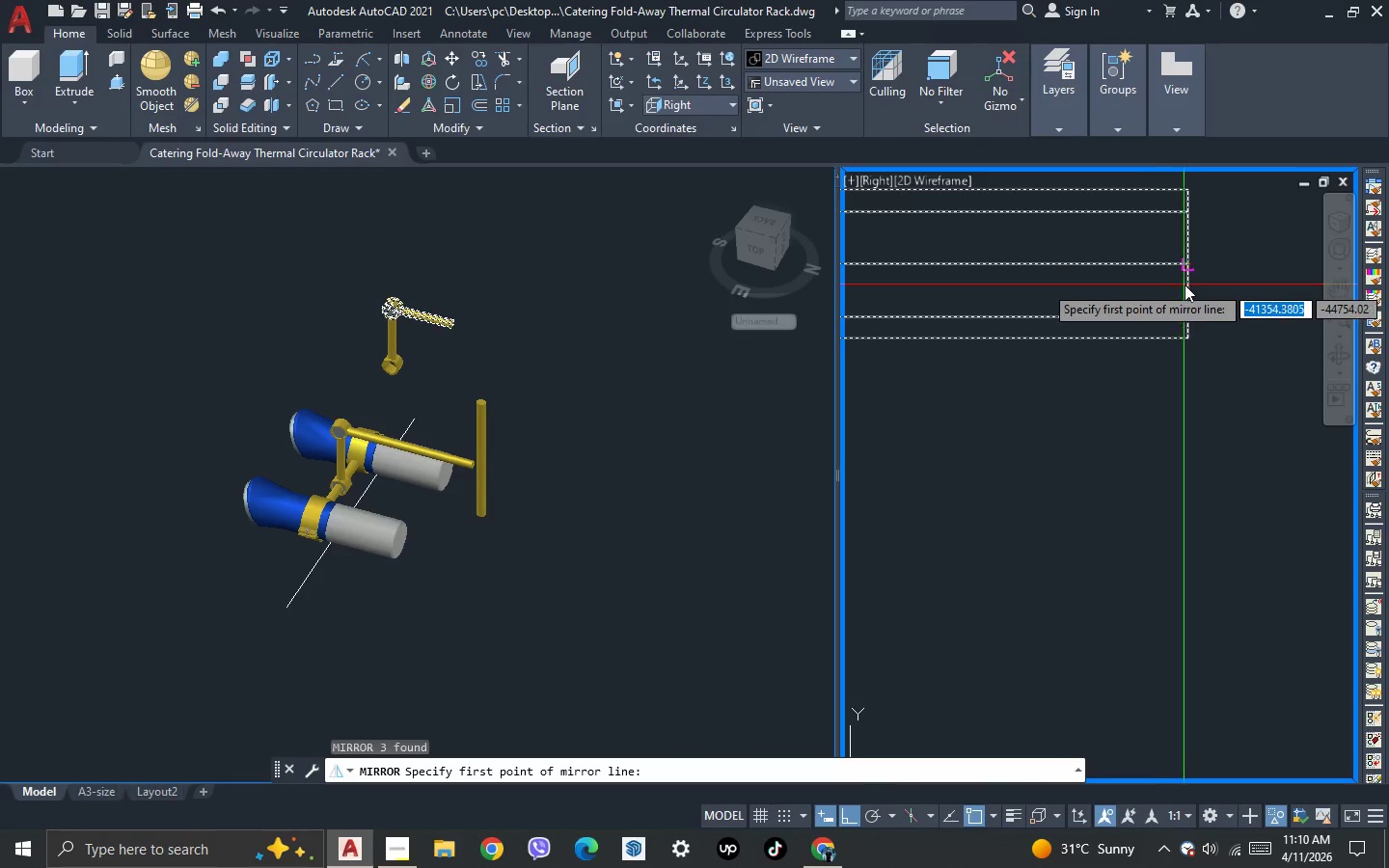 
left_click_drag(start_coordinate=[1187, 283], to_coordinate=[1183, 338])
 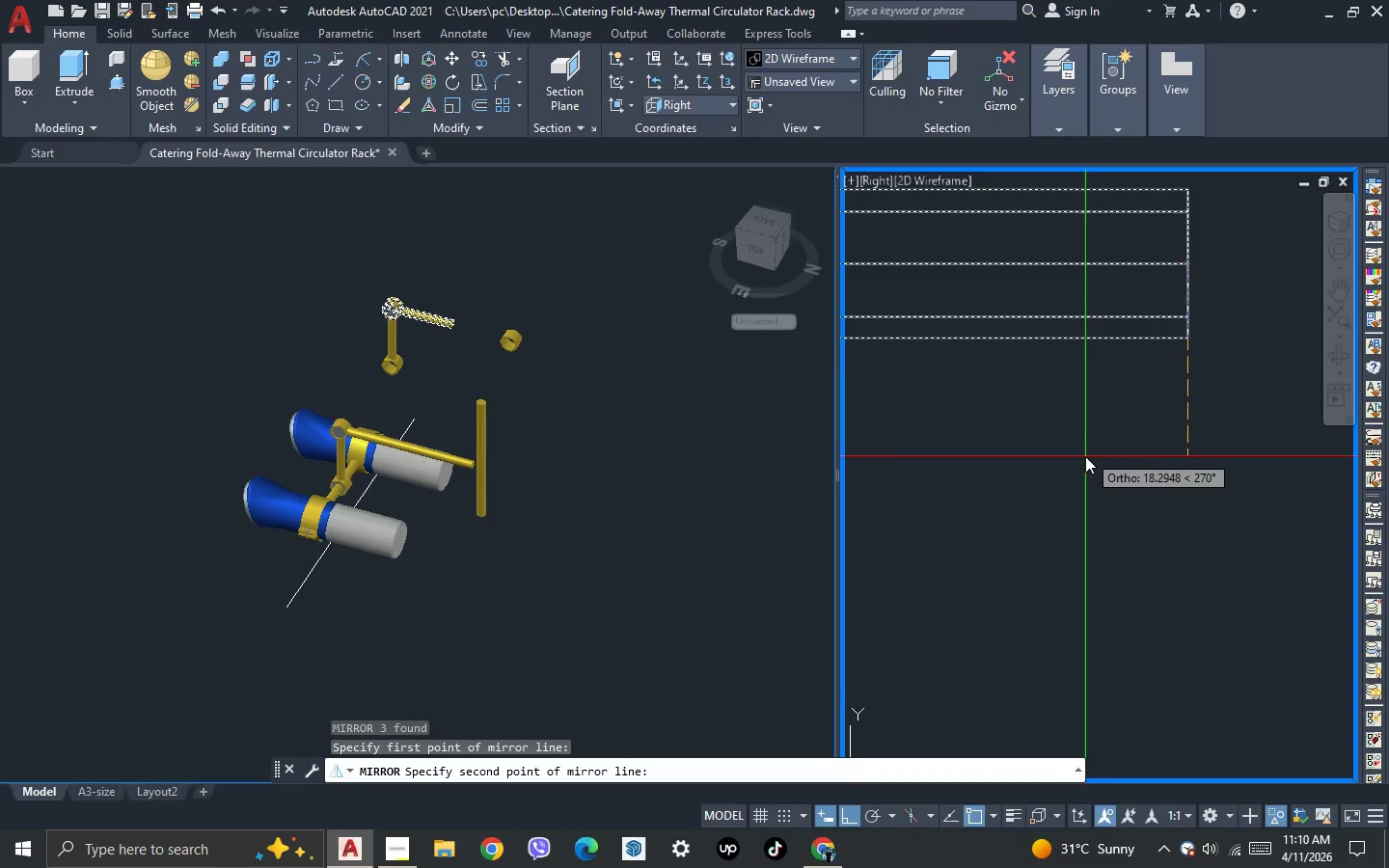 
left_click([1068, 527])
 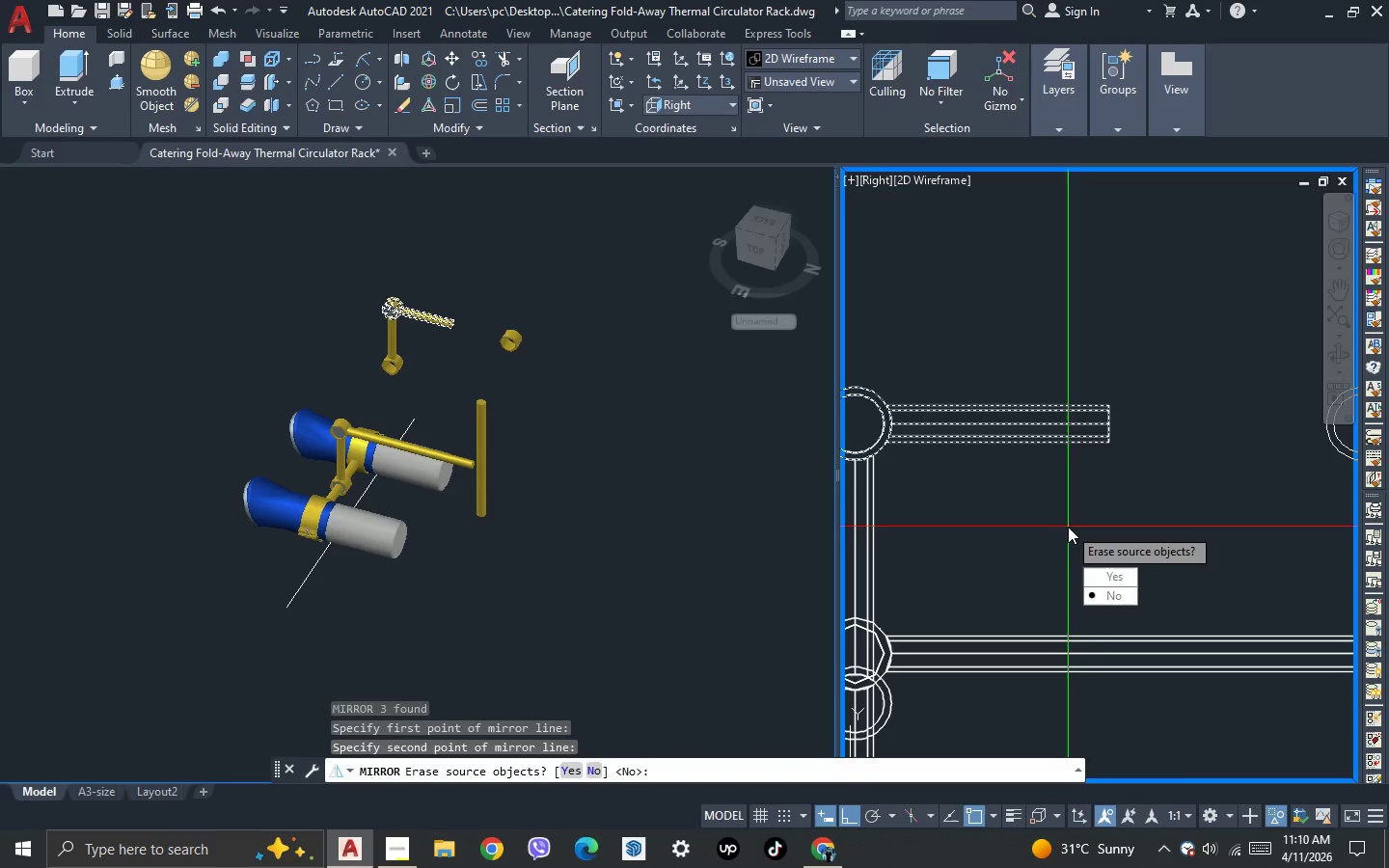 
scroll: coordinate [1081, 484], scroll_direction: down, amount: 3.0
 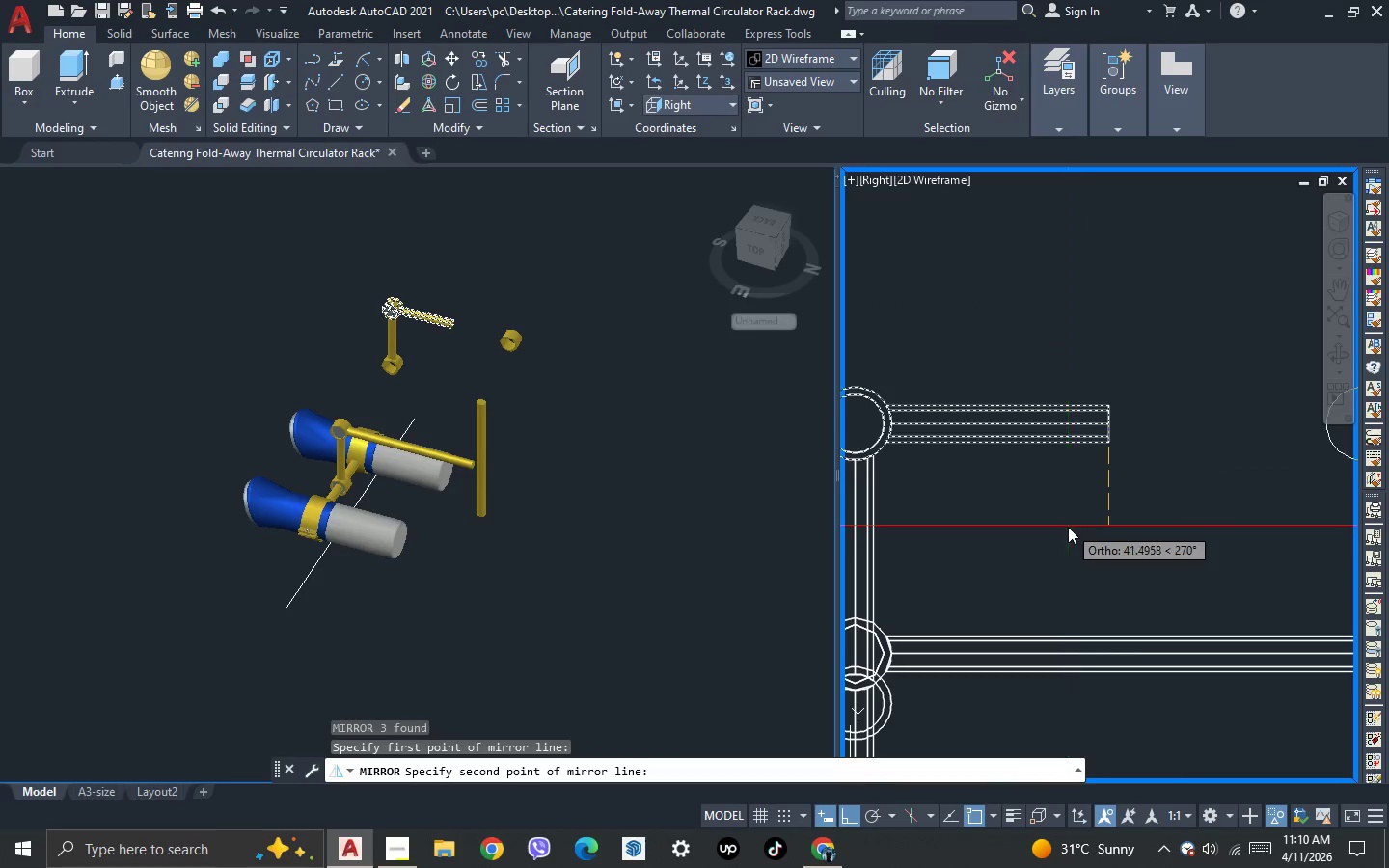 
key(Space)
 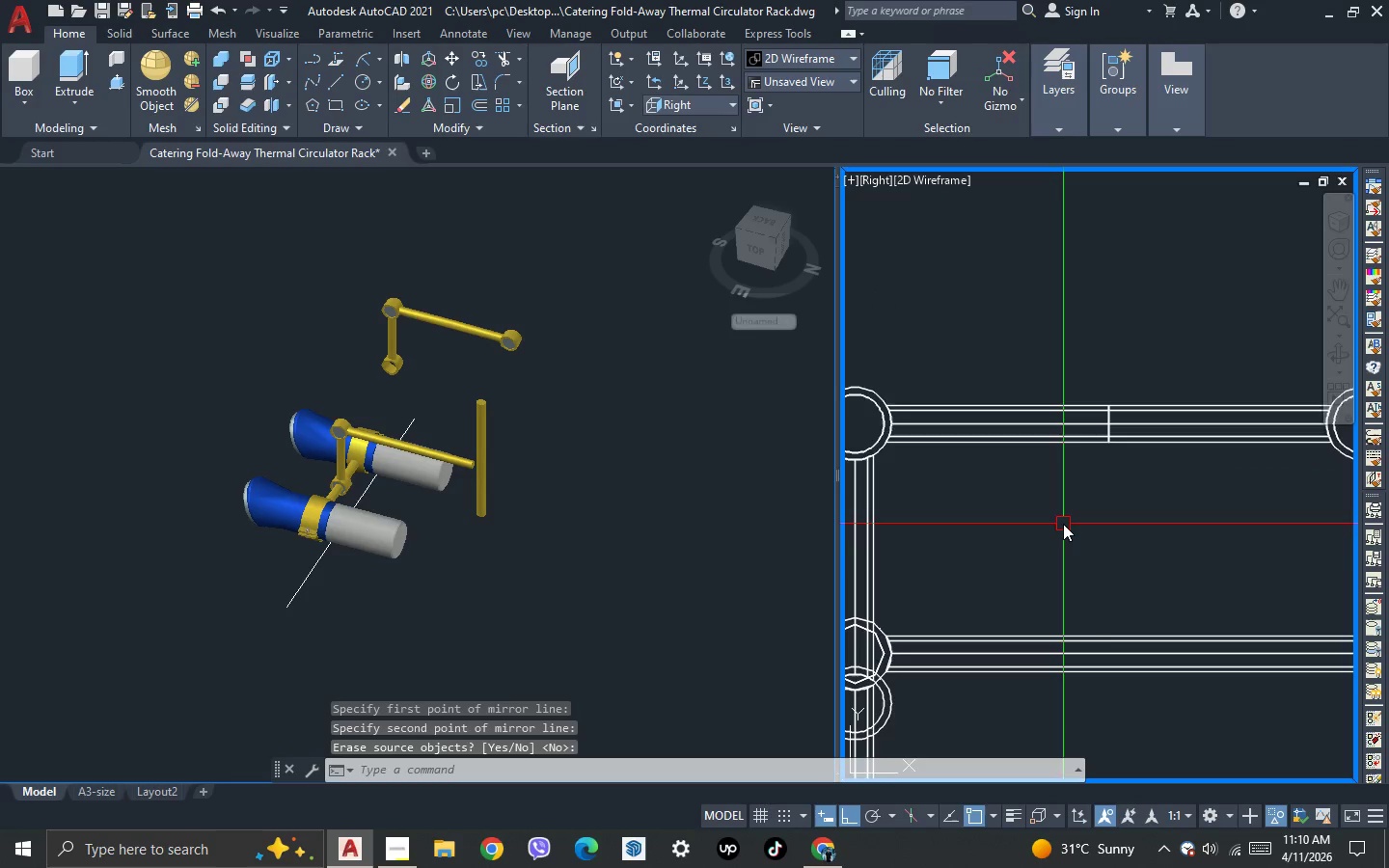 
scroll: coordinate [1058, 517], scroll_direction: down, amount: 3.0
 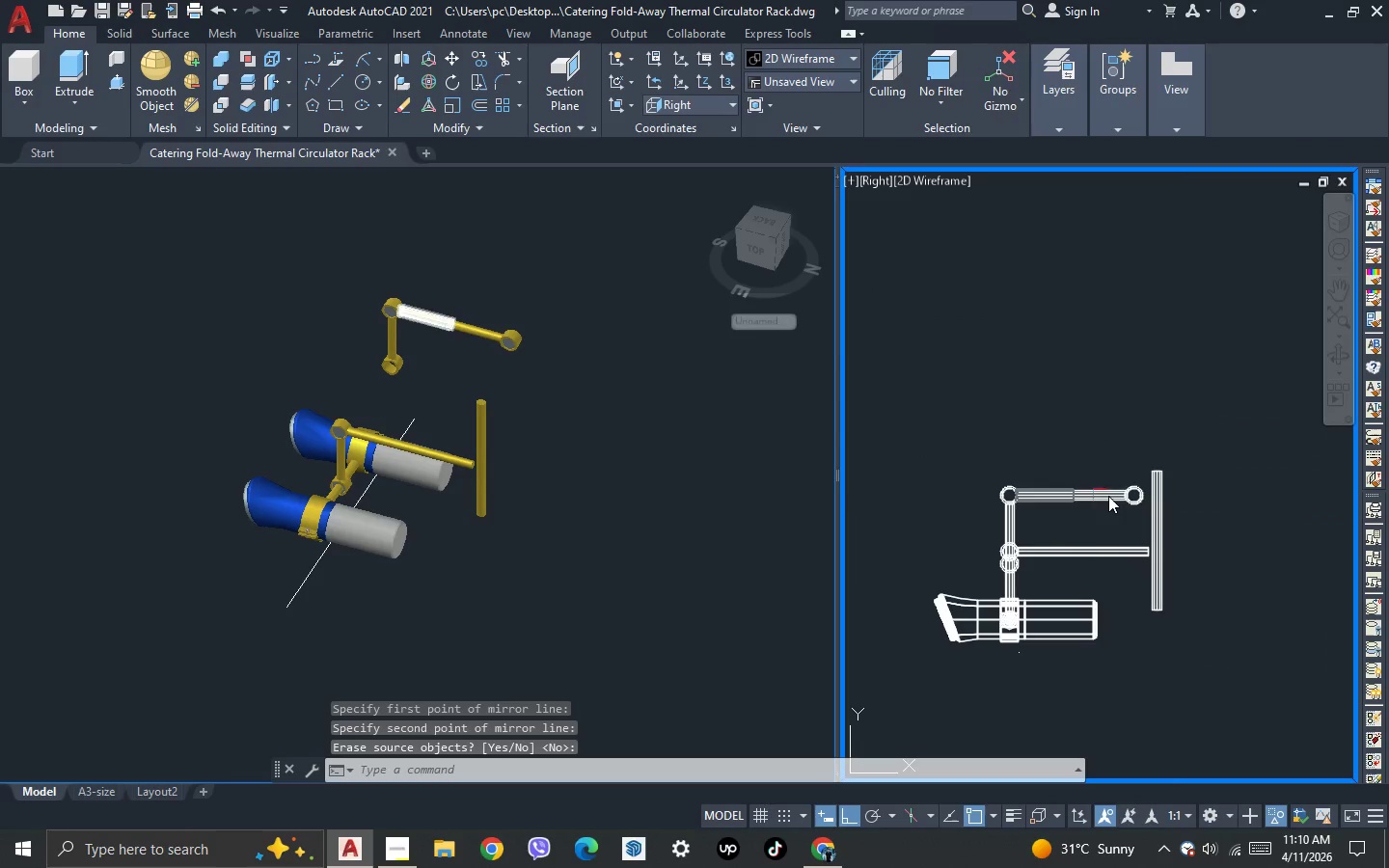 
scroll: coordinate [1113, 496], scroll_direction: up, amount: 2.0
 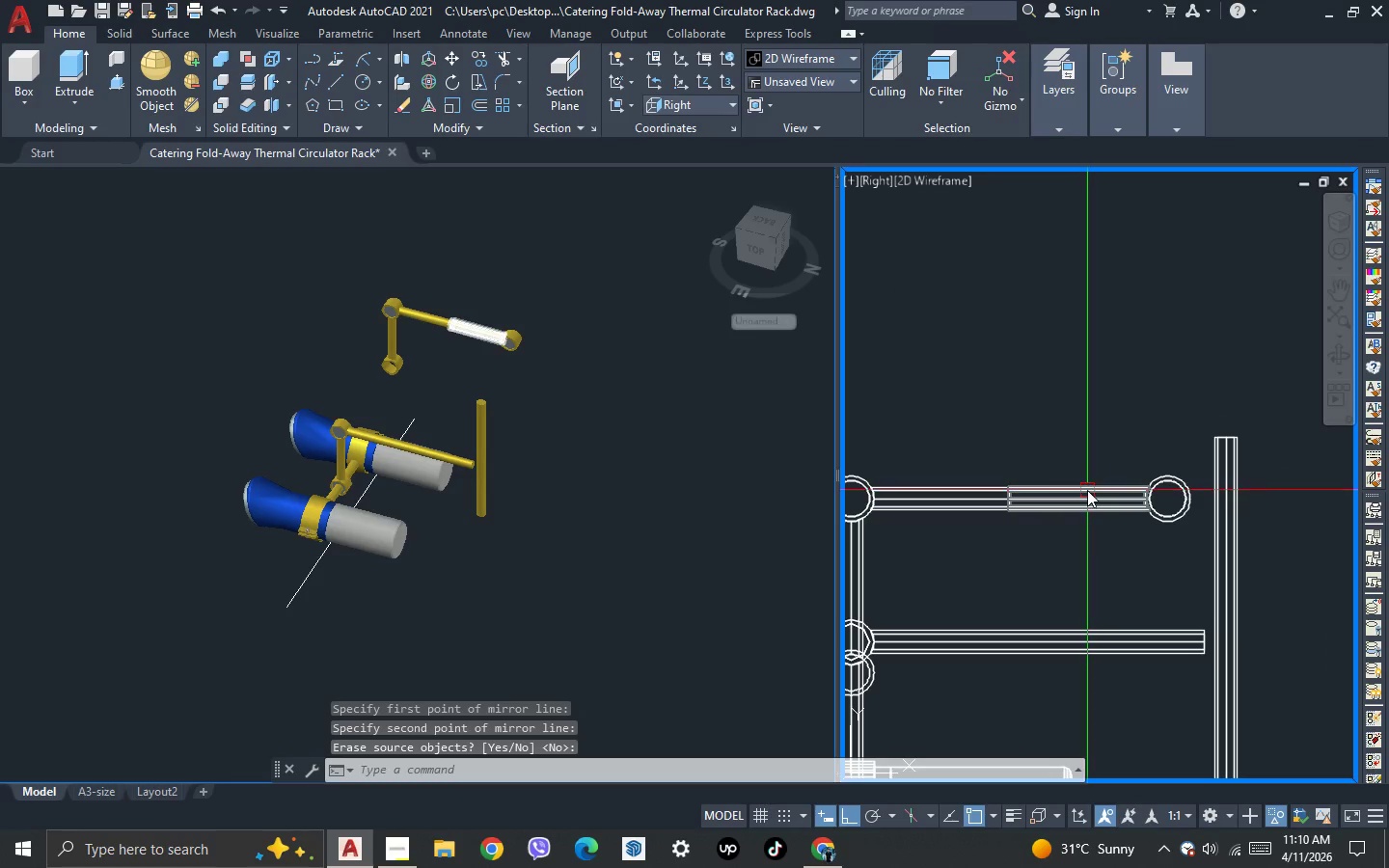 
scroll: coordinate [1163, 507], scroll_direction: none, amount: 0.0
 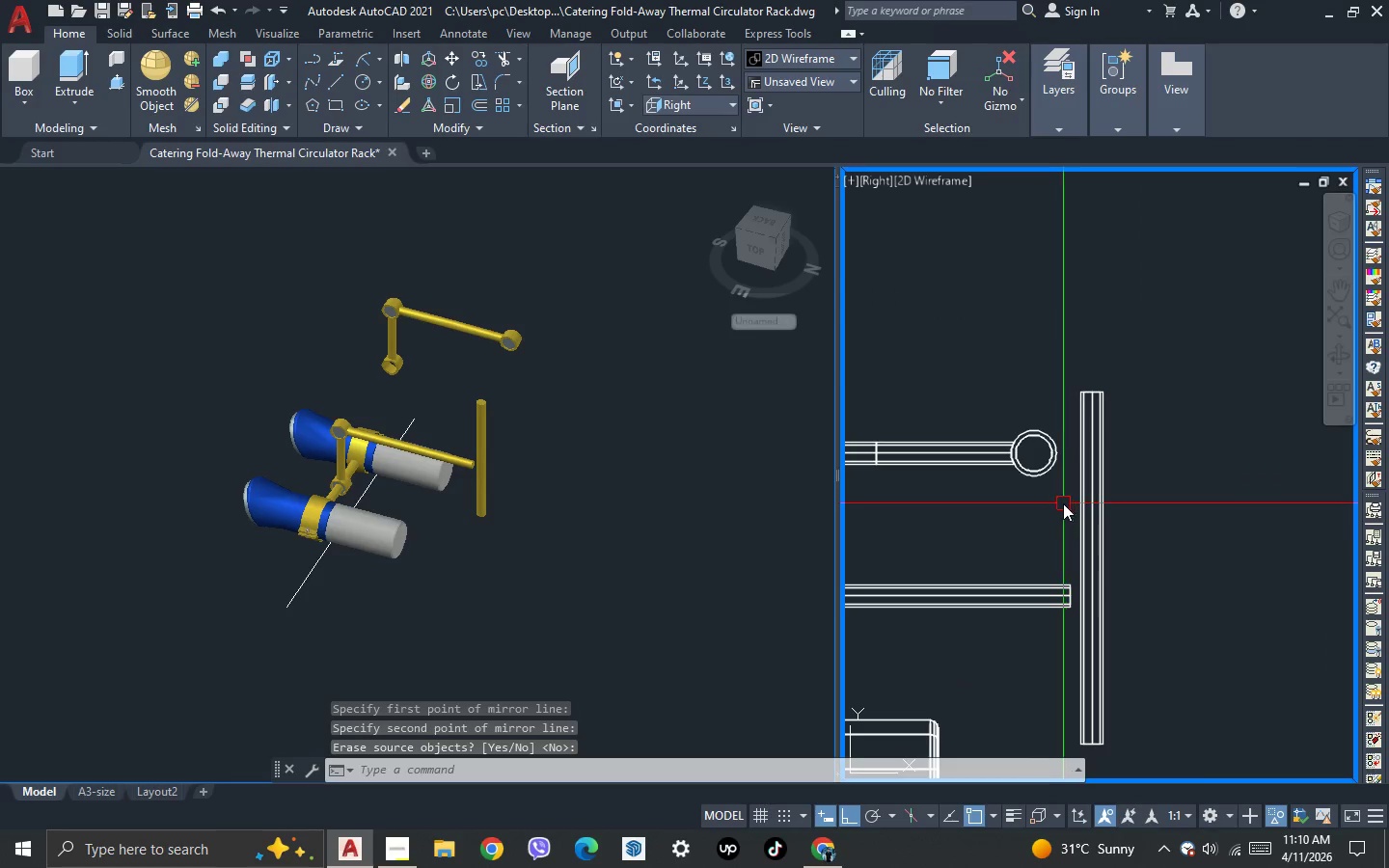 
scroll: coordinate [1063, 503], scroll_direction: up, amount: 1.0
 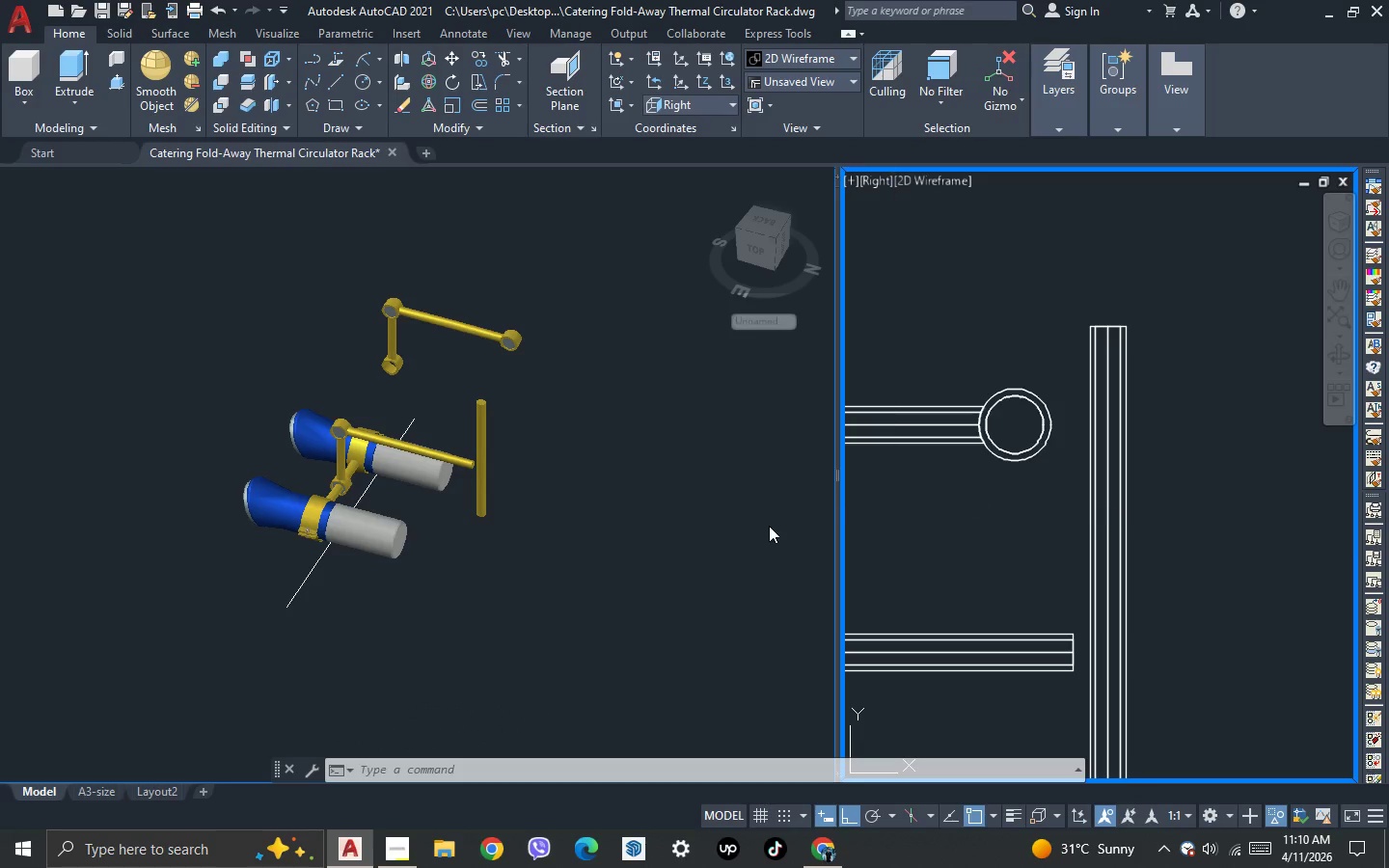 
left_click([672, 521])
 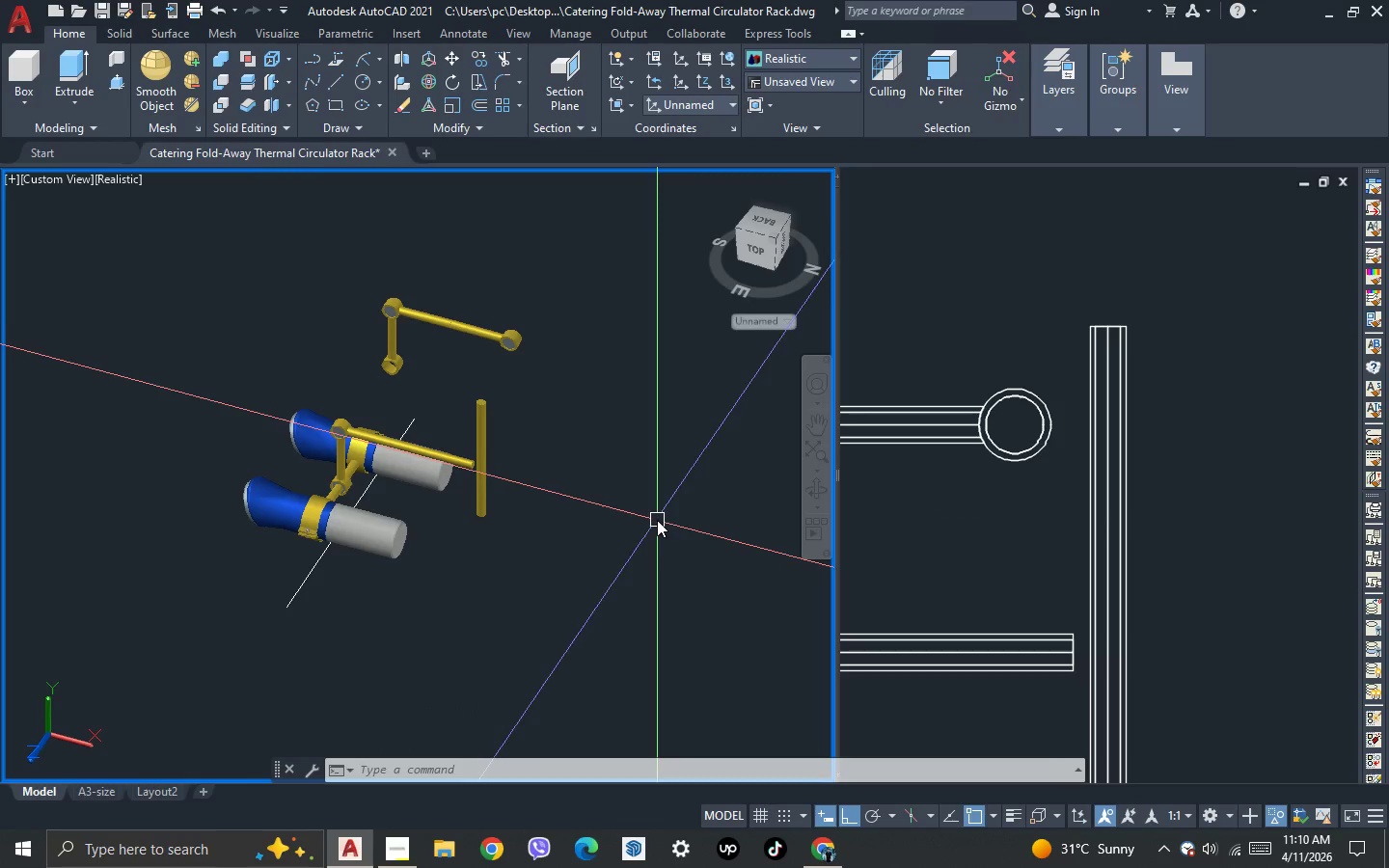 
key(Escape)
 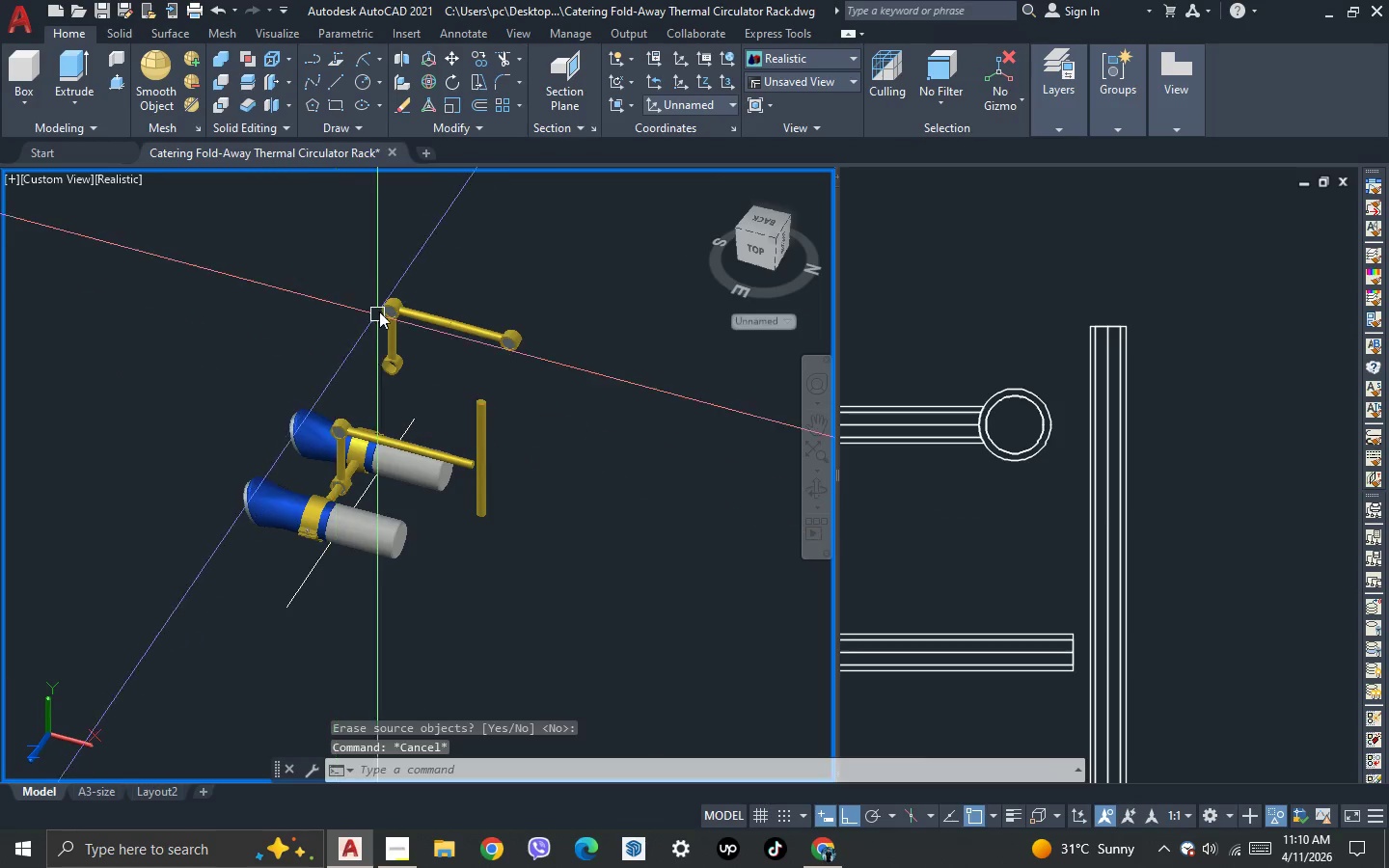 
scroll: coordinate [383, 308], scroll_direction: up, amount: 3.0
 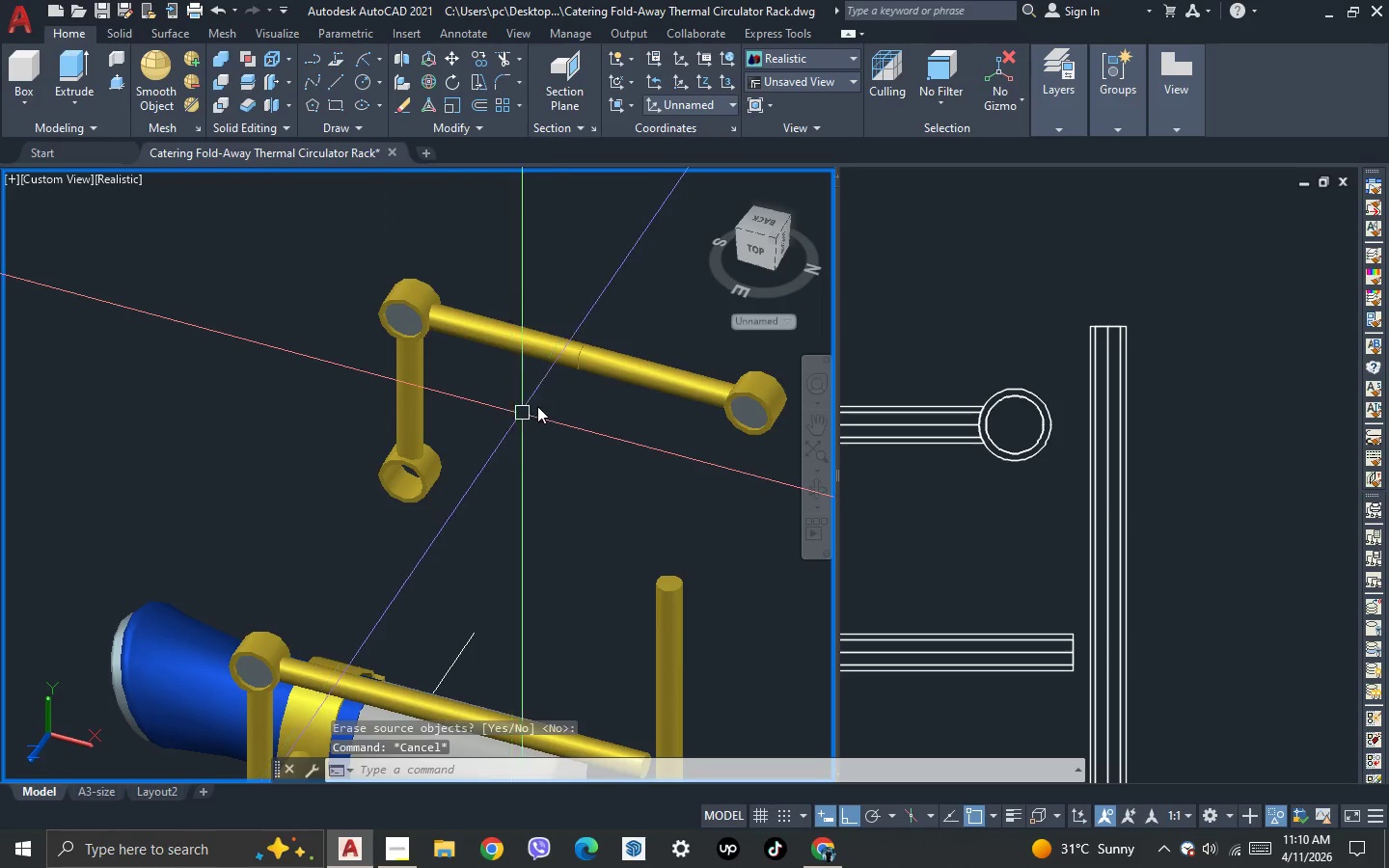 
scroll: coordinate [556, 524], scroll_direction: none, amount: 0.0
 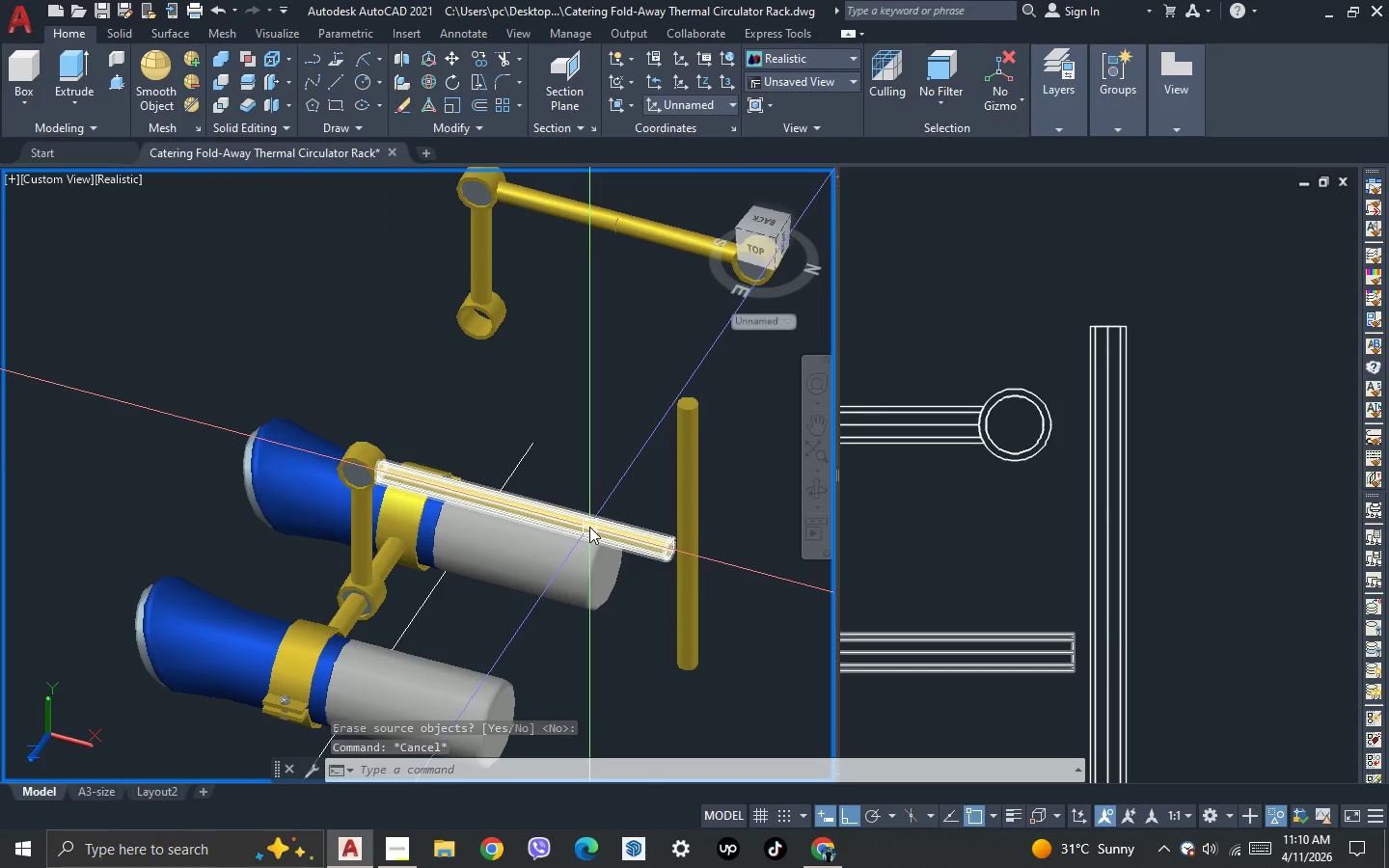 
left_click([589, 527])
 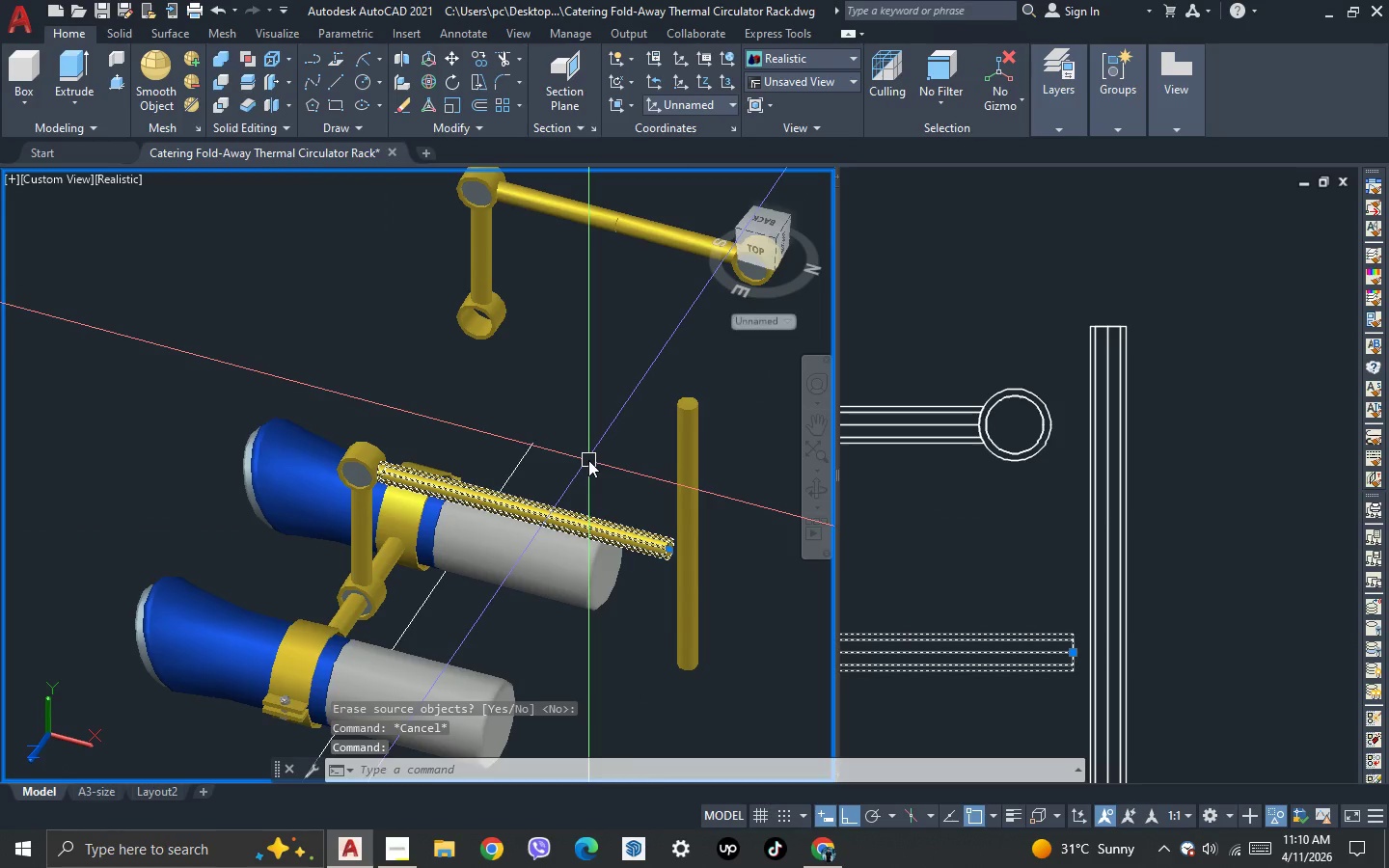 
key(Delete)
 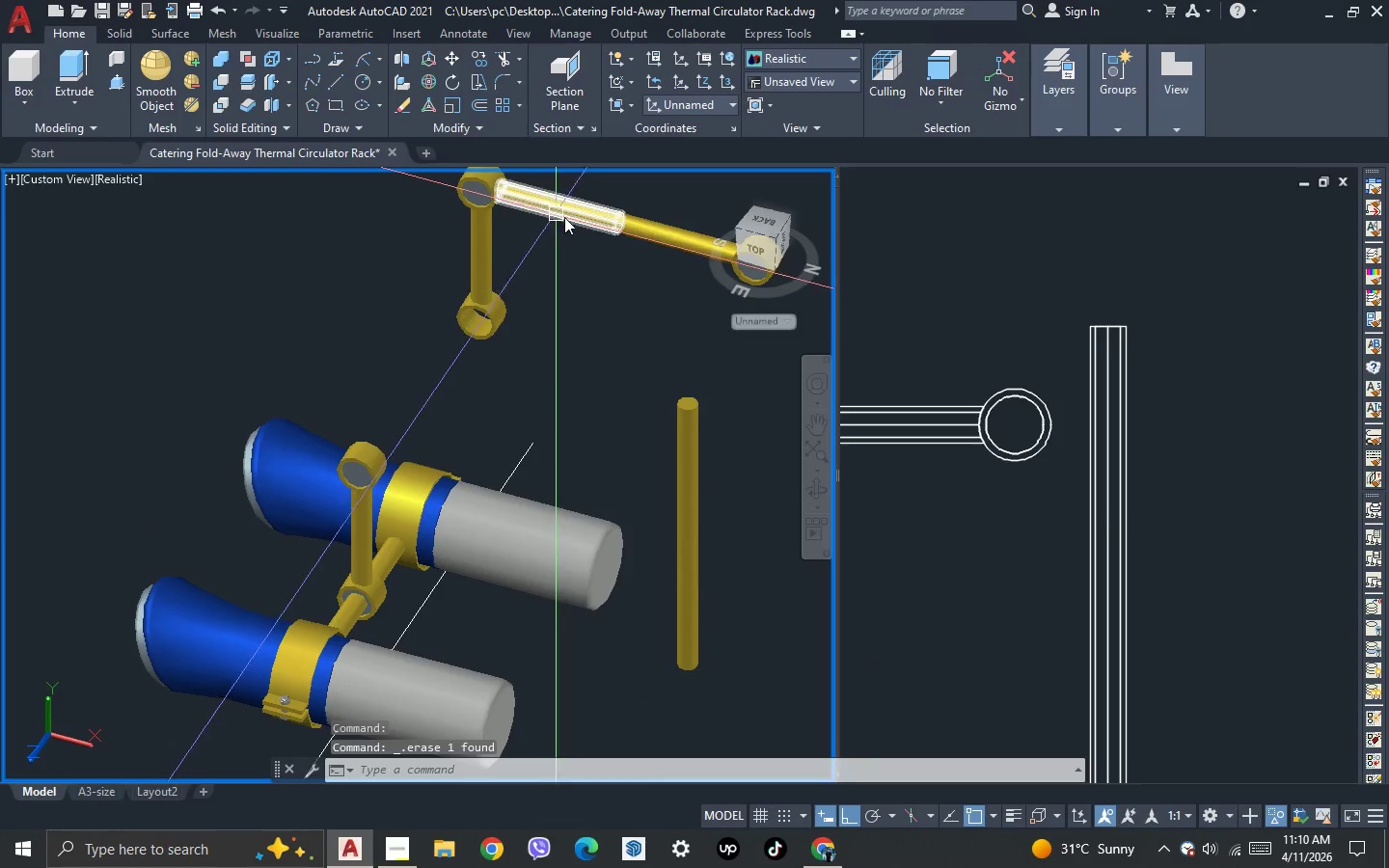 
left_click([576, 222])
 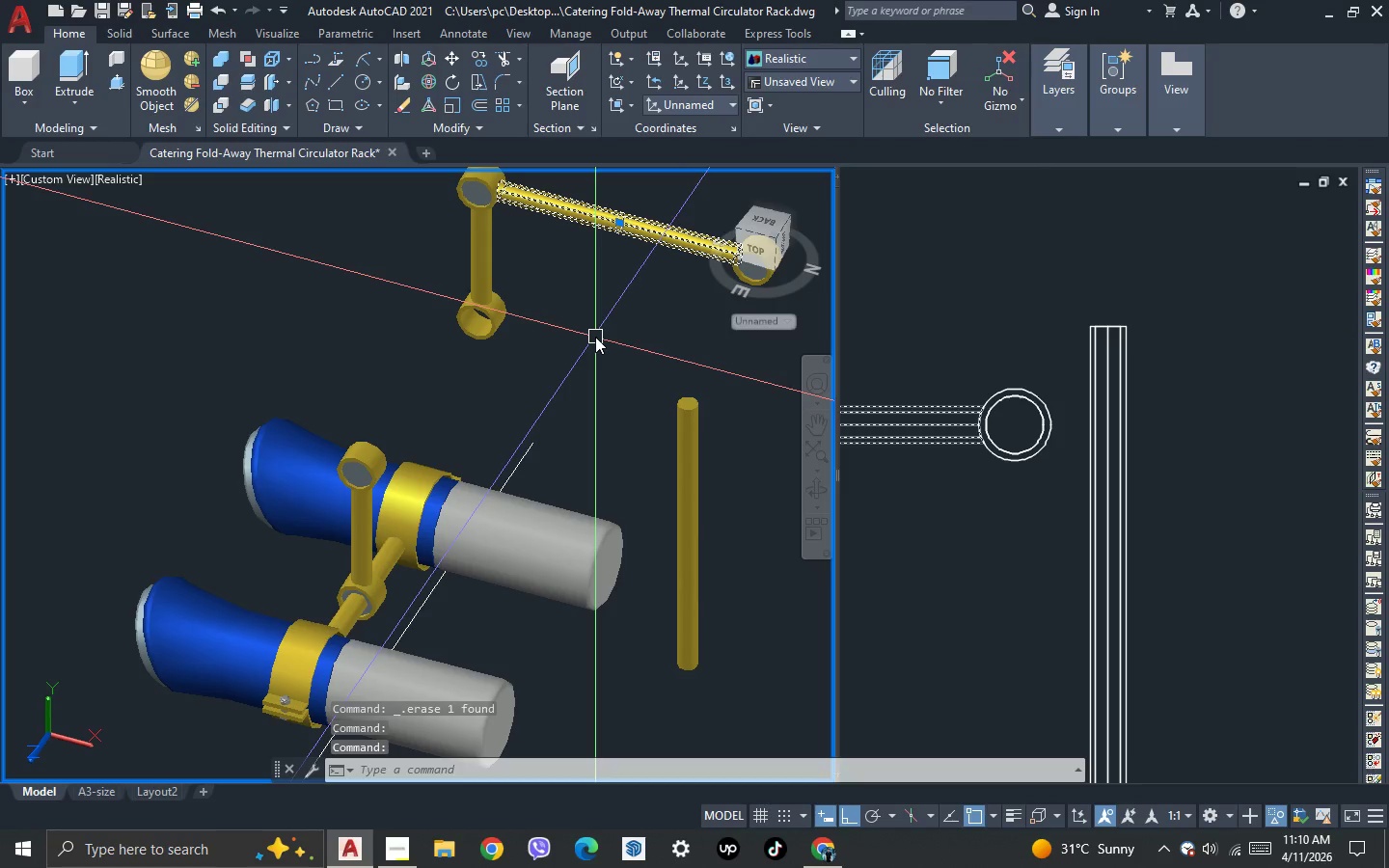 
key(Control+Shift+C)
 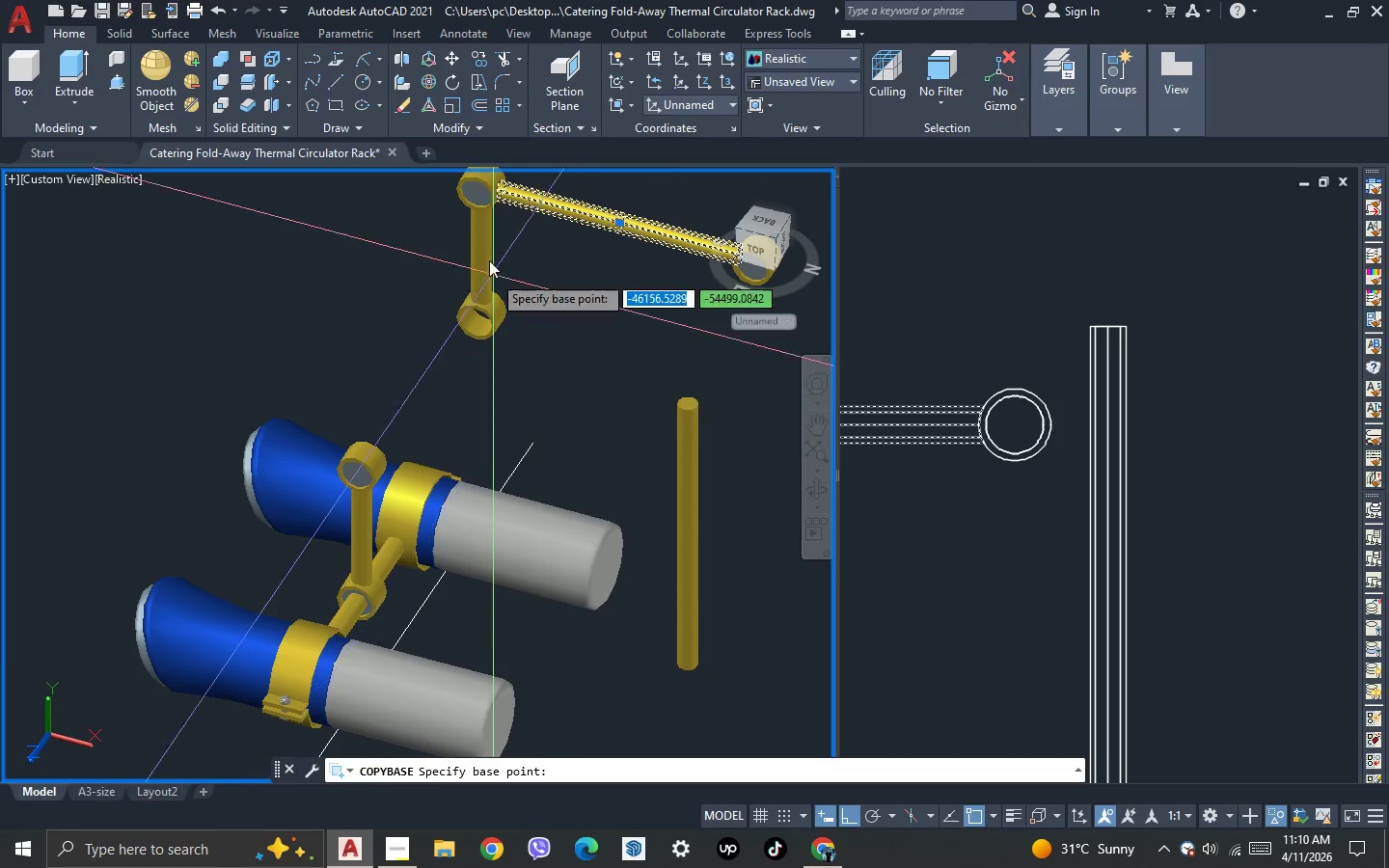 
scroll: coordinate [468, 406], scroll_direction: up, amount: 8.0
 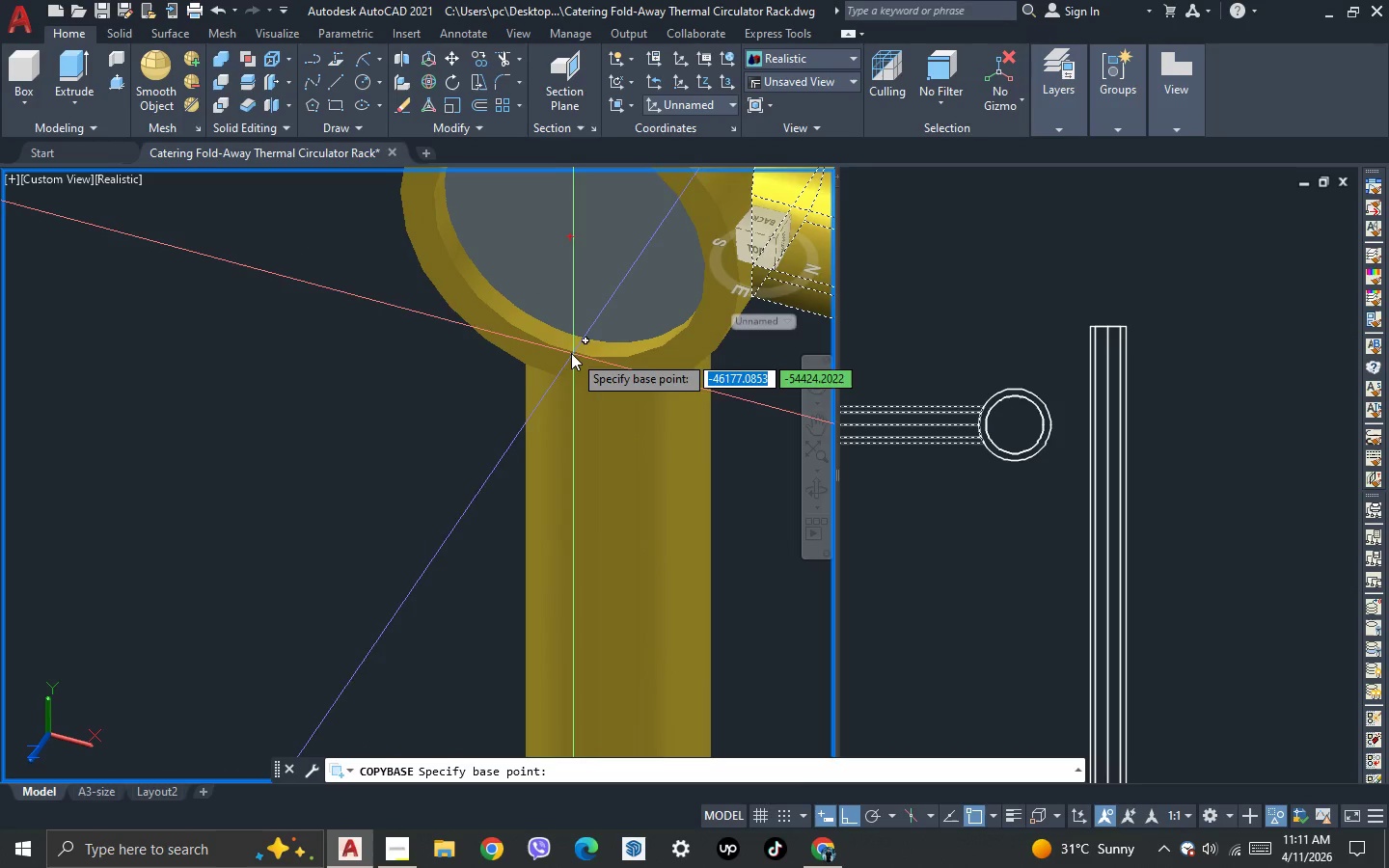 
left_click_drag(start_coordinate=[569, 351], to_coordinate=[566, 360])
 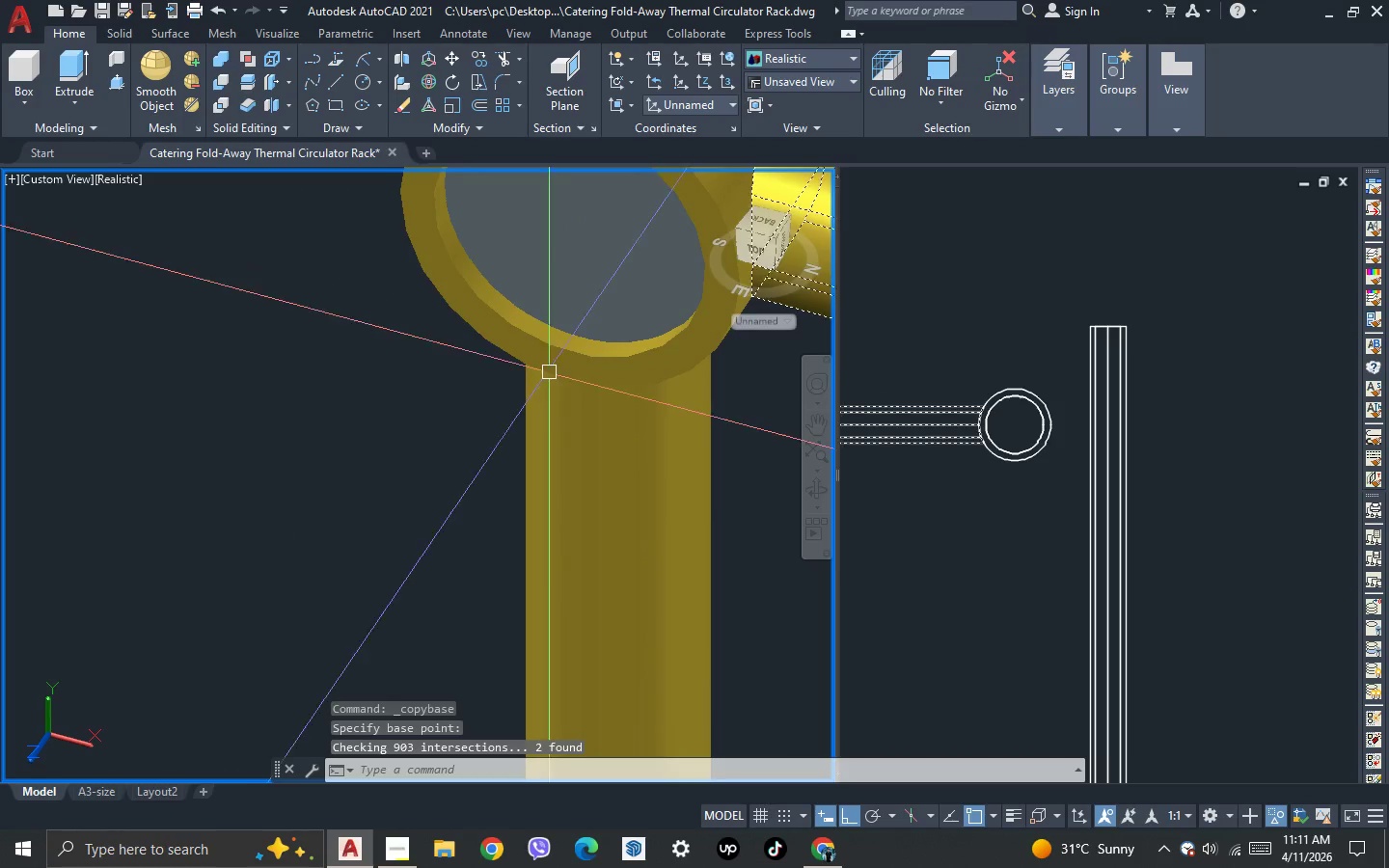 
scroll: coordinate [440, 480], scroll_direction: up, amount: 3.0
 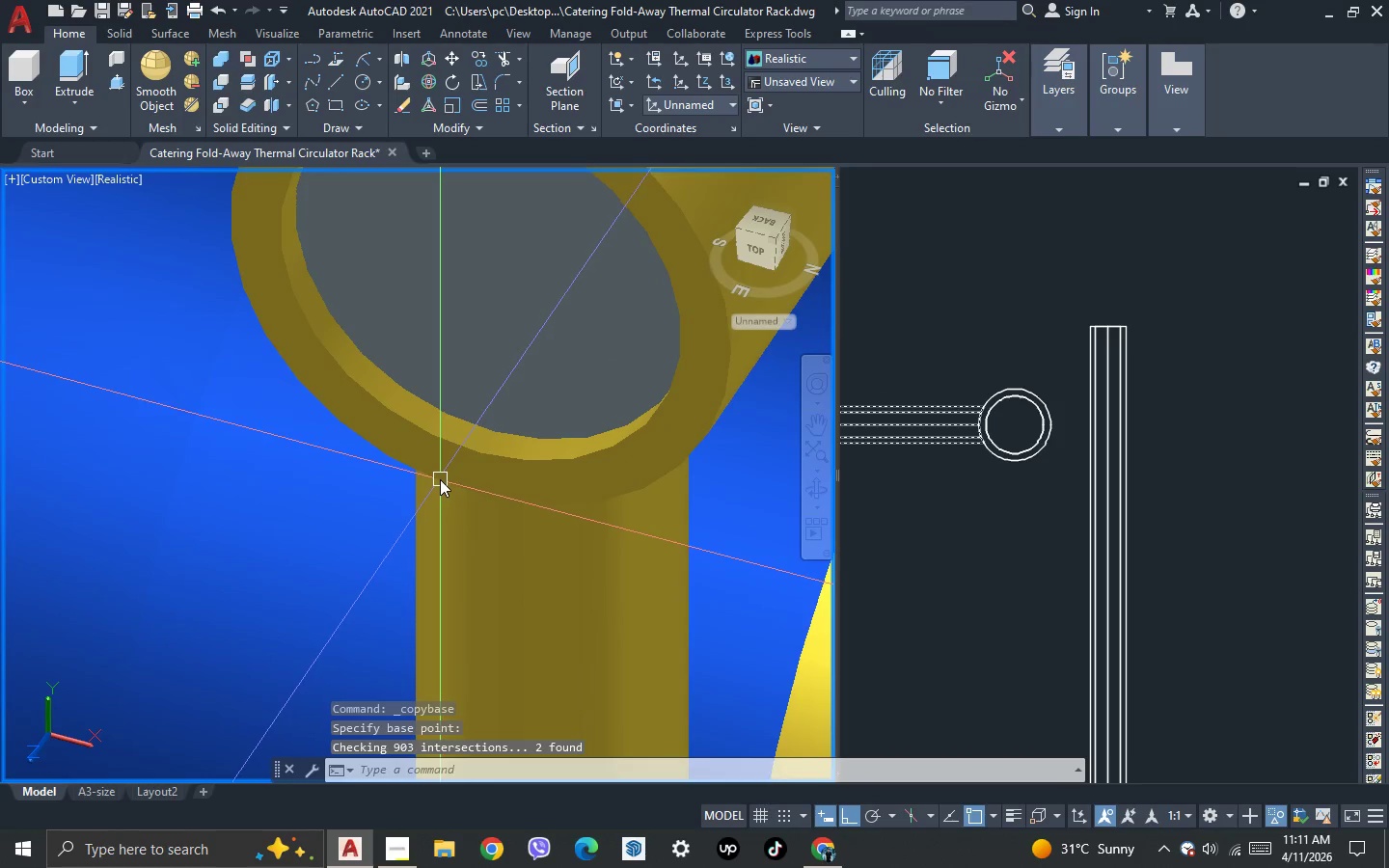 
key(Control+V)
 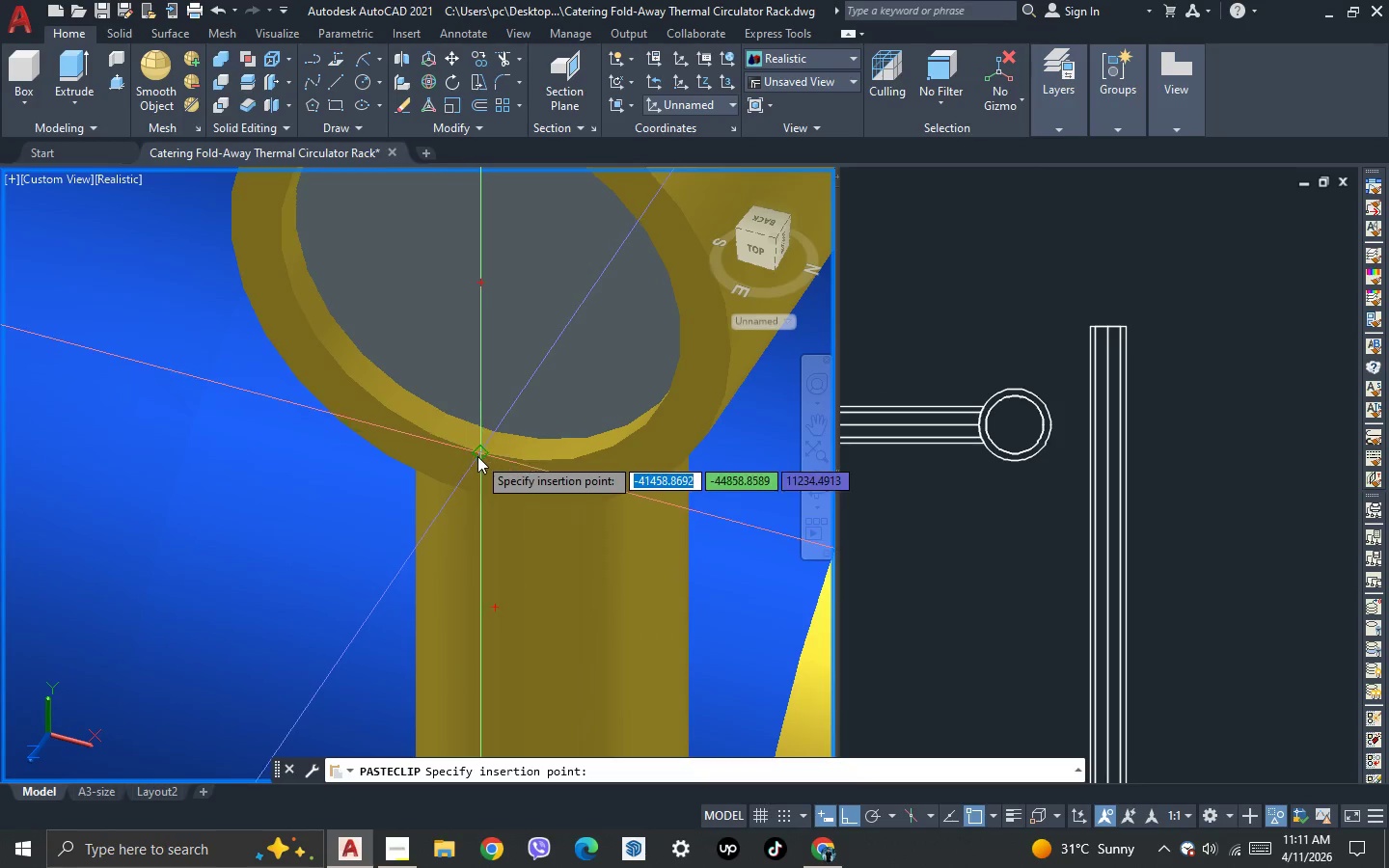 
left_click([477, 456])
 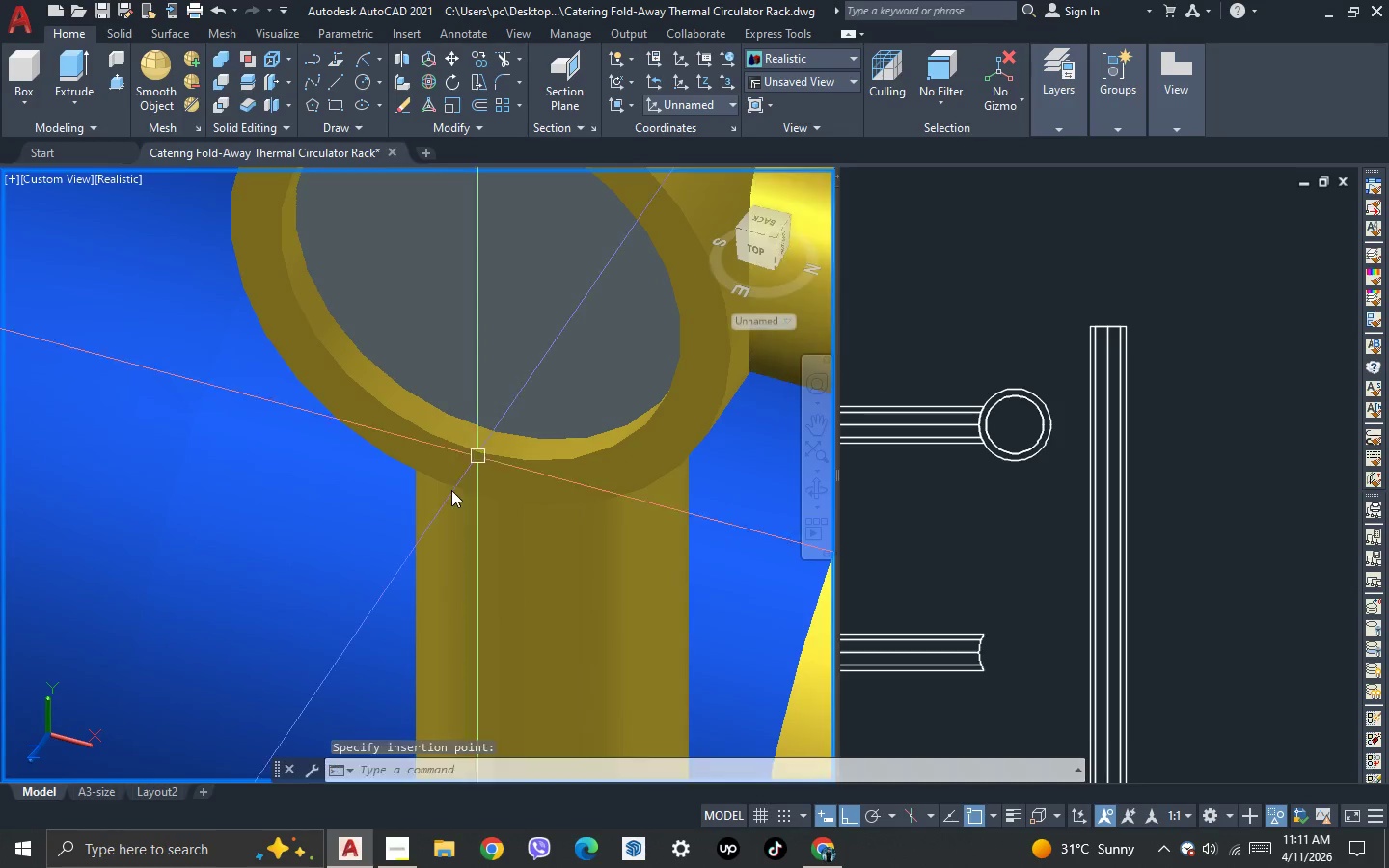 
scroll: coordinate [529, 508], scroll_direction: down, amount: 9.0
 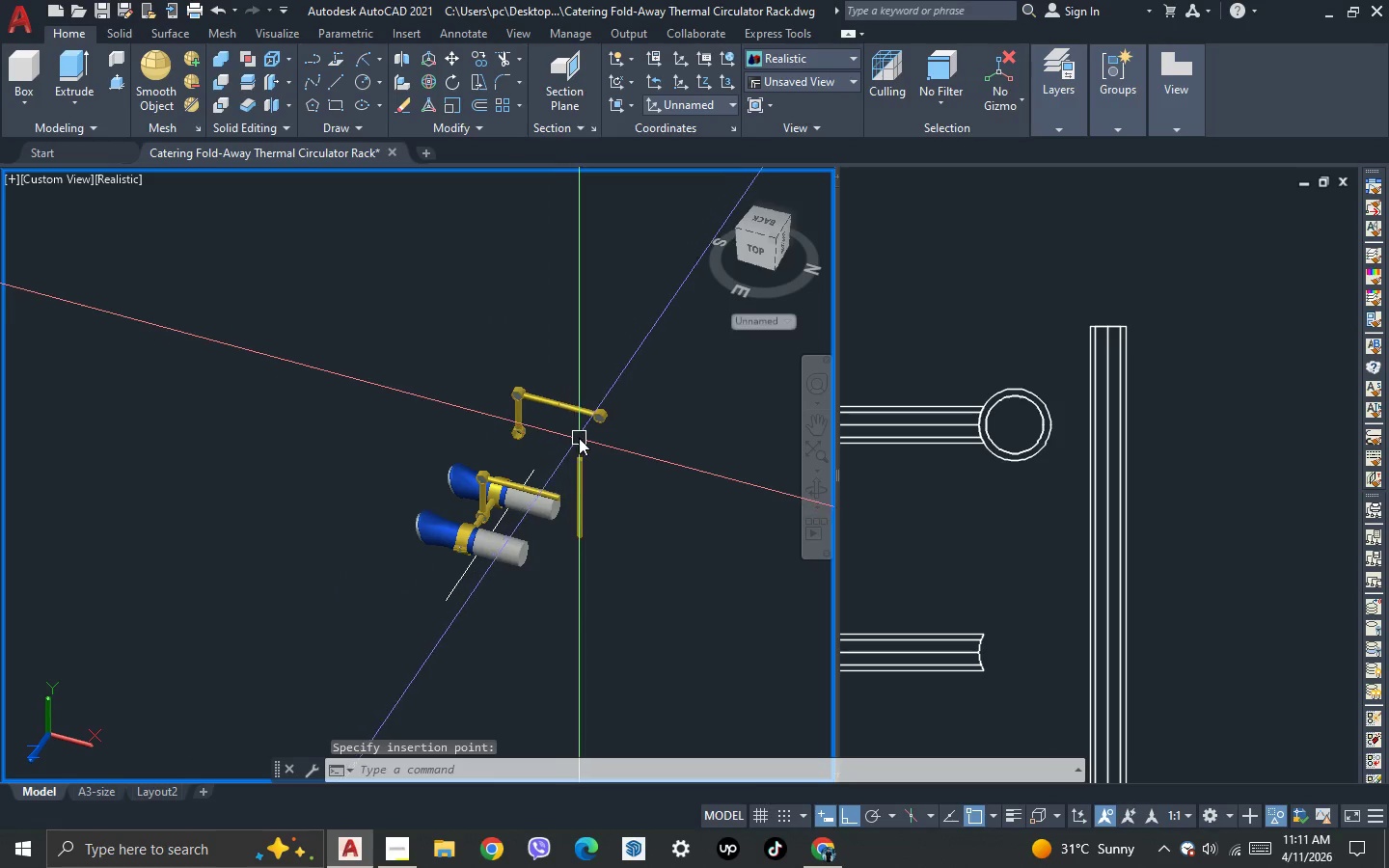 
scroll: coordinate [629, 417], scroll_direction: up, amount: 4.0
 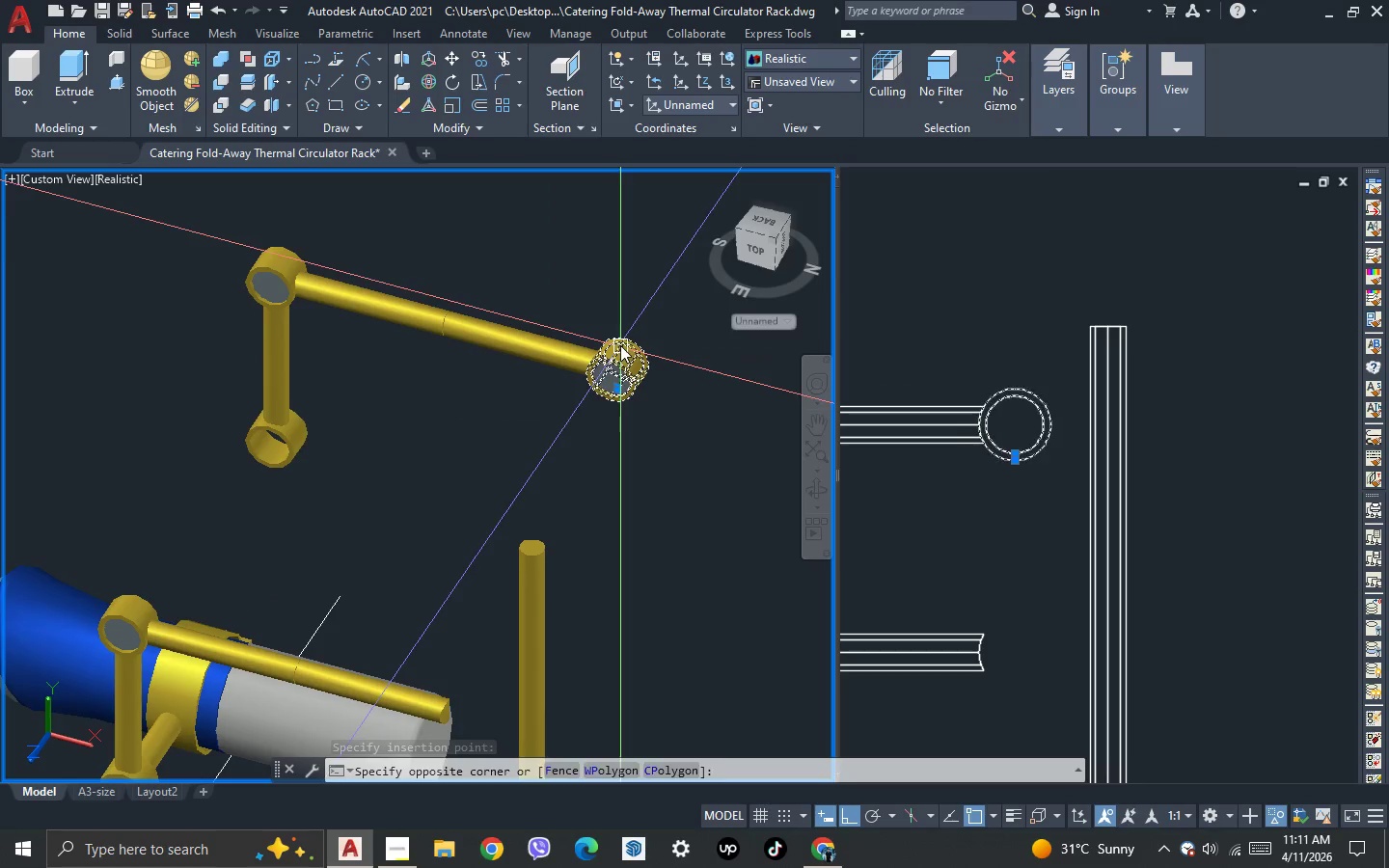 
key(Control+Shift+C)
 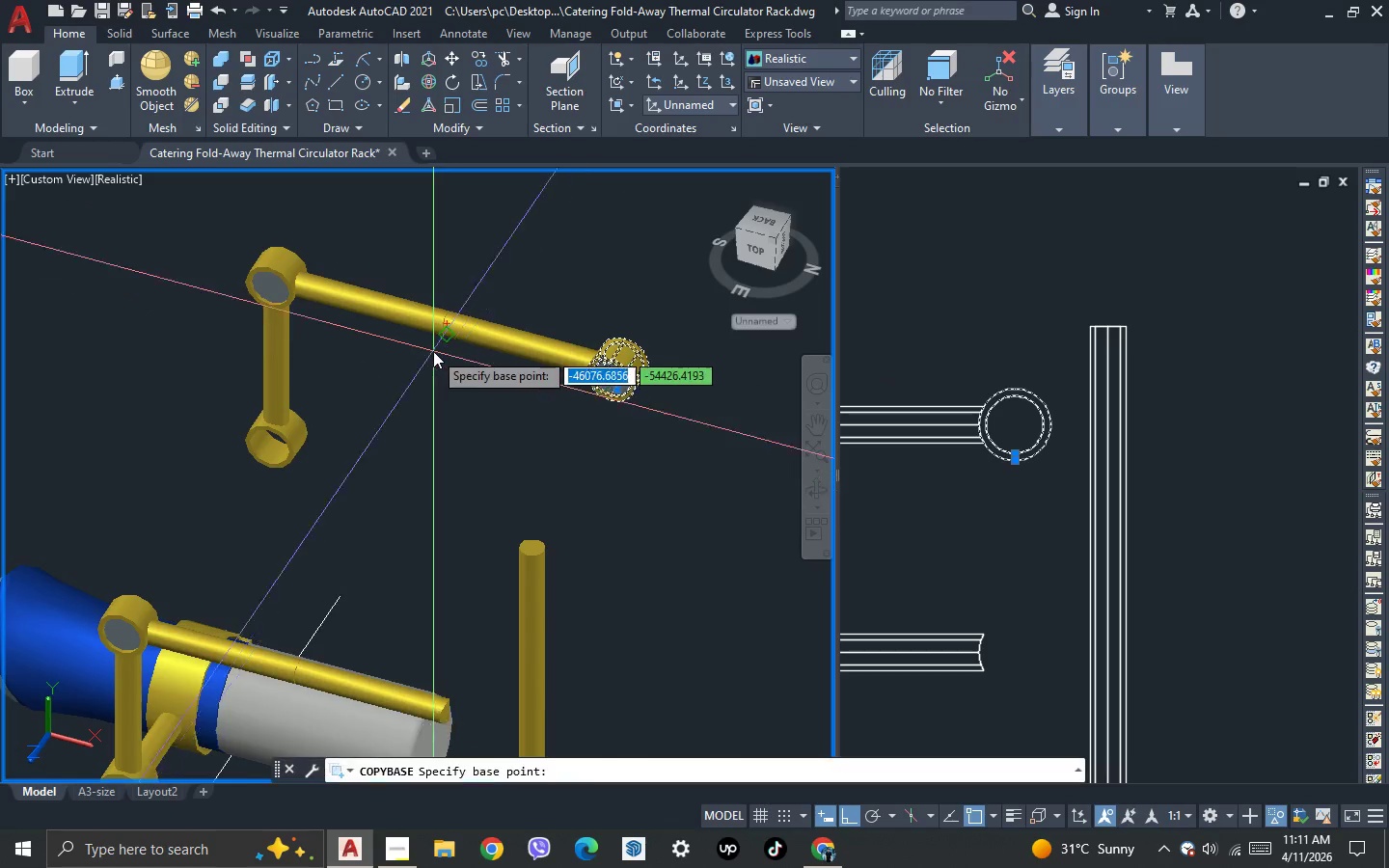 
scroll: coordinate [433, 351], scroll_direction: up, amount: 2.0
 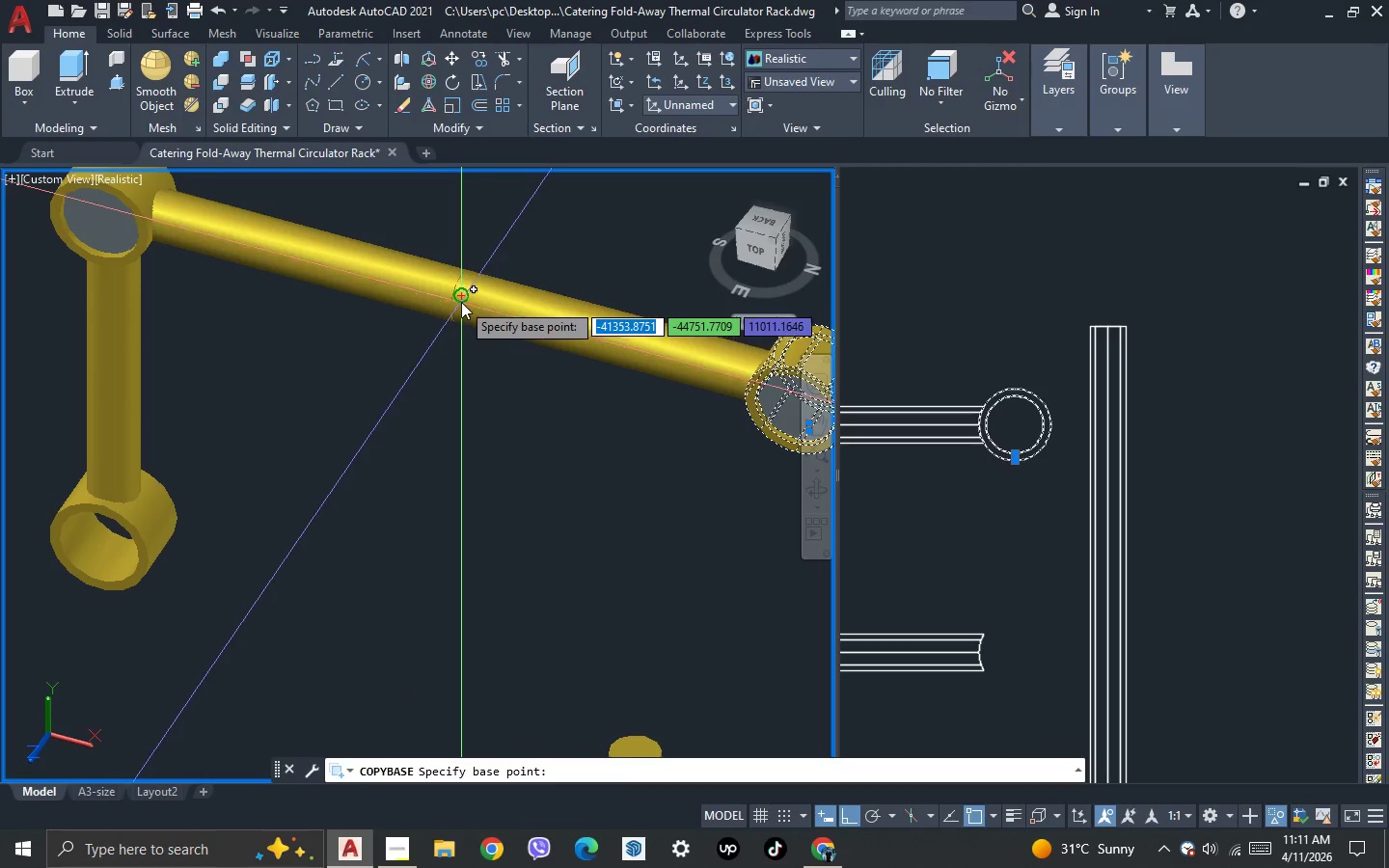 
left_click([462, 298])
 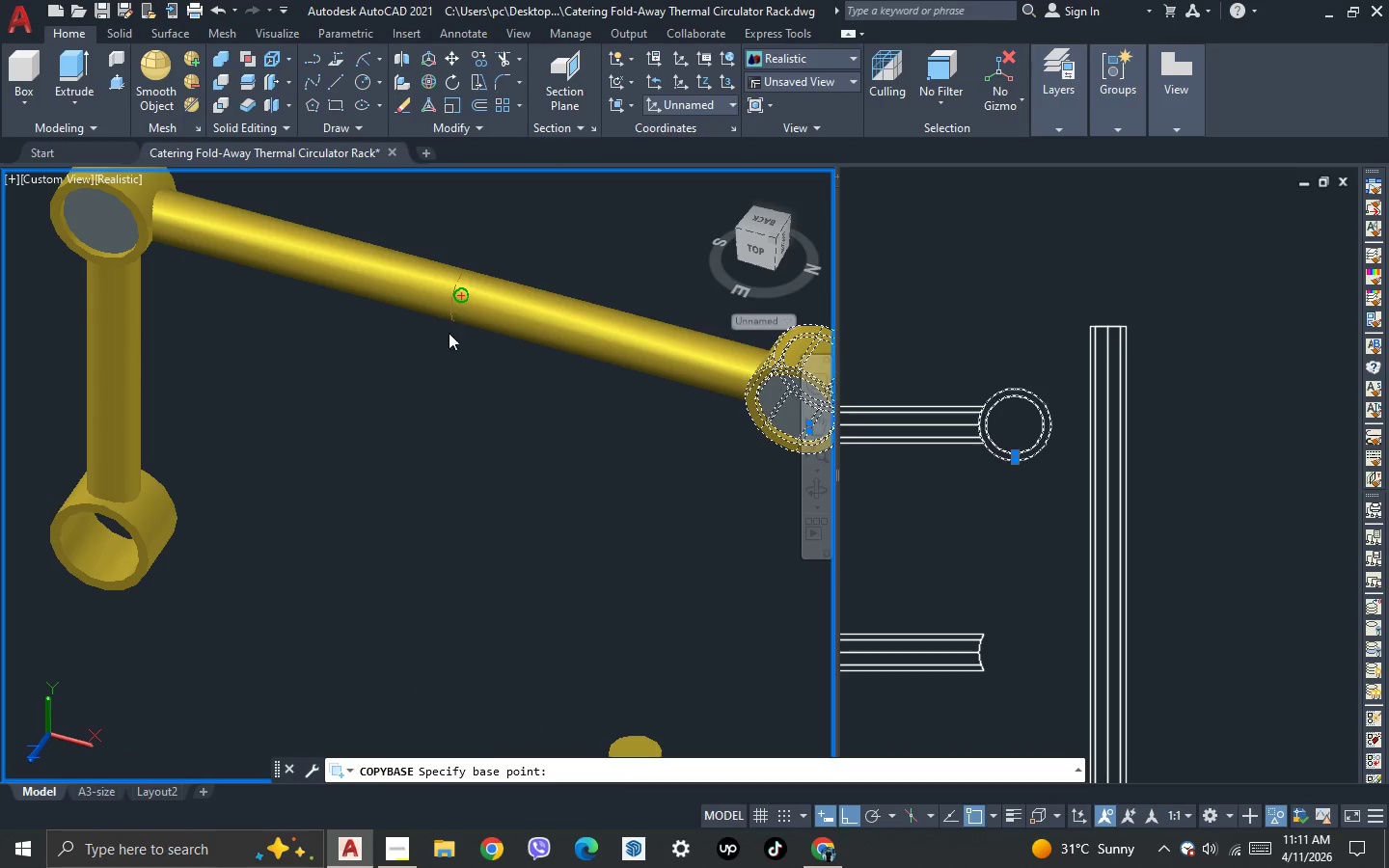 
scroll: coordinate [374, 484], scroll_direction: up, amount: 3.0
 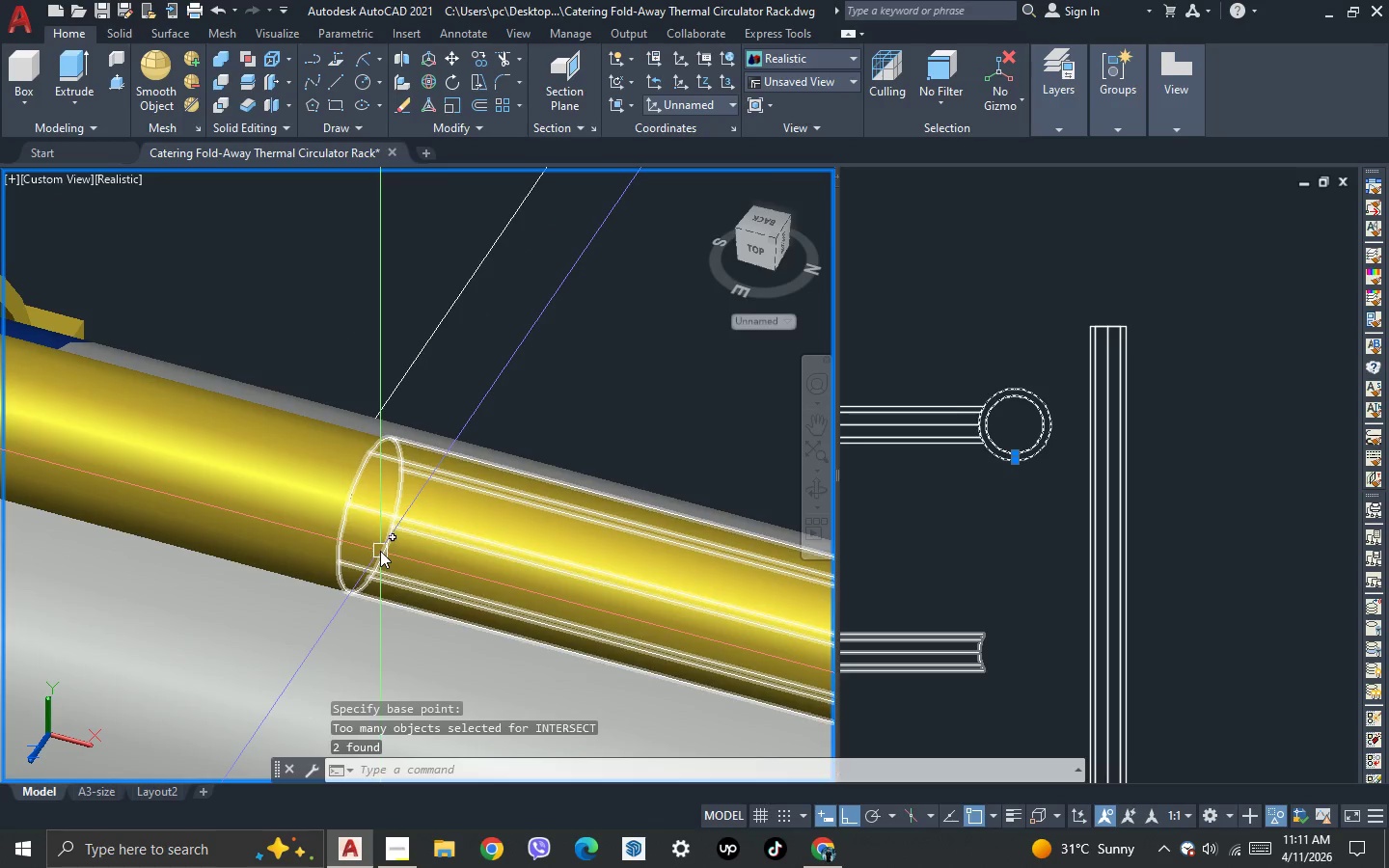 
key(Control+V)
 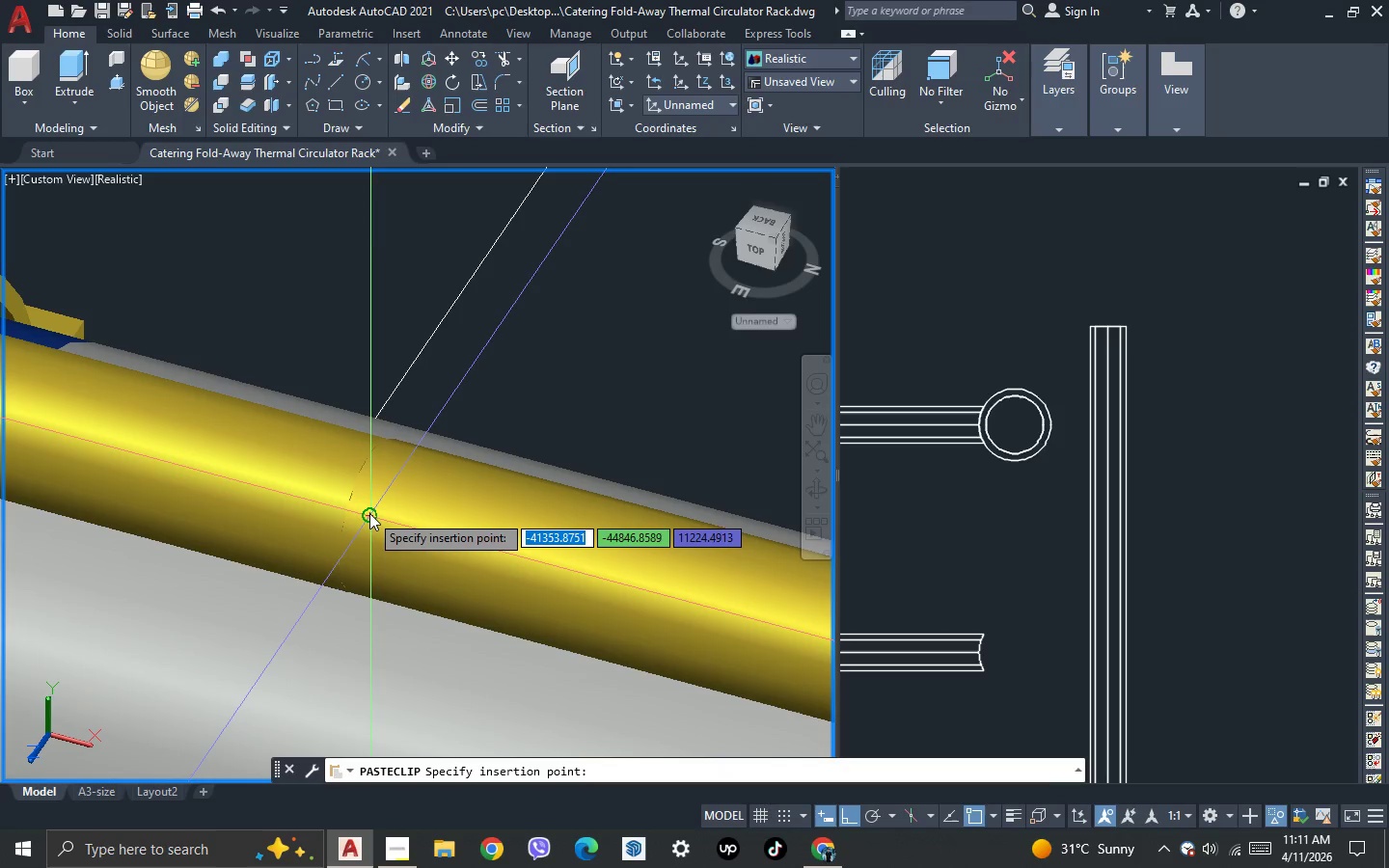 
left_click([369, 513])
 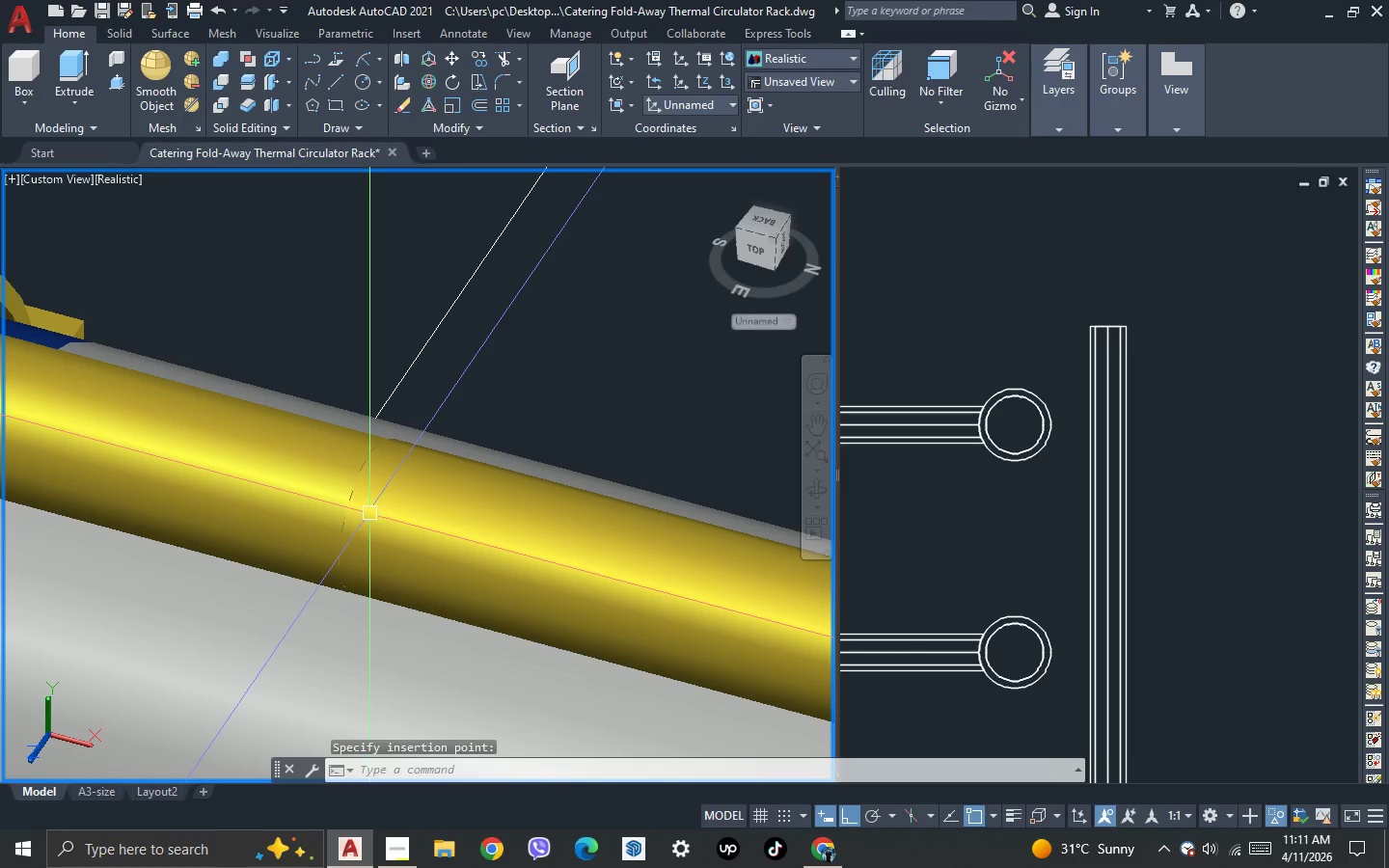 
scroll: coordinate [414, 480], scroll_direction: down, amount: 5.0
 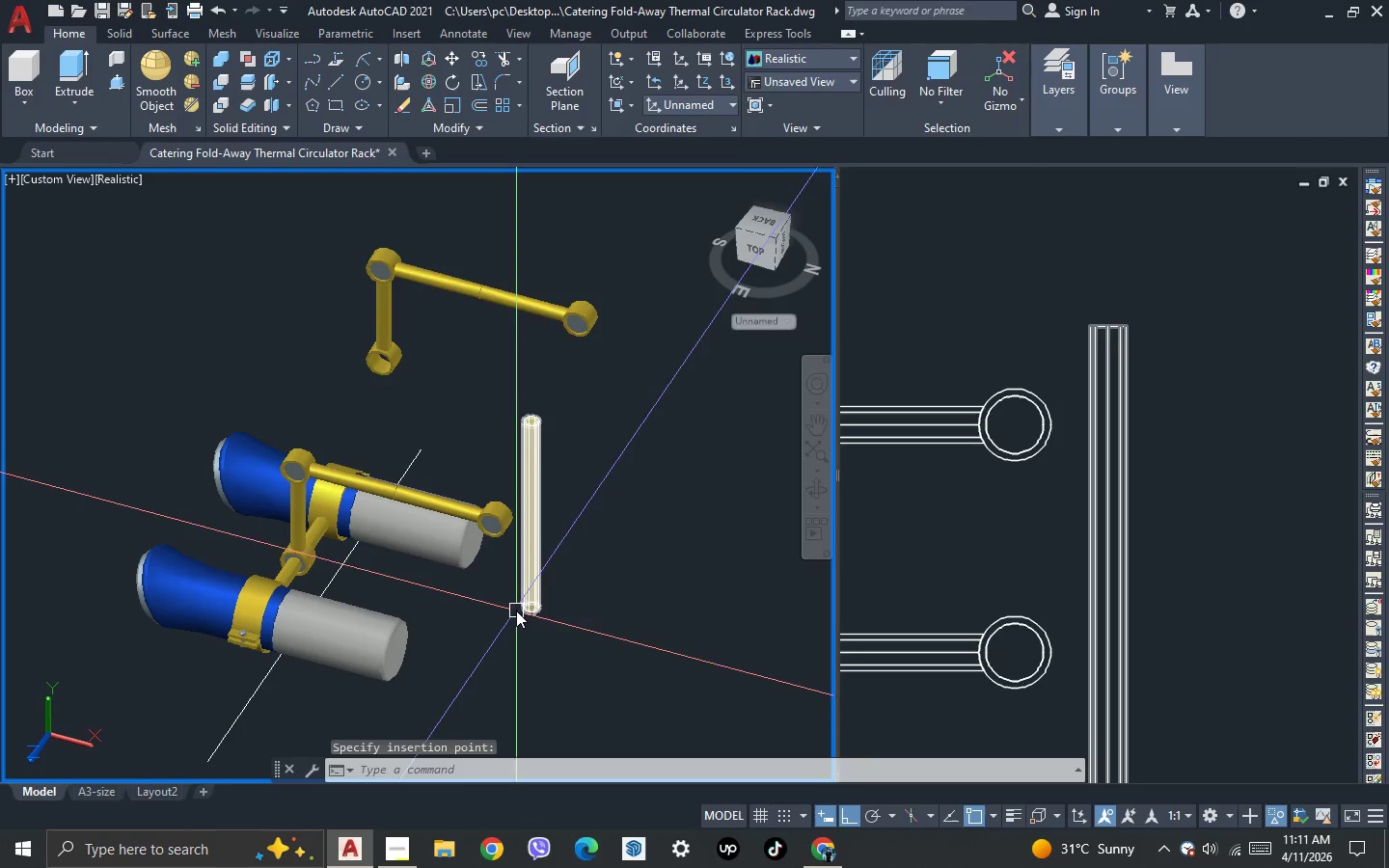 
left_click([510, 614])
 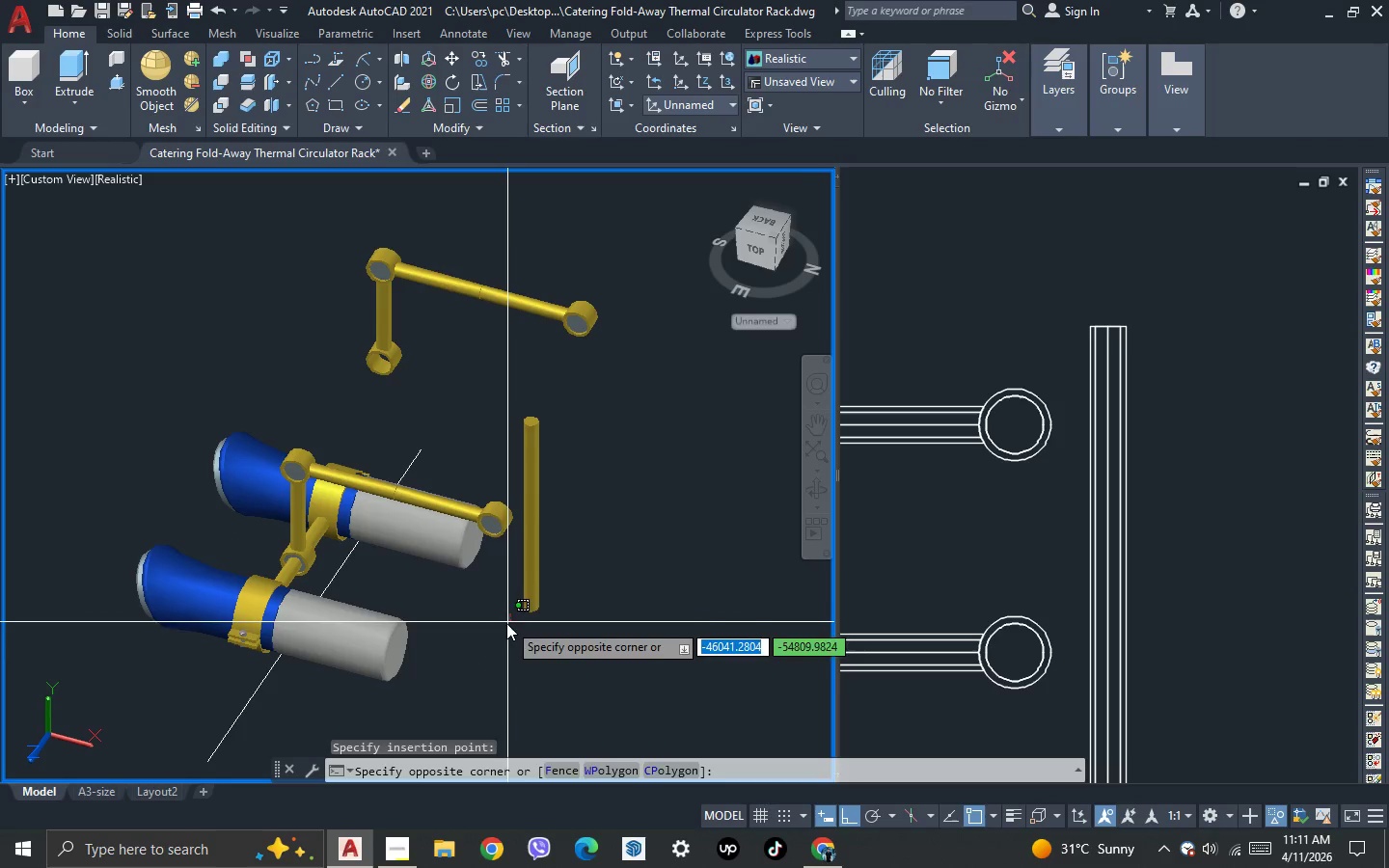 
left_click([494, 631])
 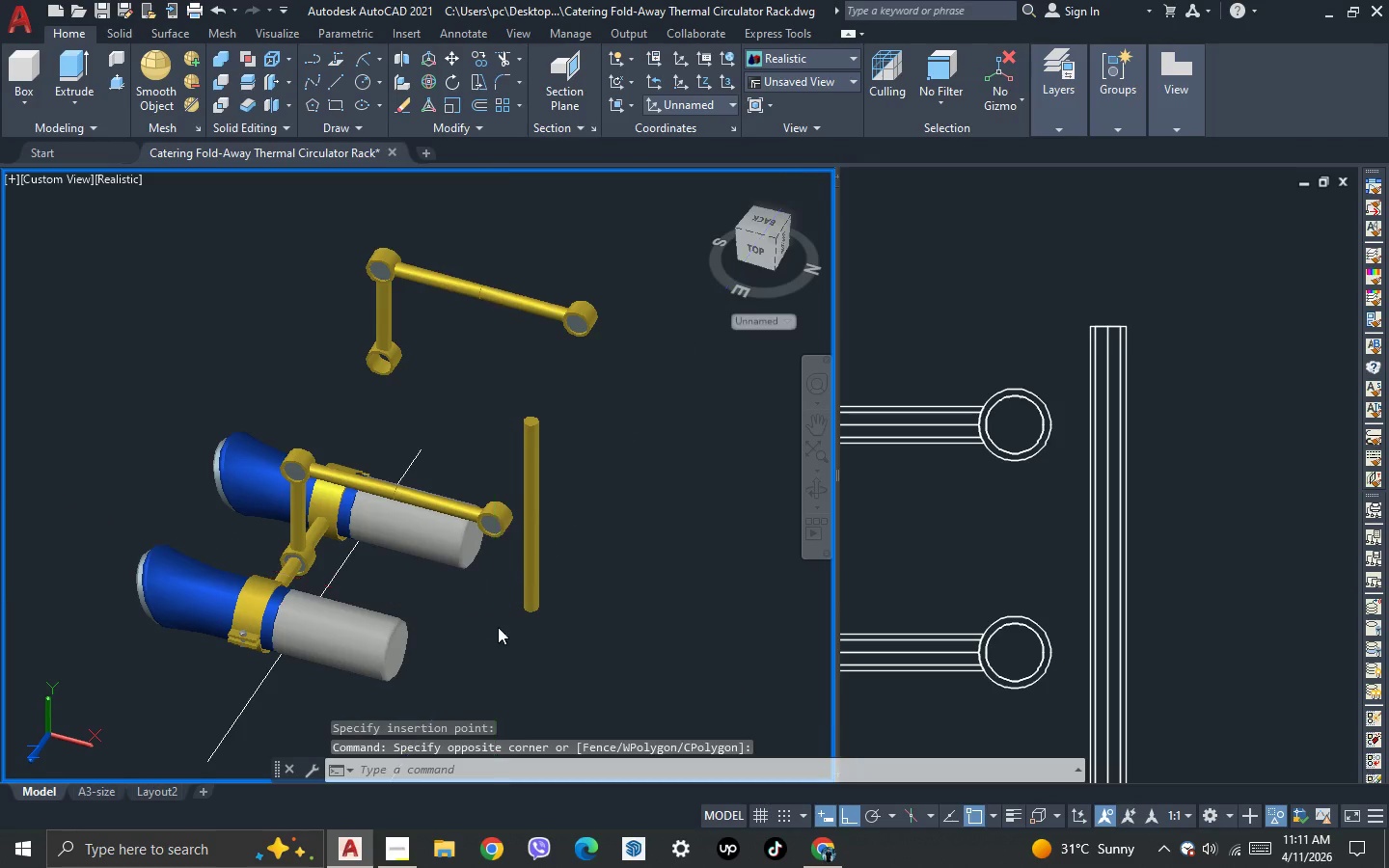 
key(Escape)
 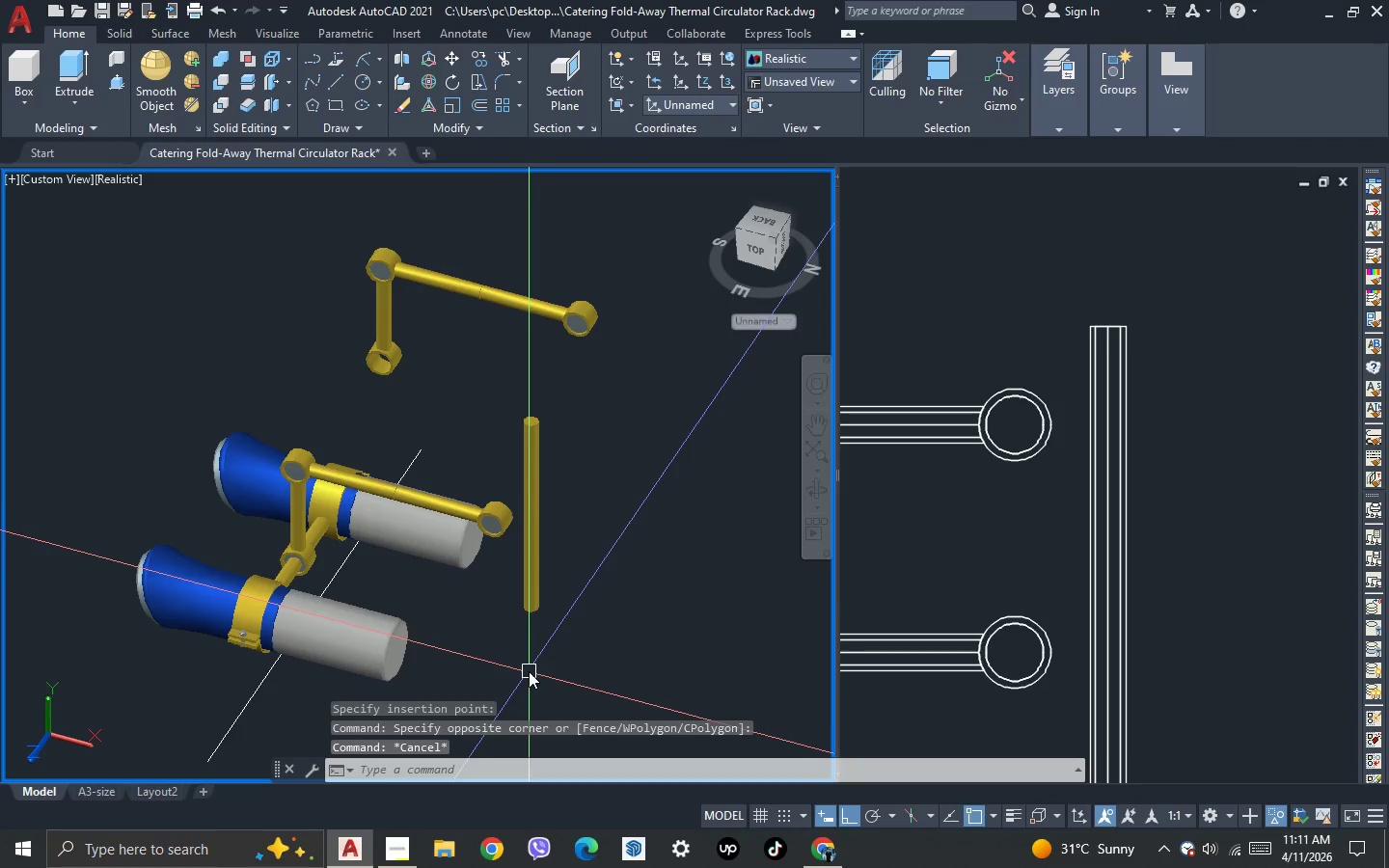 
scroll: coordinate [523, 654], scroll_direction: up, amount: 2.0
 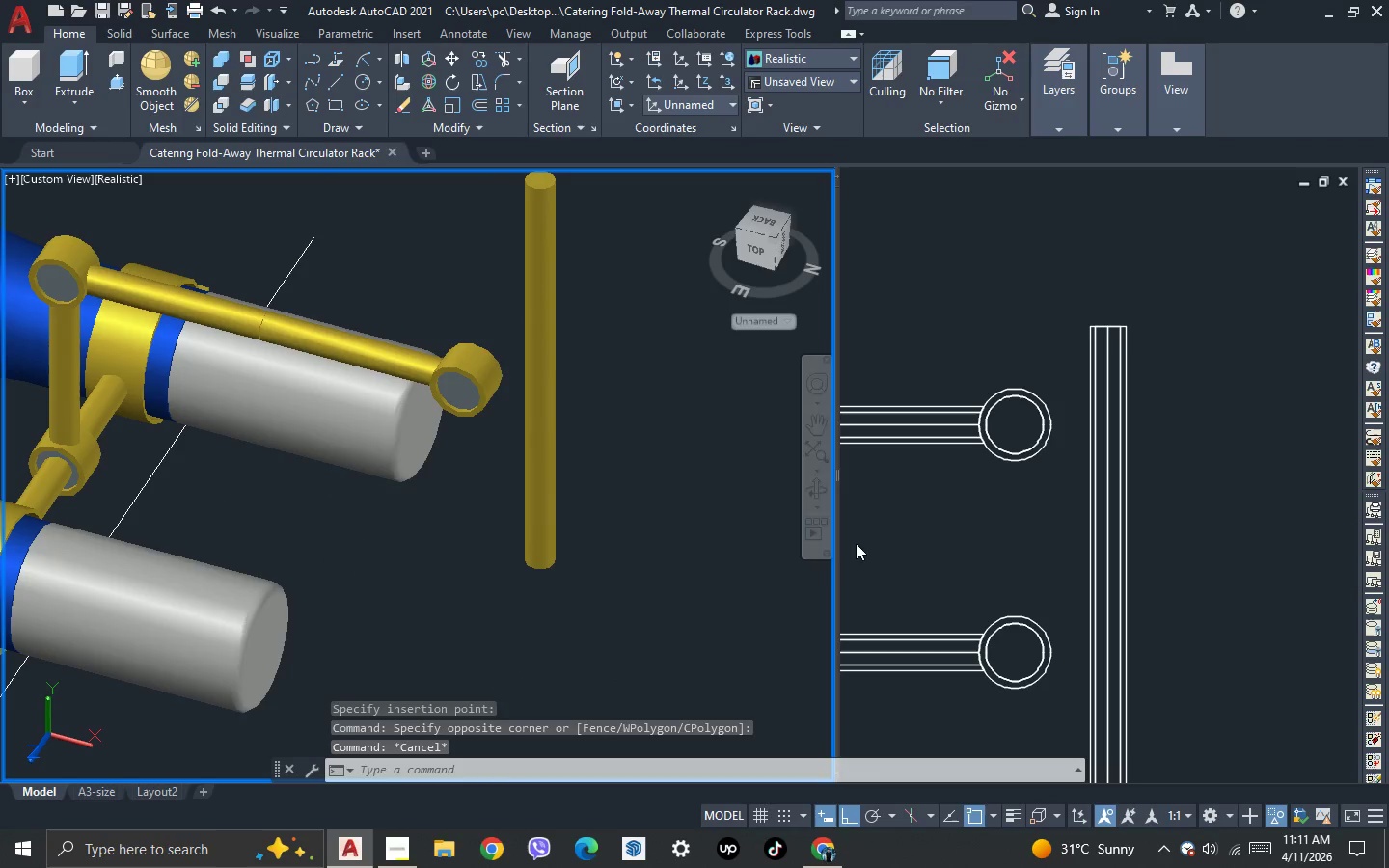 
left_click([733, 519])
 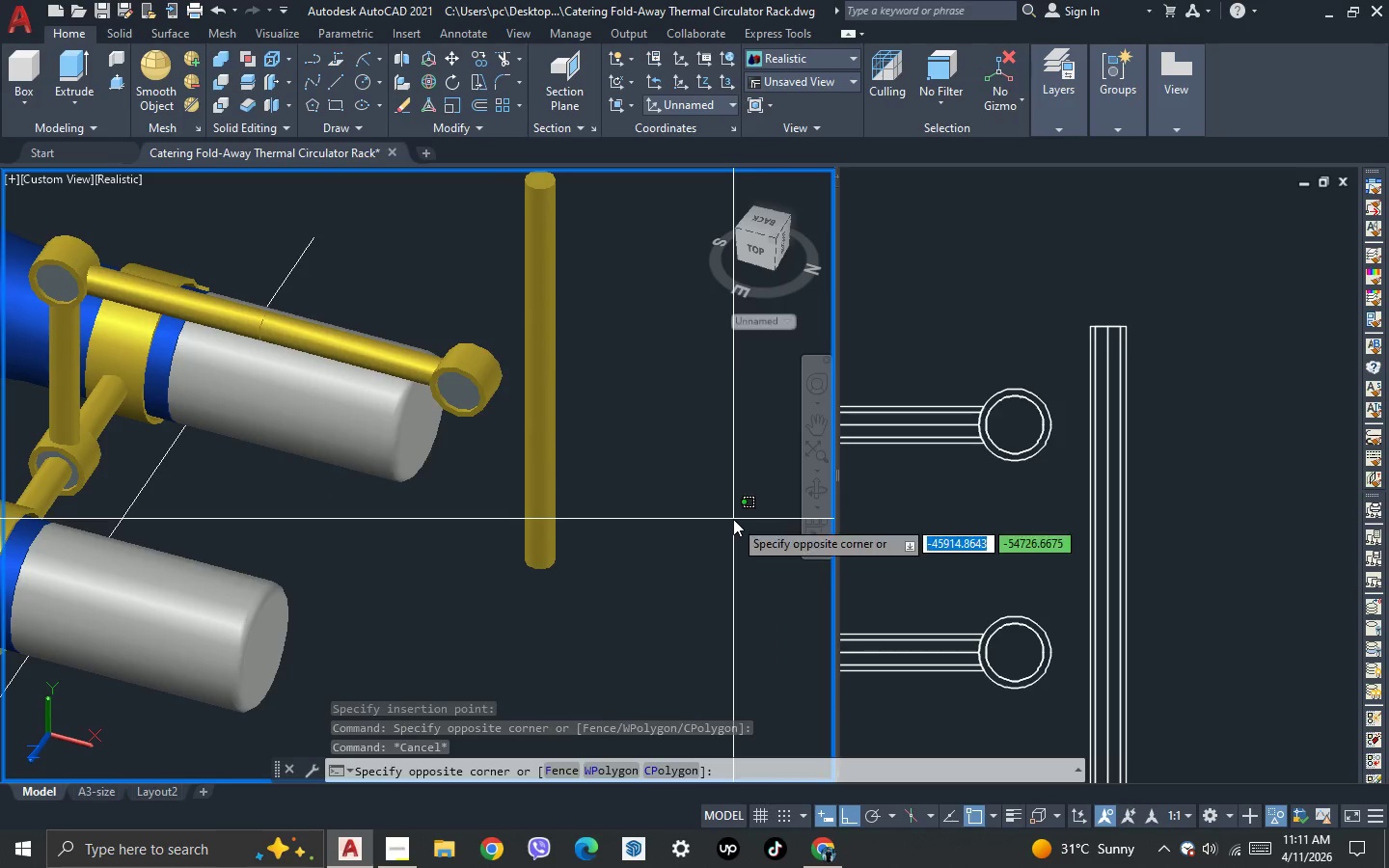 
key(Escape)
 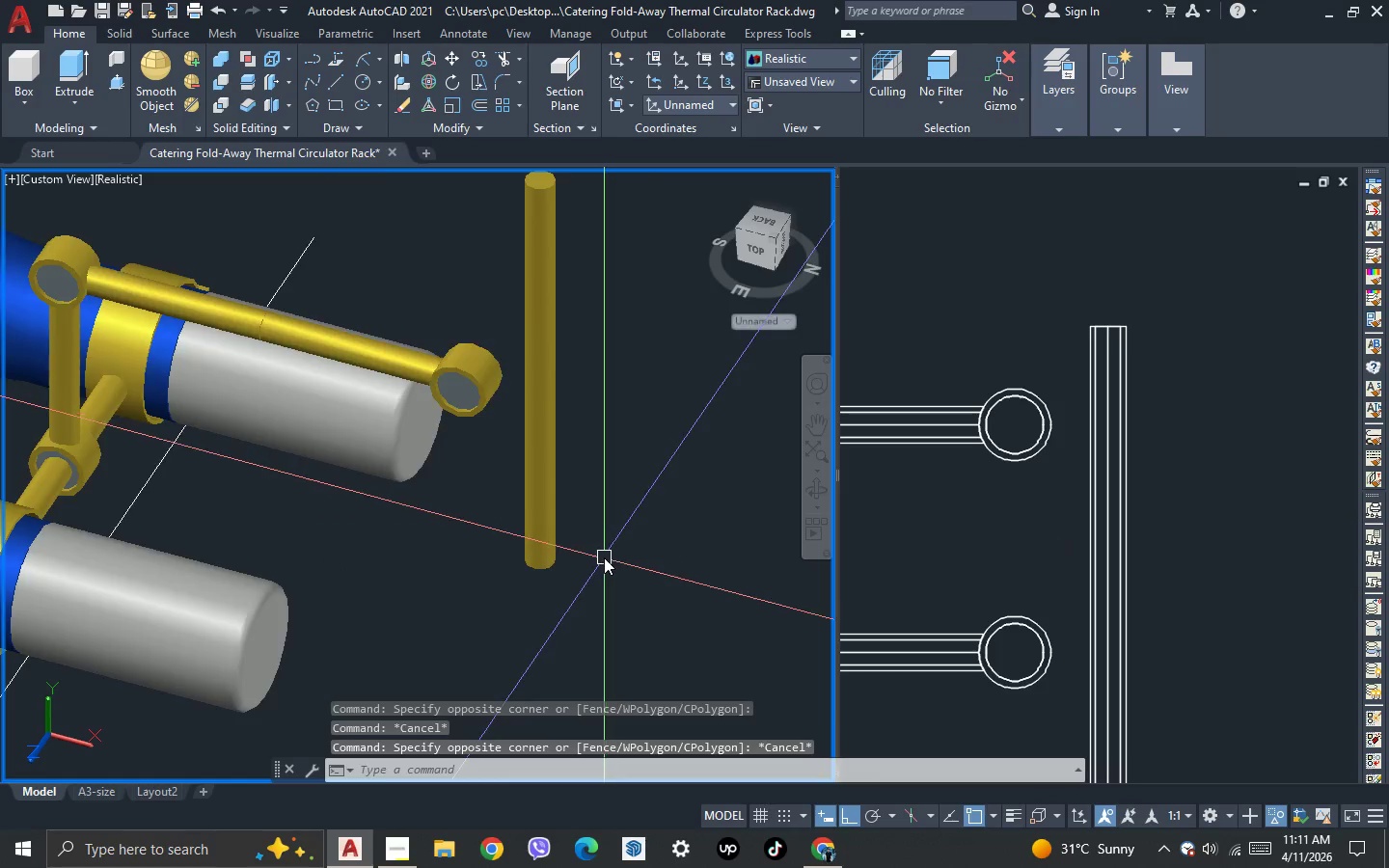 
left_click_drag(start_coordinate=[689, 434], to_coordinate=[677, 416])
 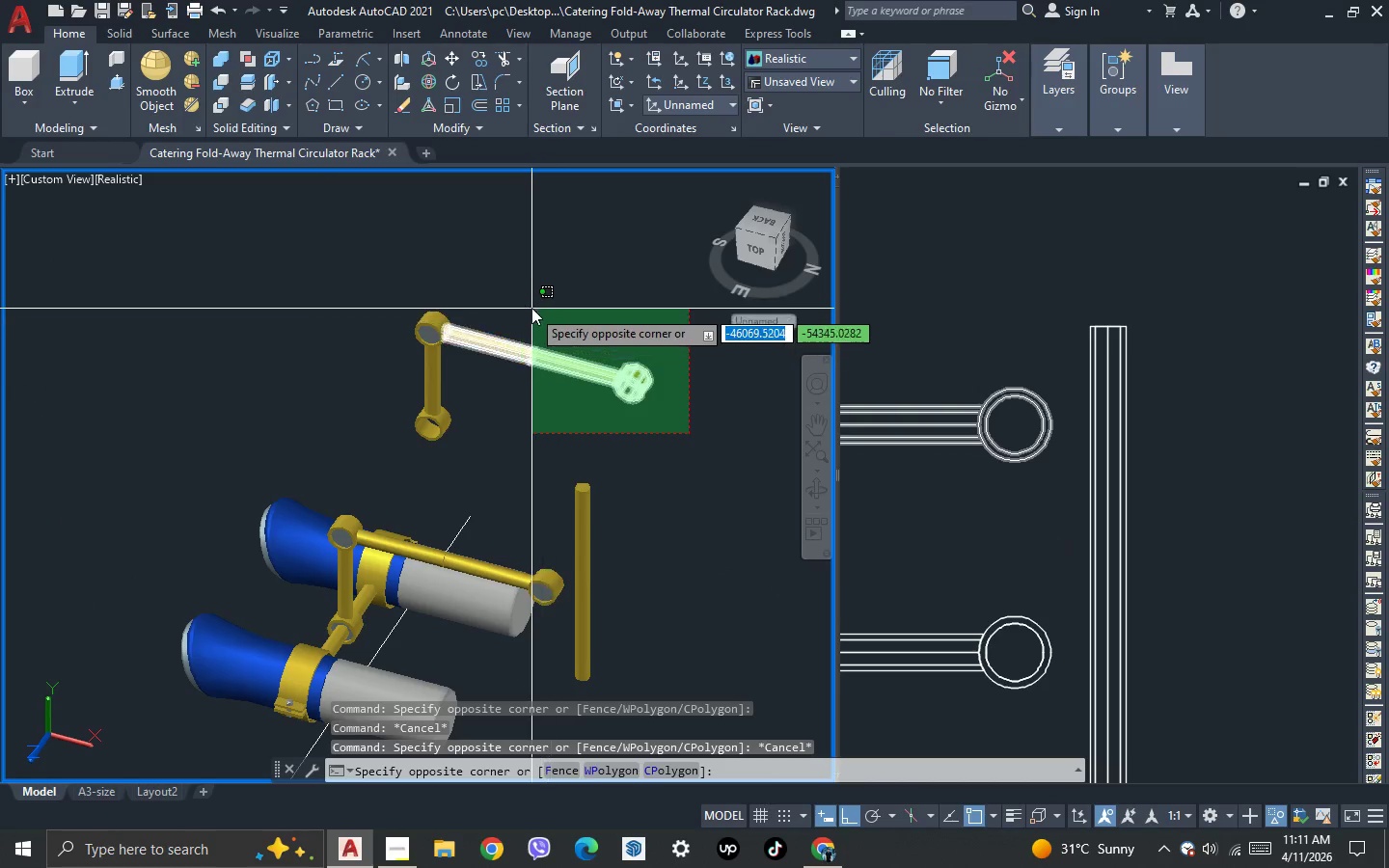 
scroll: coordinate [594, 443], scroll_direction: down, amount: 1.0
 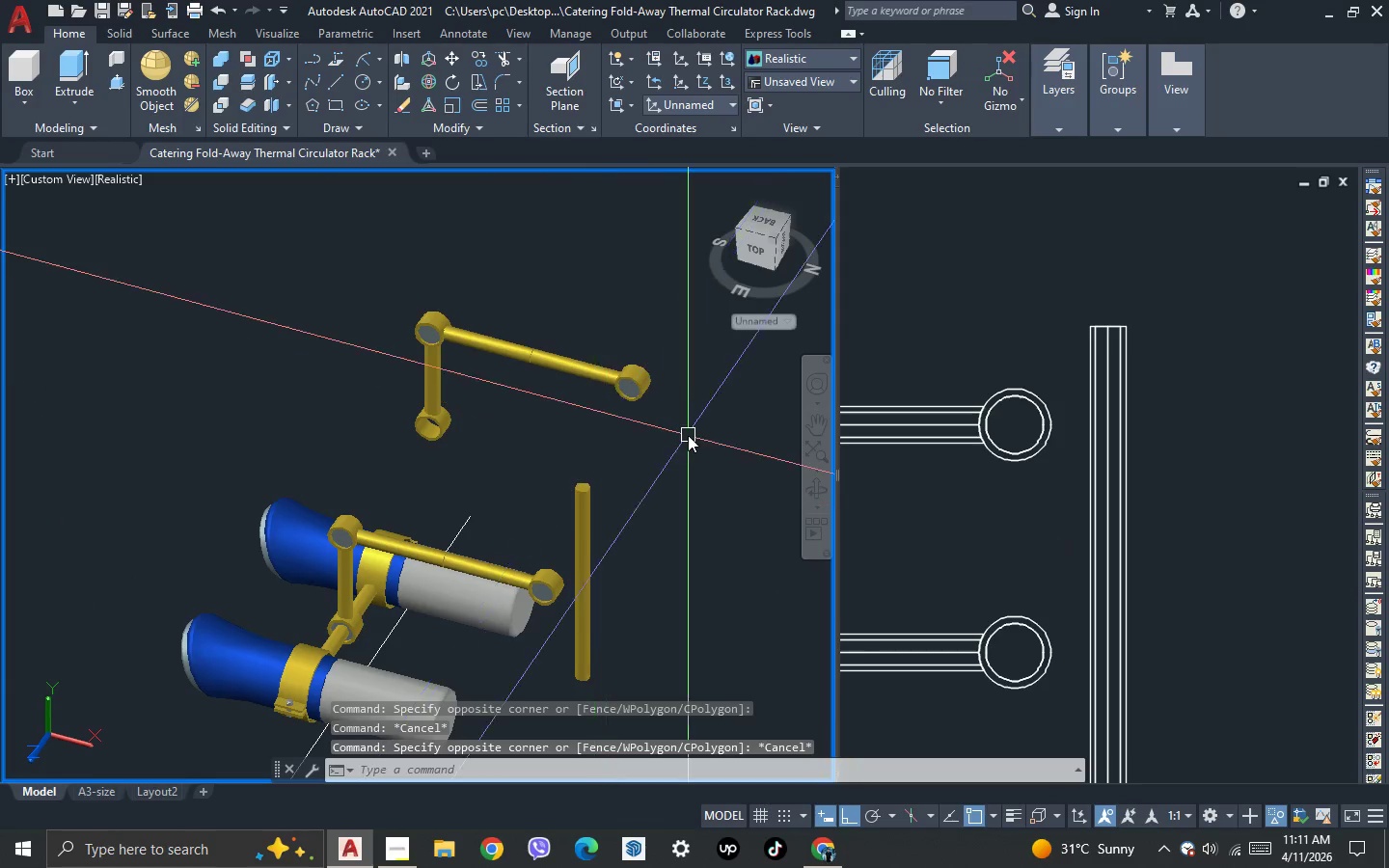 
left_click([531, 307])
 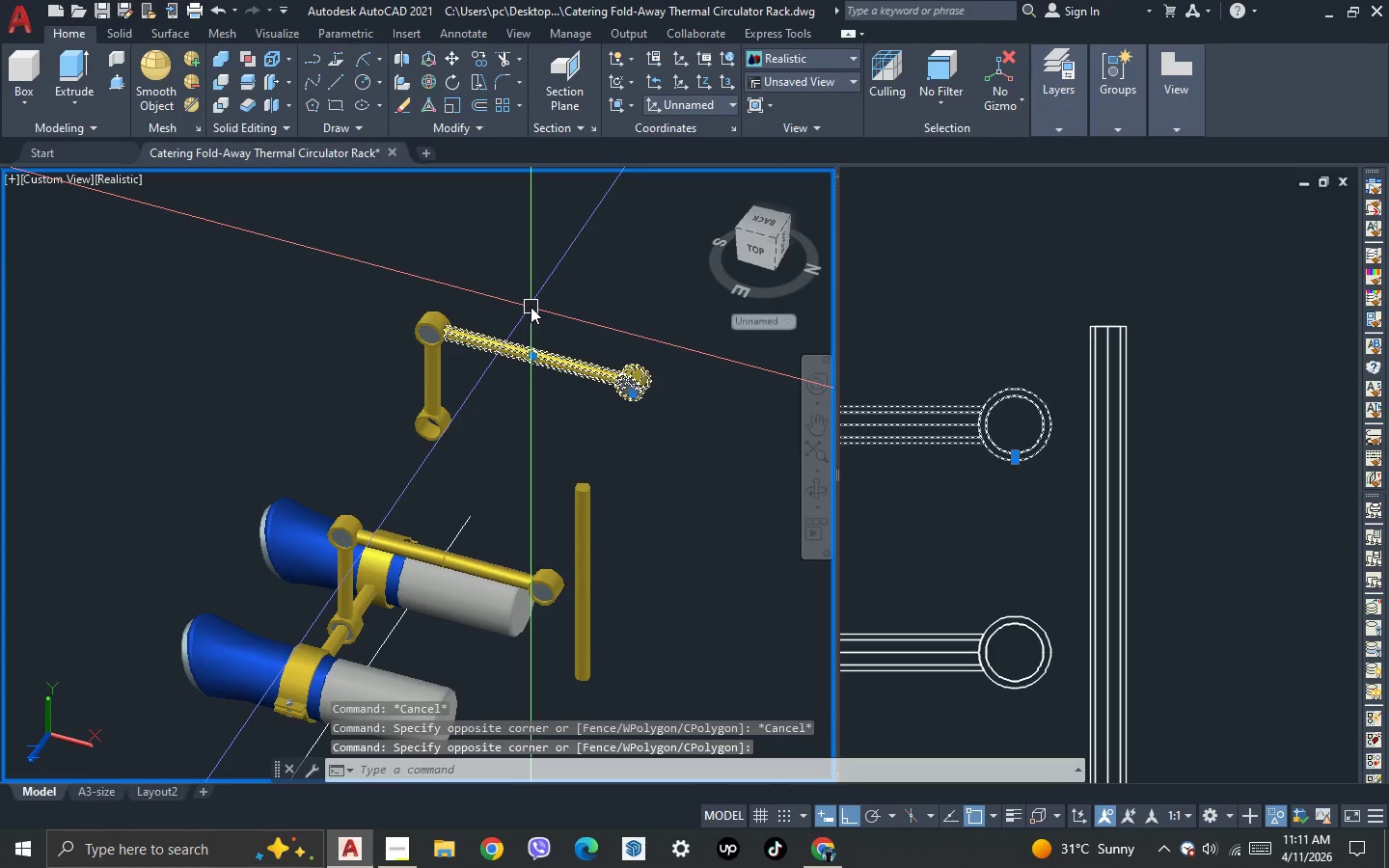 
key(Delete)
 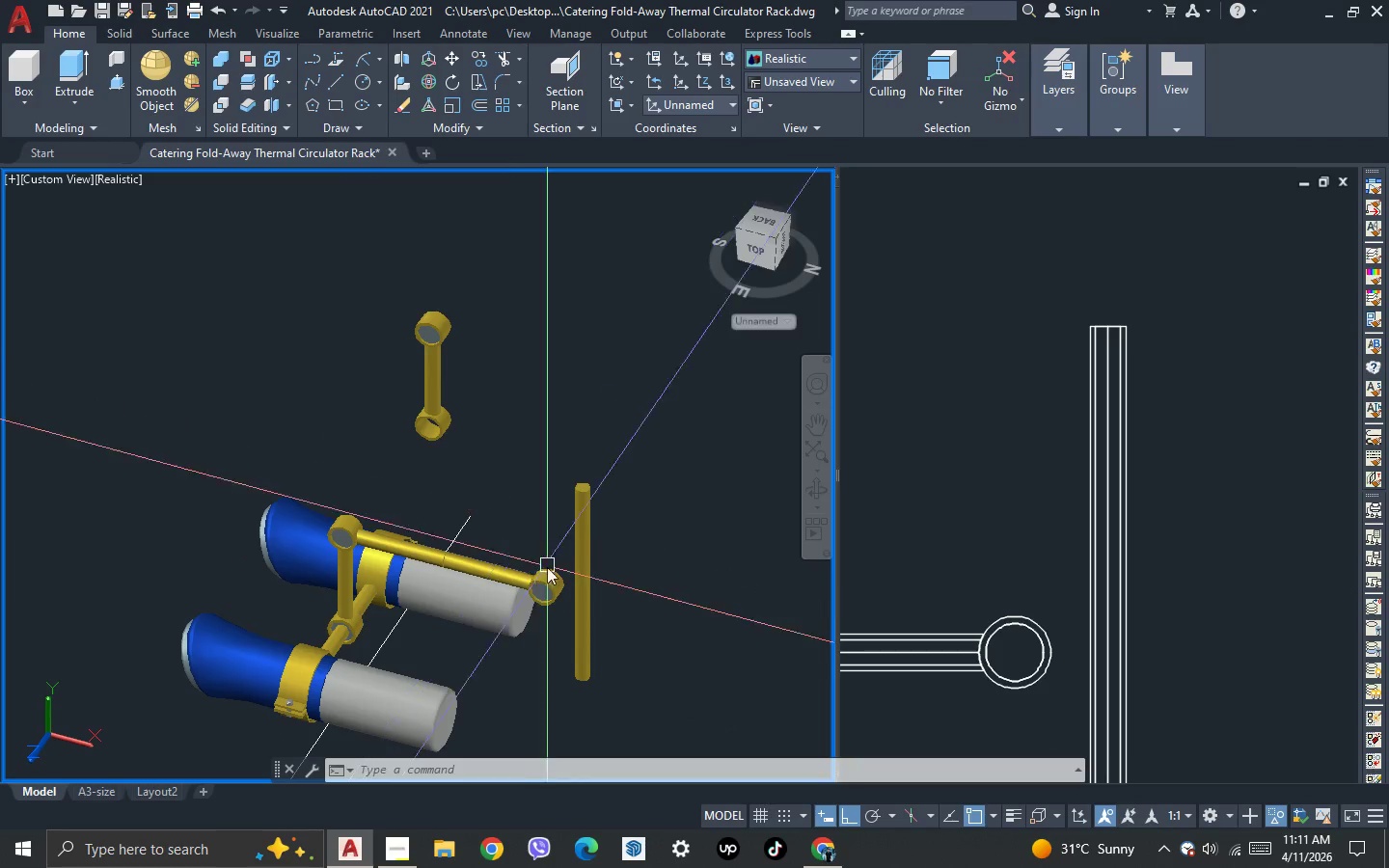 
wait(14.11)
 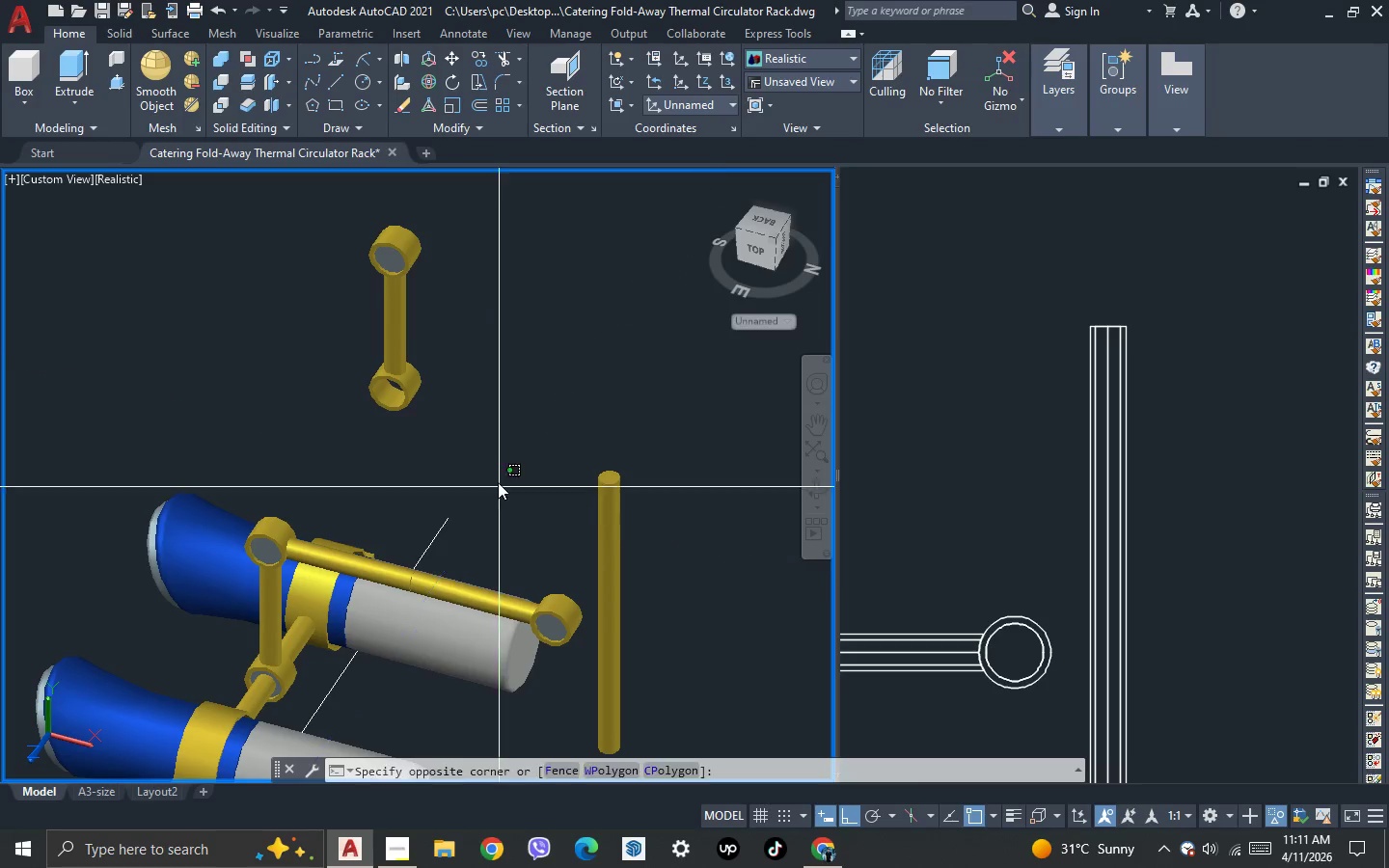 
left_click_drag(start_coordinate=[500, 491], to_coordinate=[491, 475])
 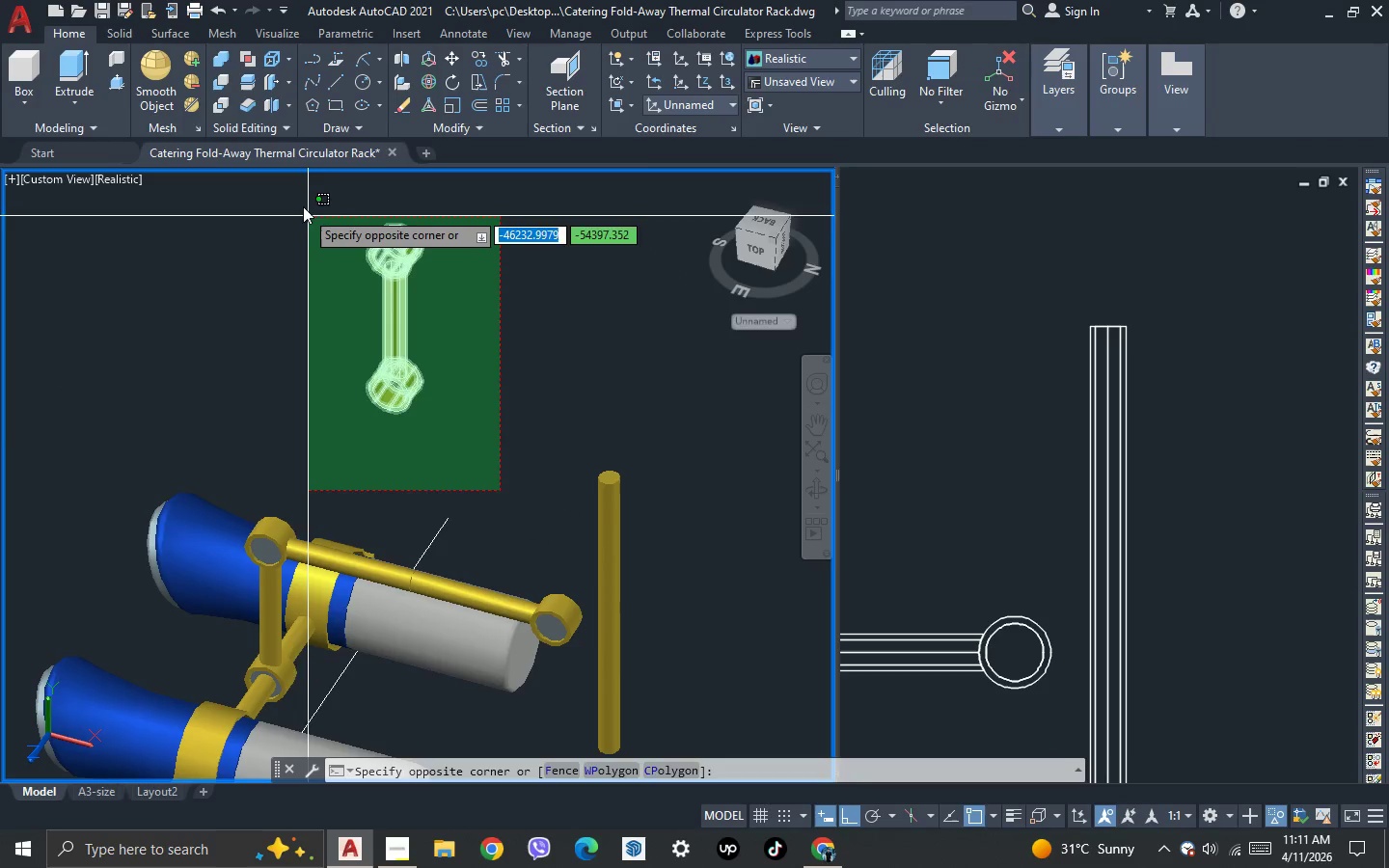 
scroll: coordinate [521, 510], scroll_direction: up, amount: 1.0
 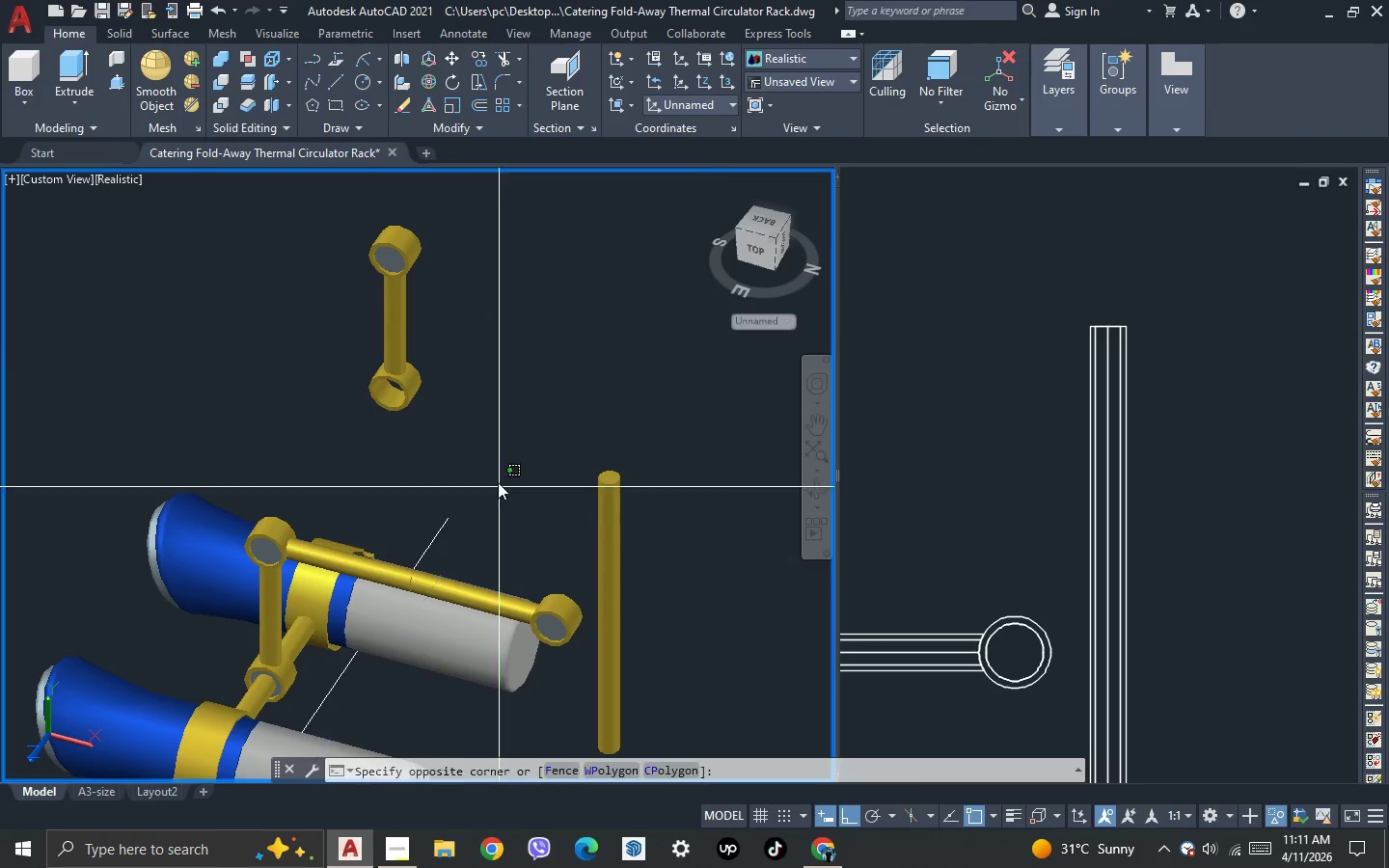 
left_click([303, 199])
 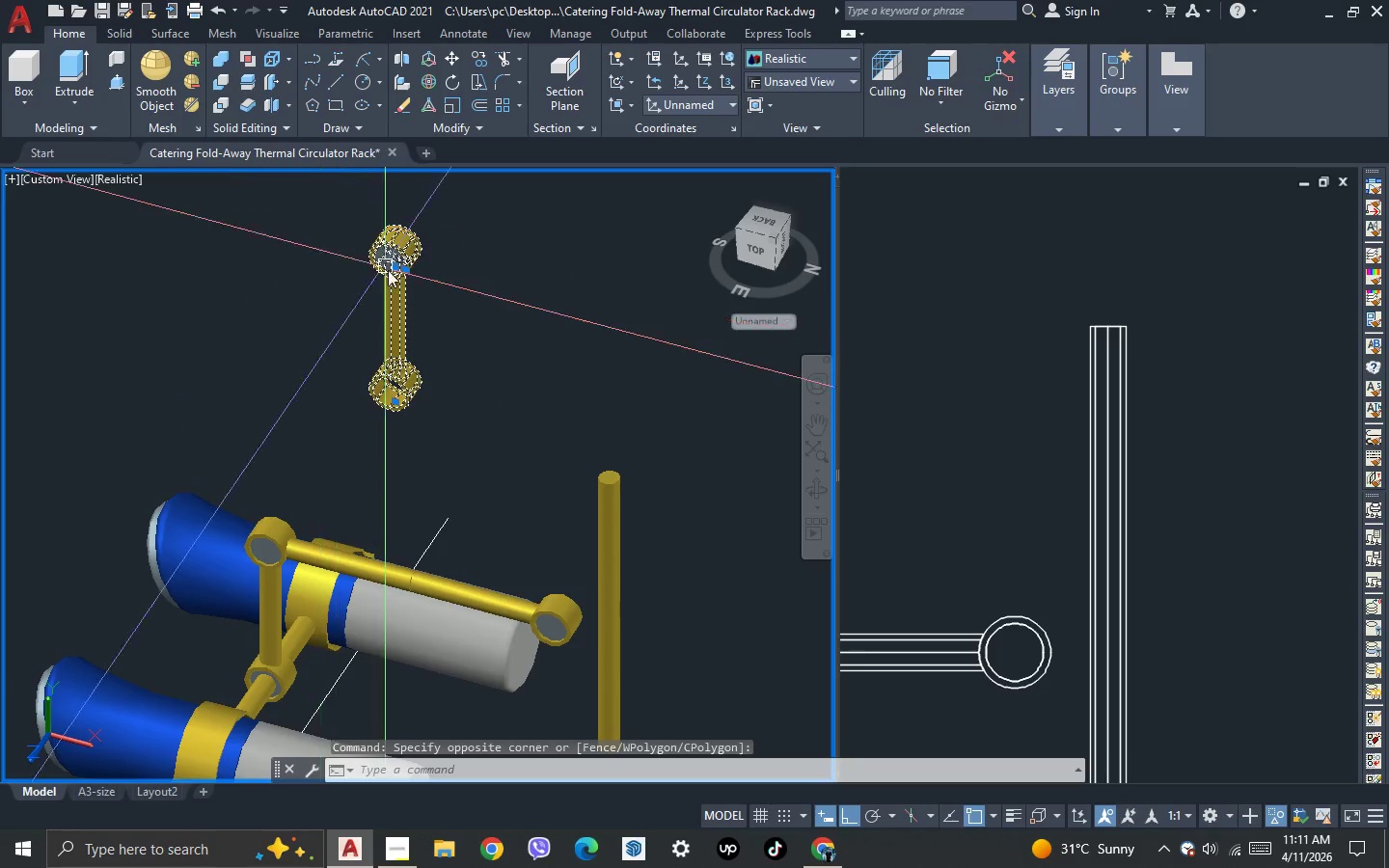 
key(Delete)
 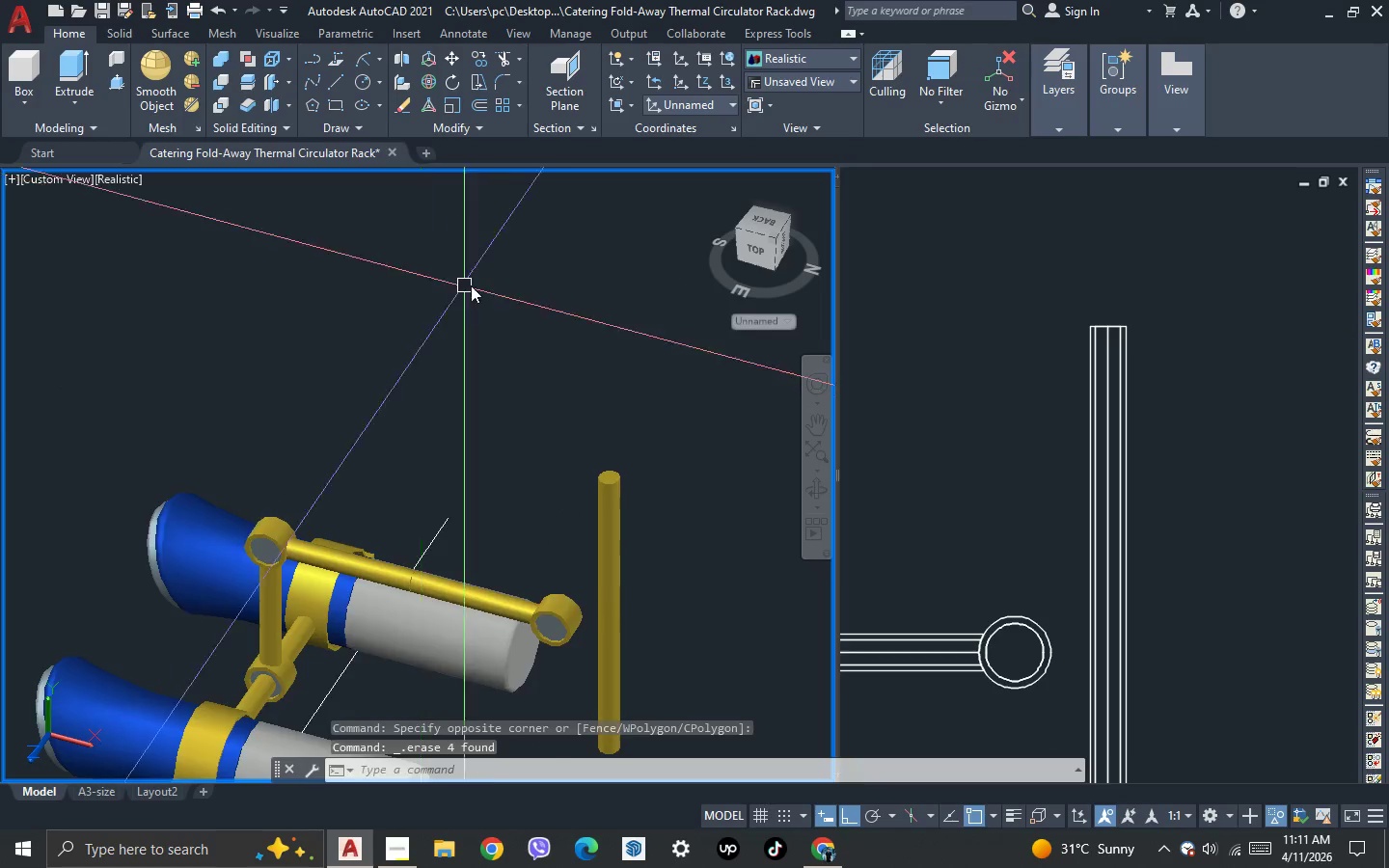 
scroll: coordinate [504, 433], scroll_direction: none, amount: 0.0
 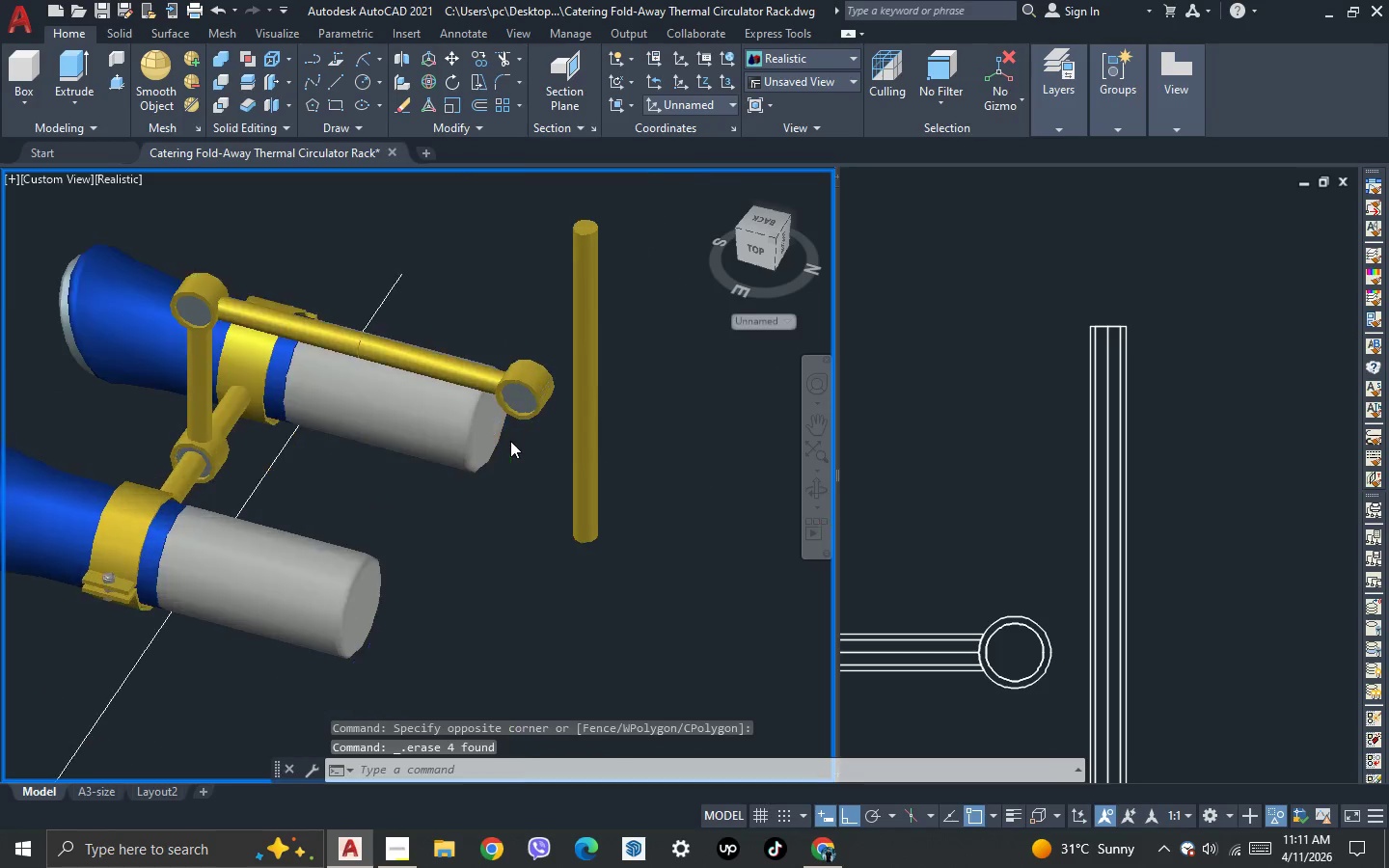 
scroll: coordinate [510, 441], scroll_direction: up, amount: 1.0
 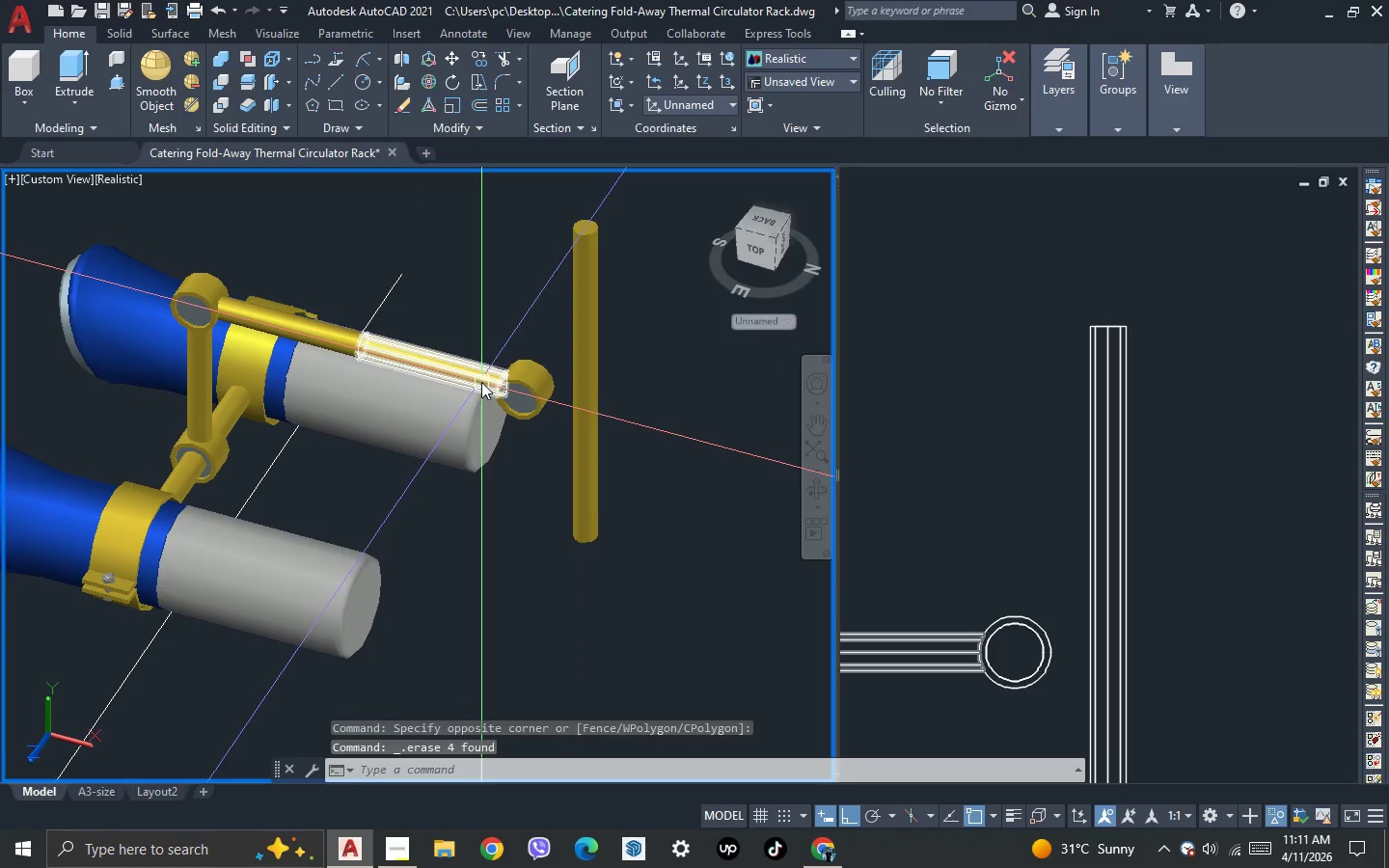 
left_click([944, 502])
 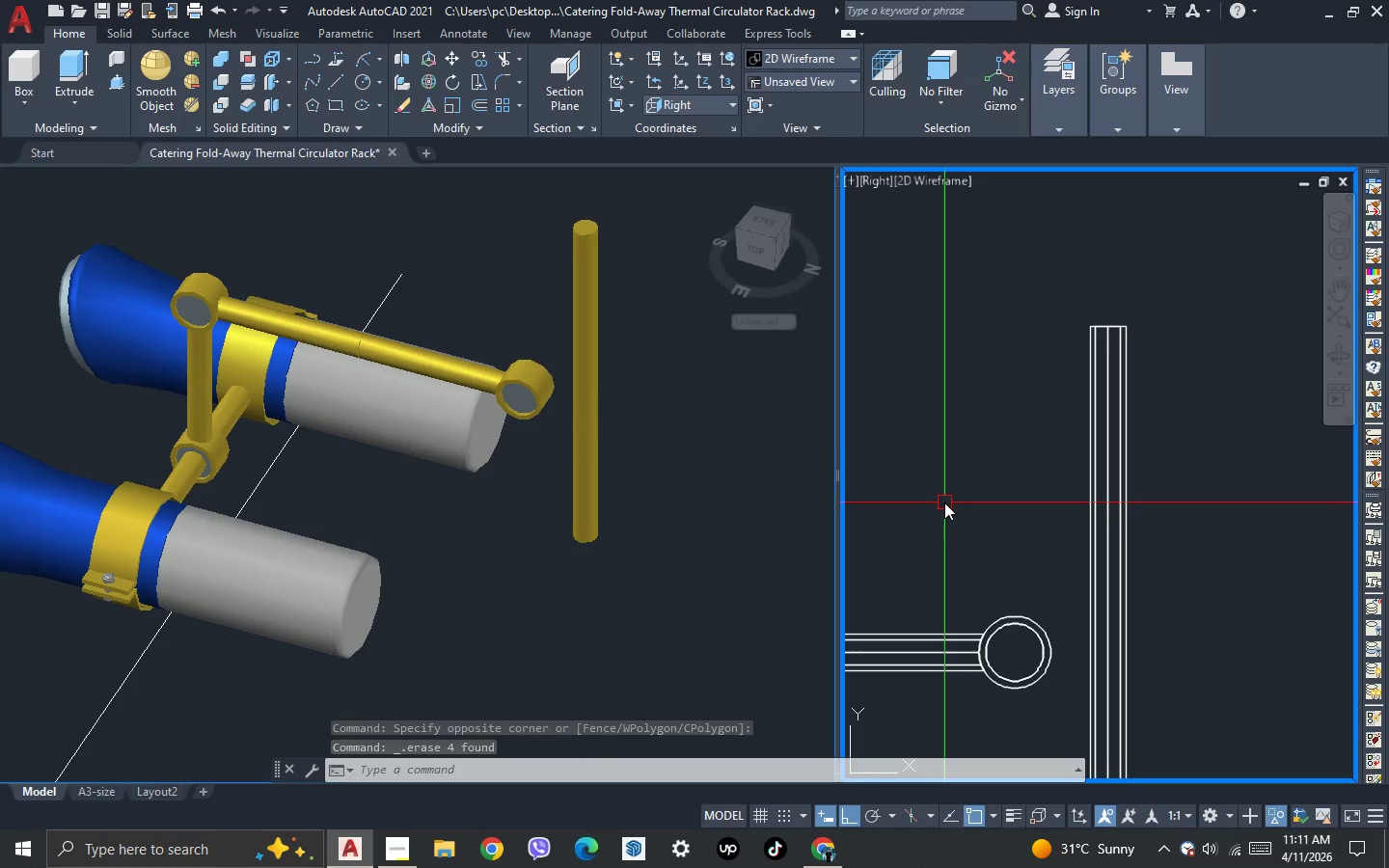 
scroll: coordinate [944, 502], scroll_direction: down, amount: 1.0
 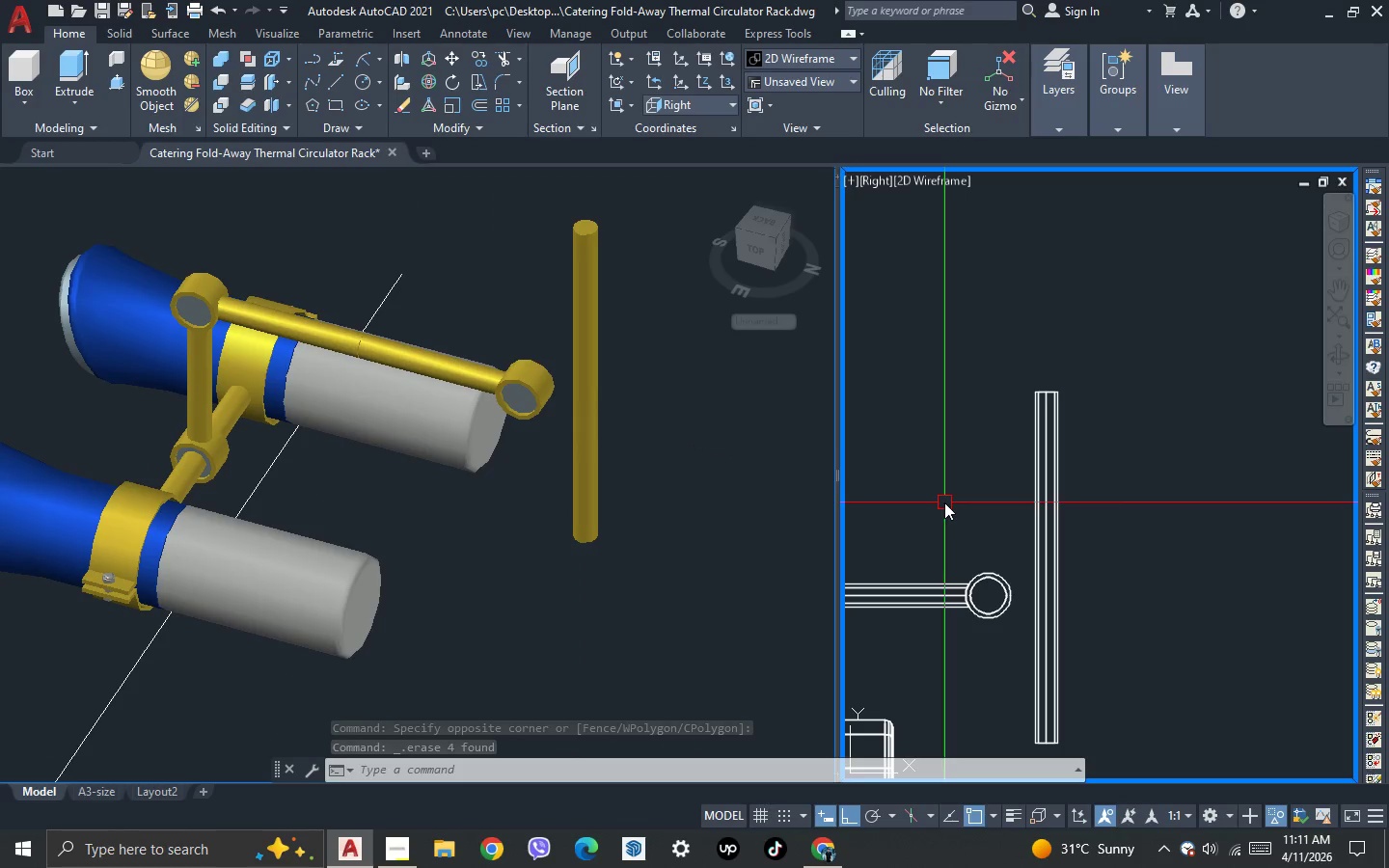 
type(dl)
 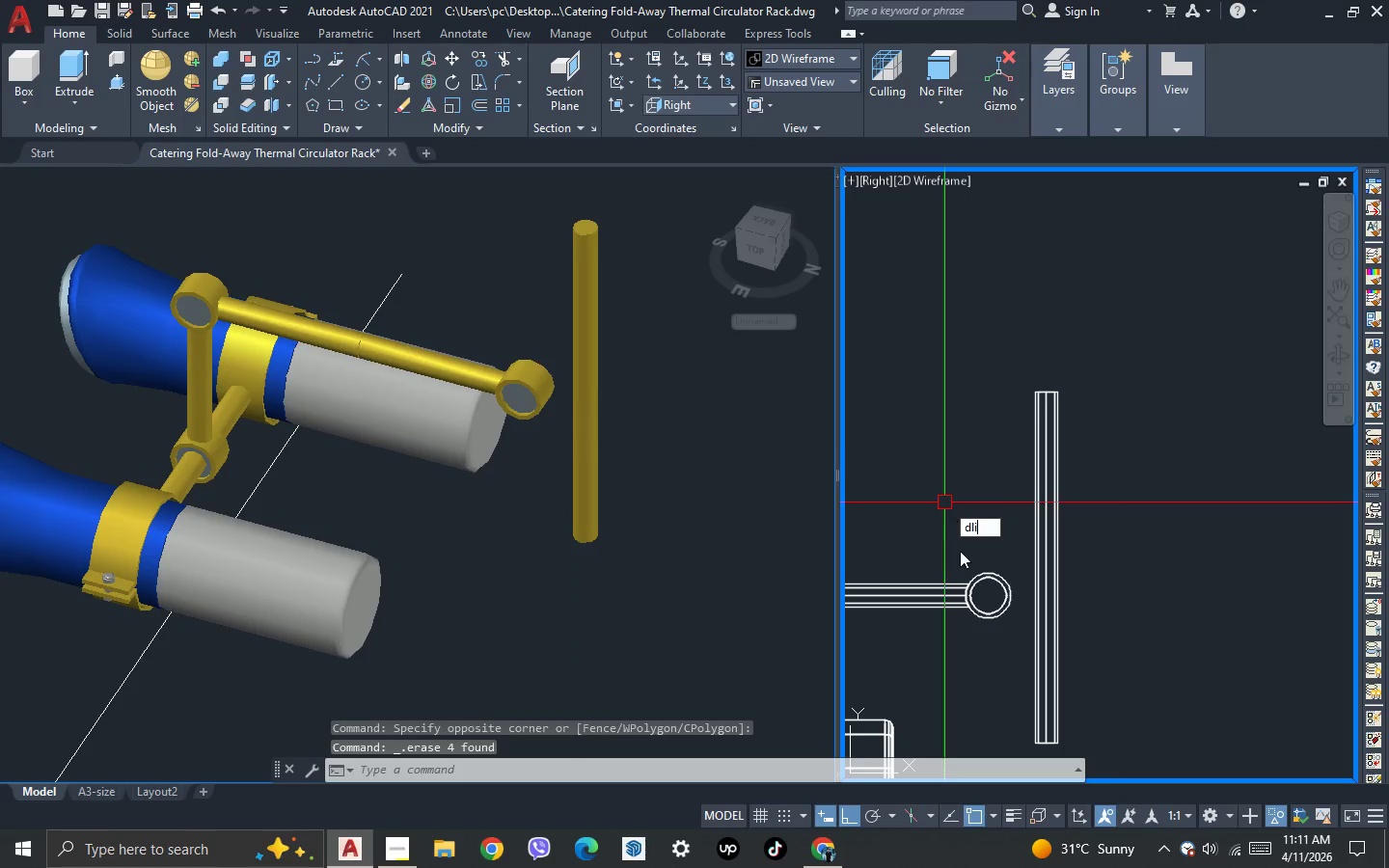 
key(I)
 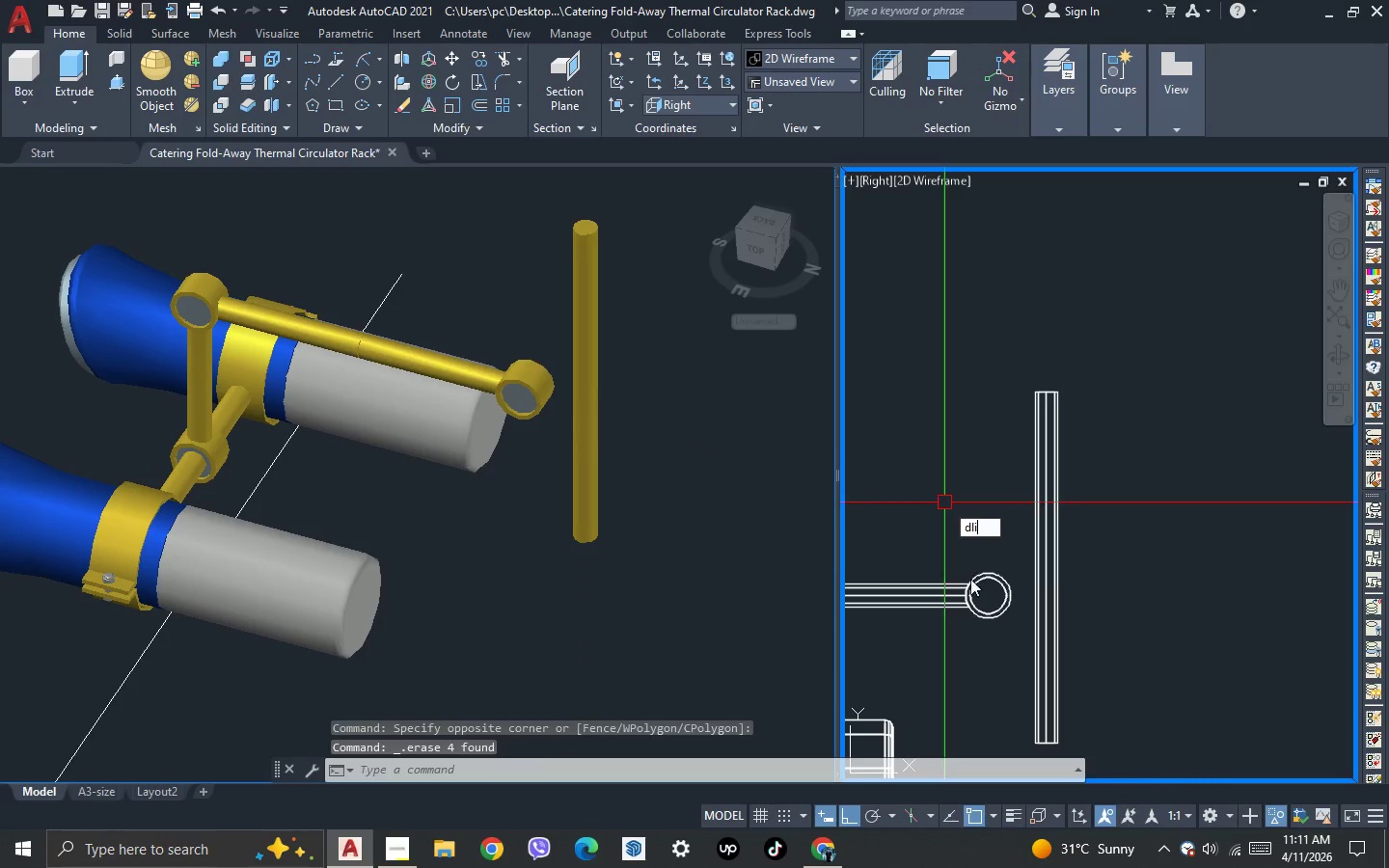 
key(Space)
 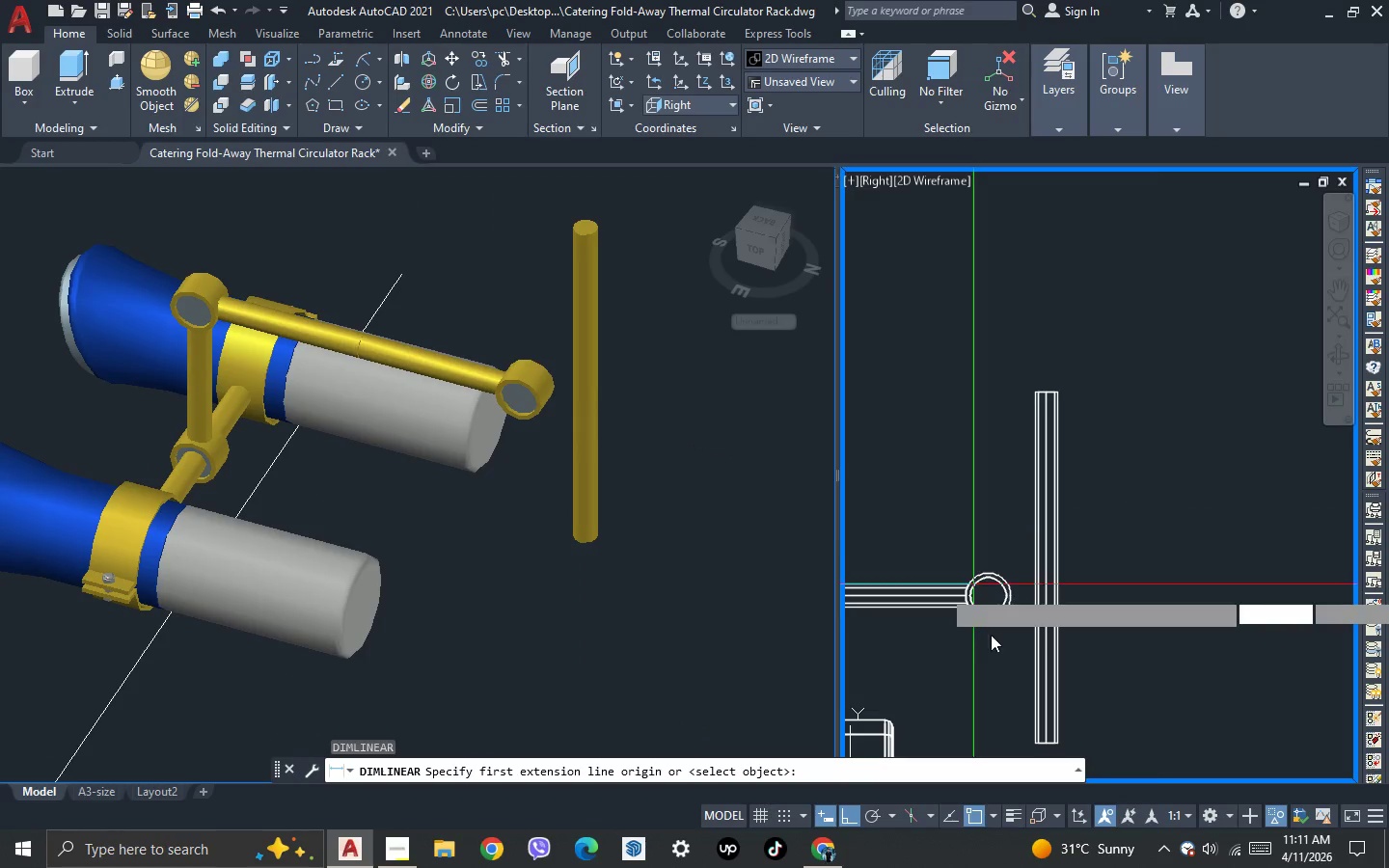 
scroll: coordinate [994, 636], scroll_direction: up, amount: 2.0
 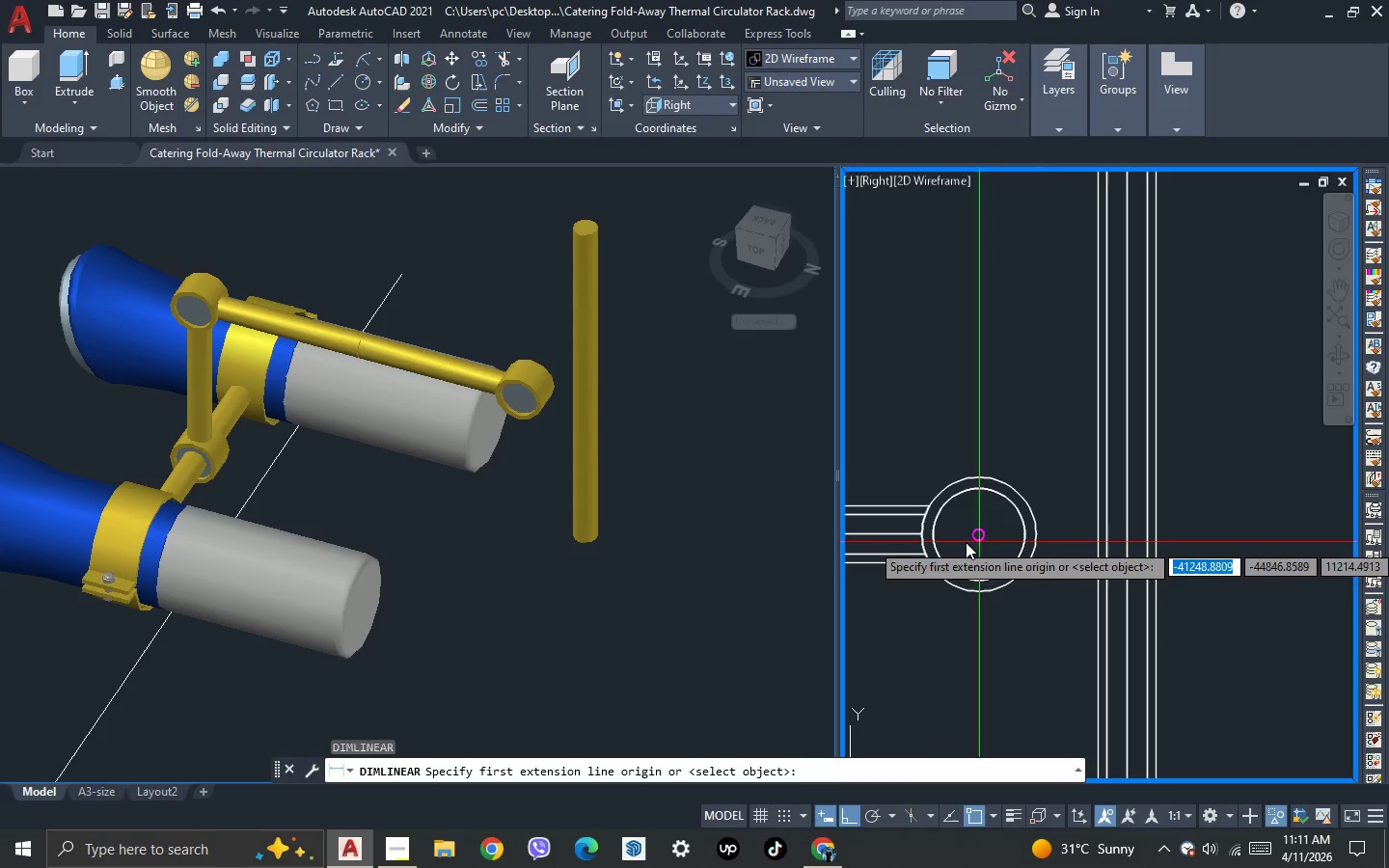 
key(Escape)
 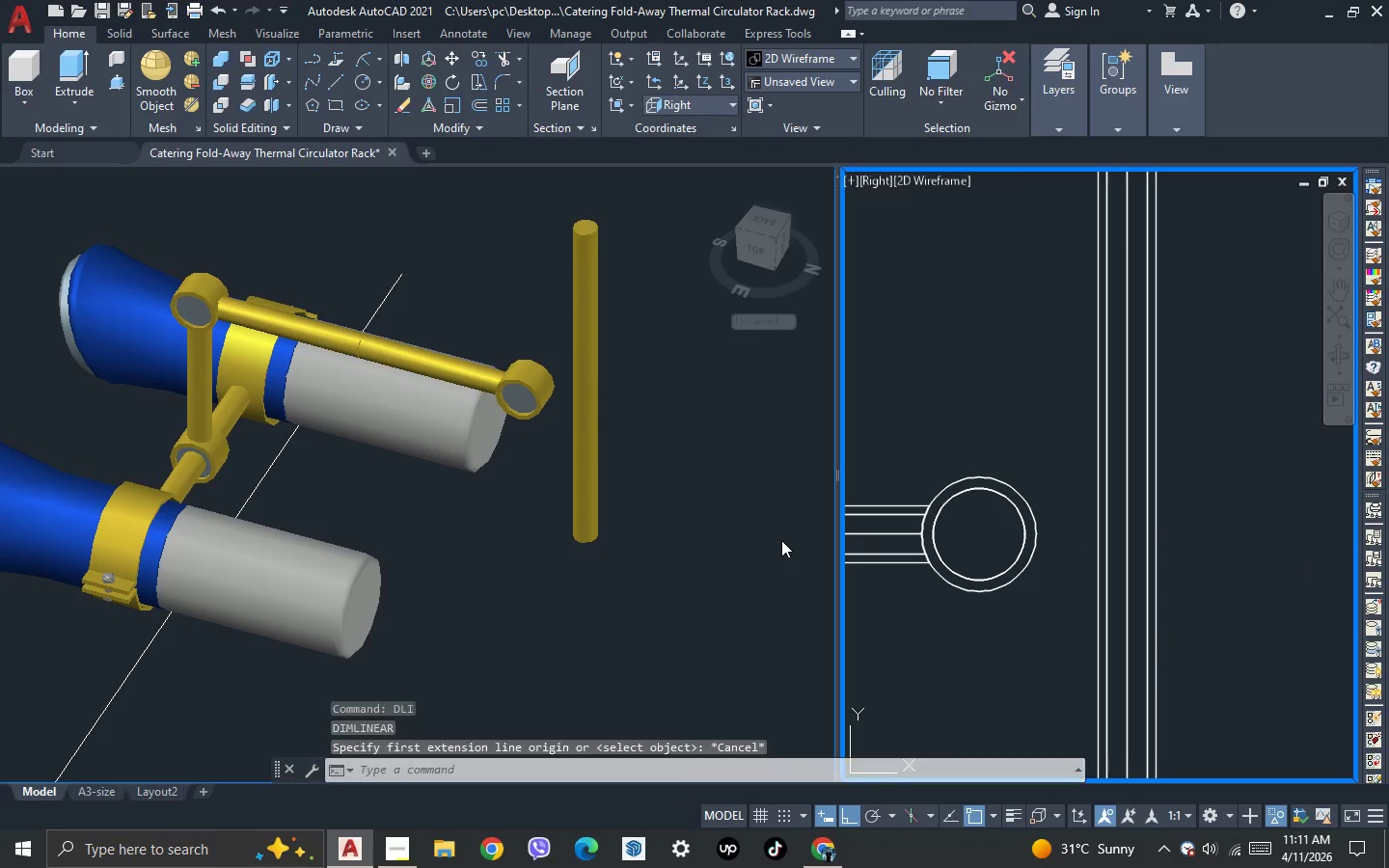 
key(Escape)
 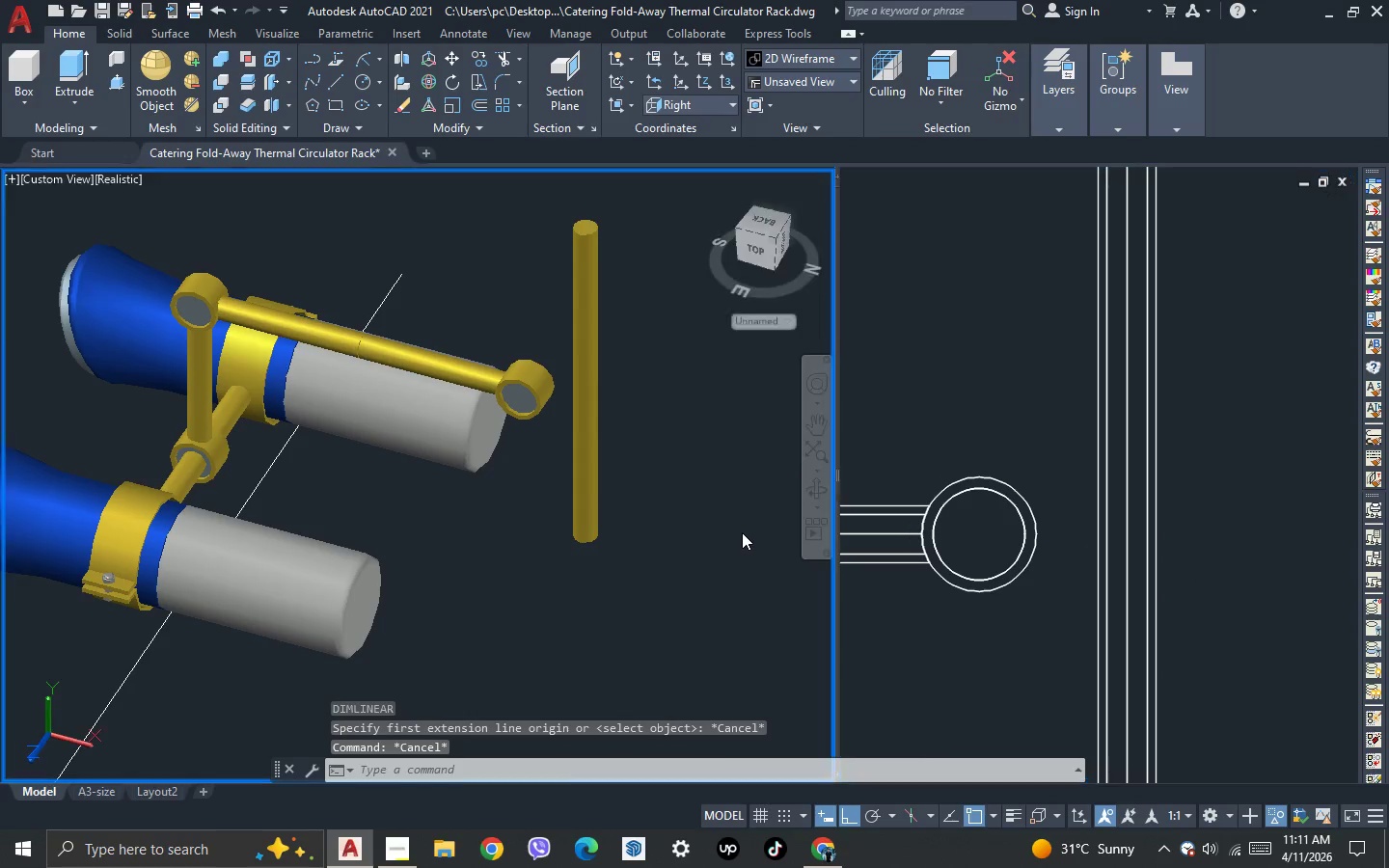 
left_click([742, 532])
 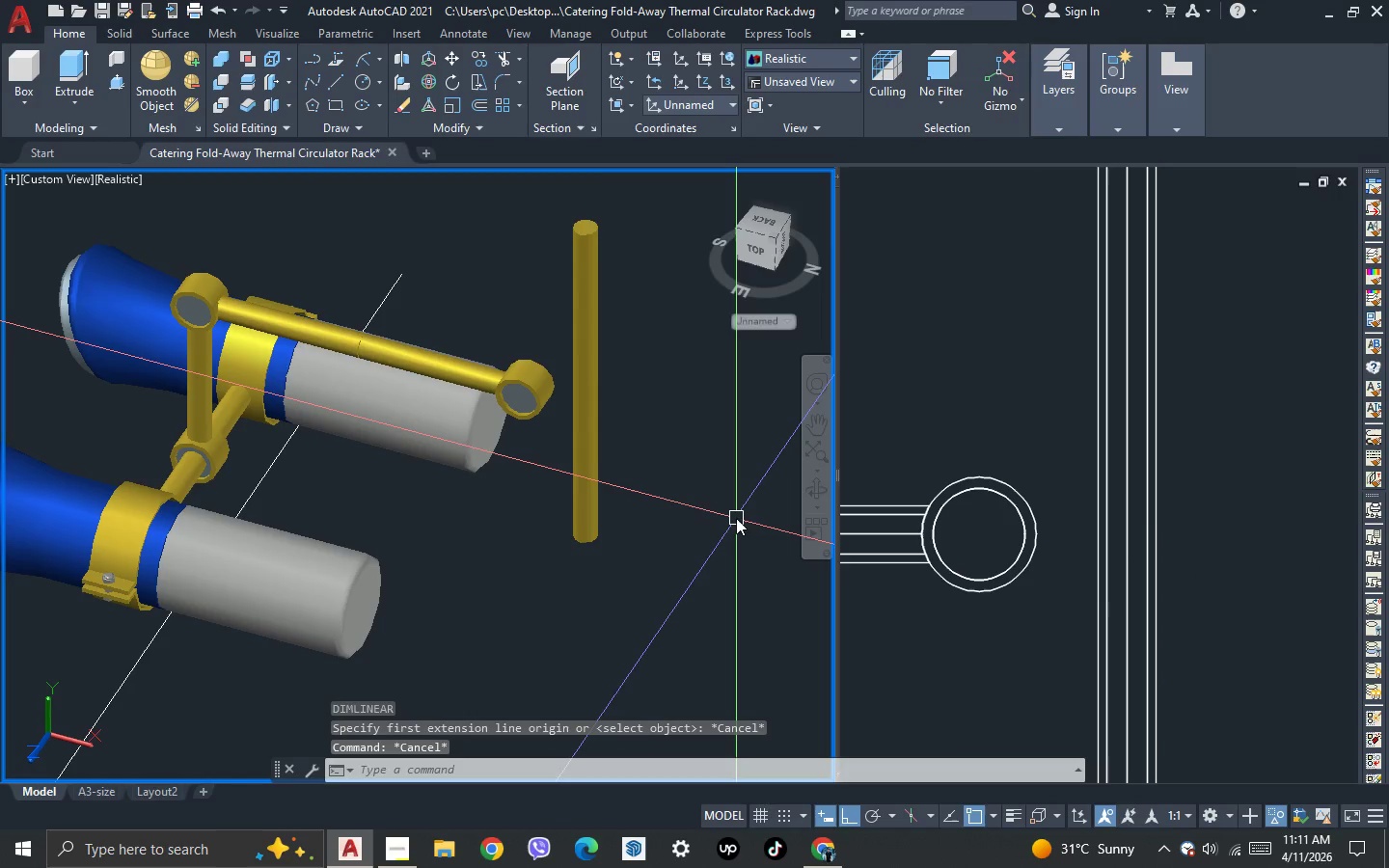 
key(L)
 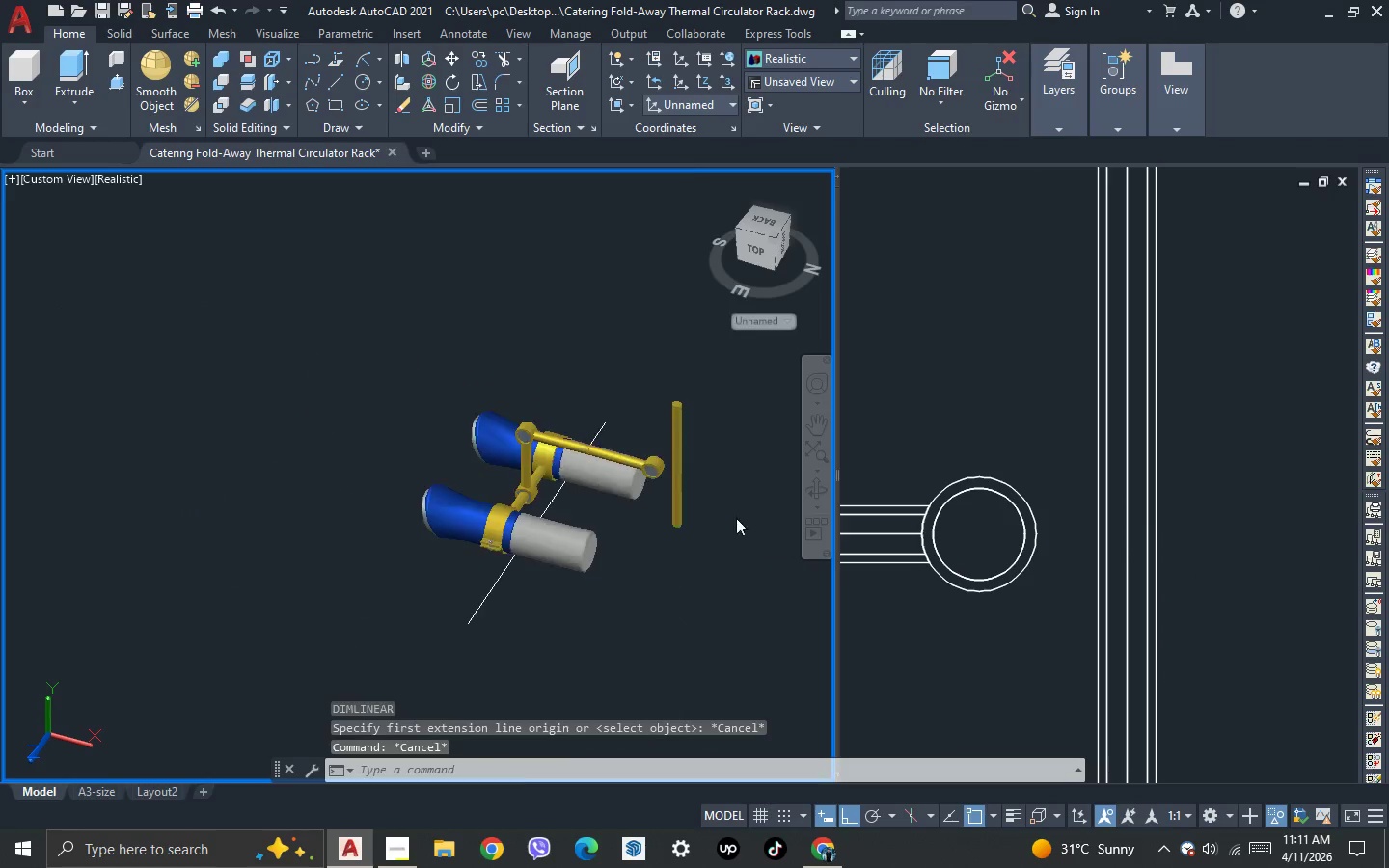 
key(Space)
 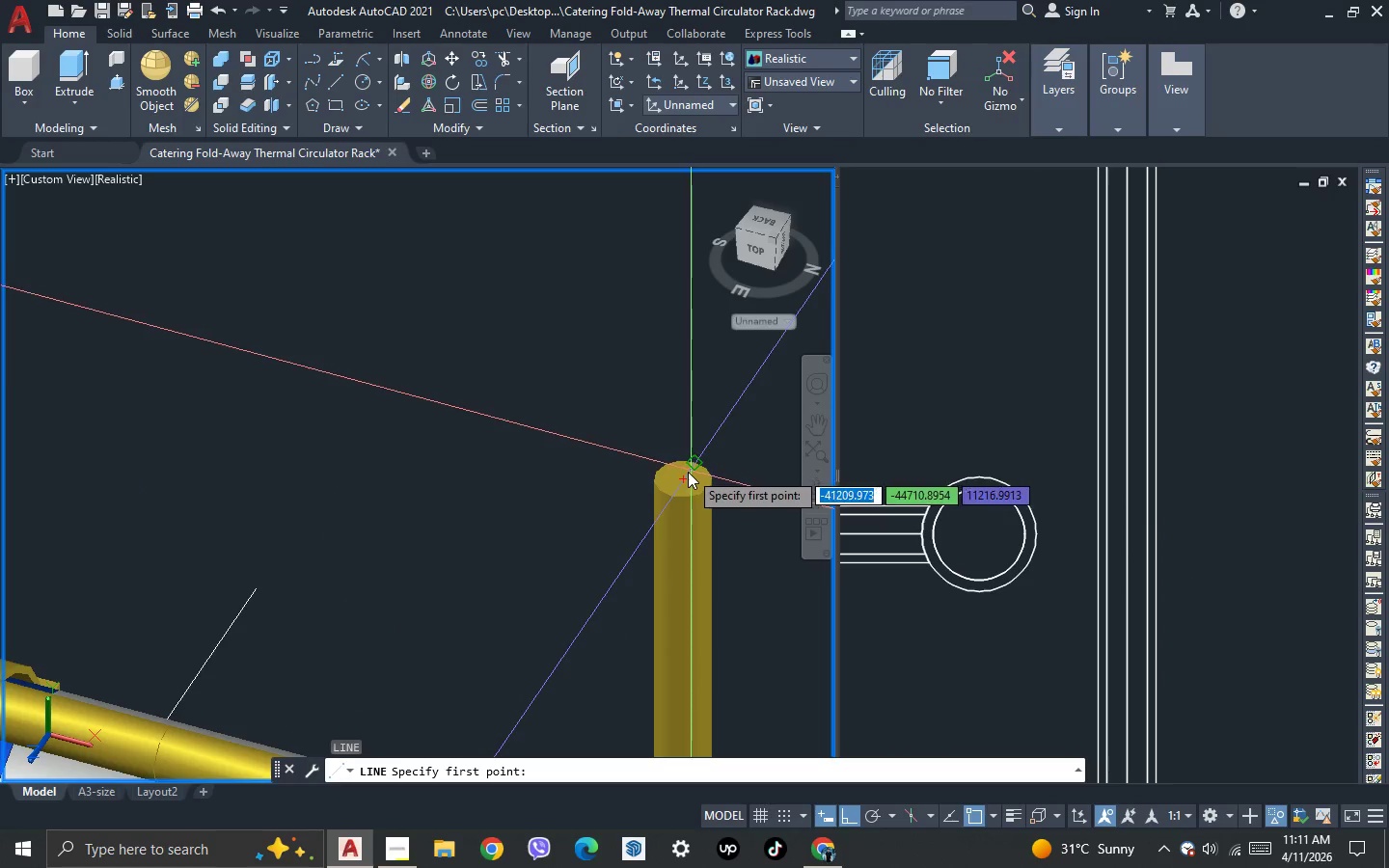 
scroll: coordinate [700, 431], scroll_direction: up, amount: 3.0
 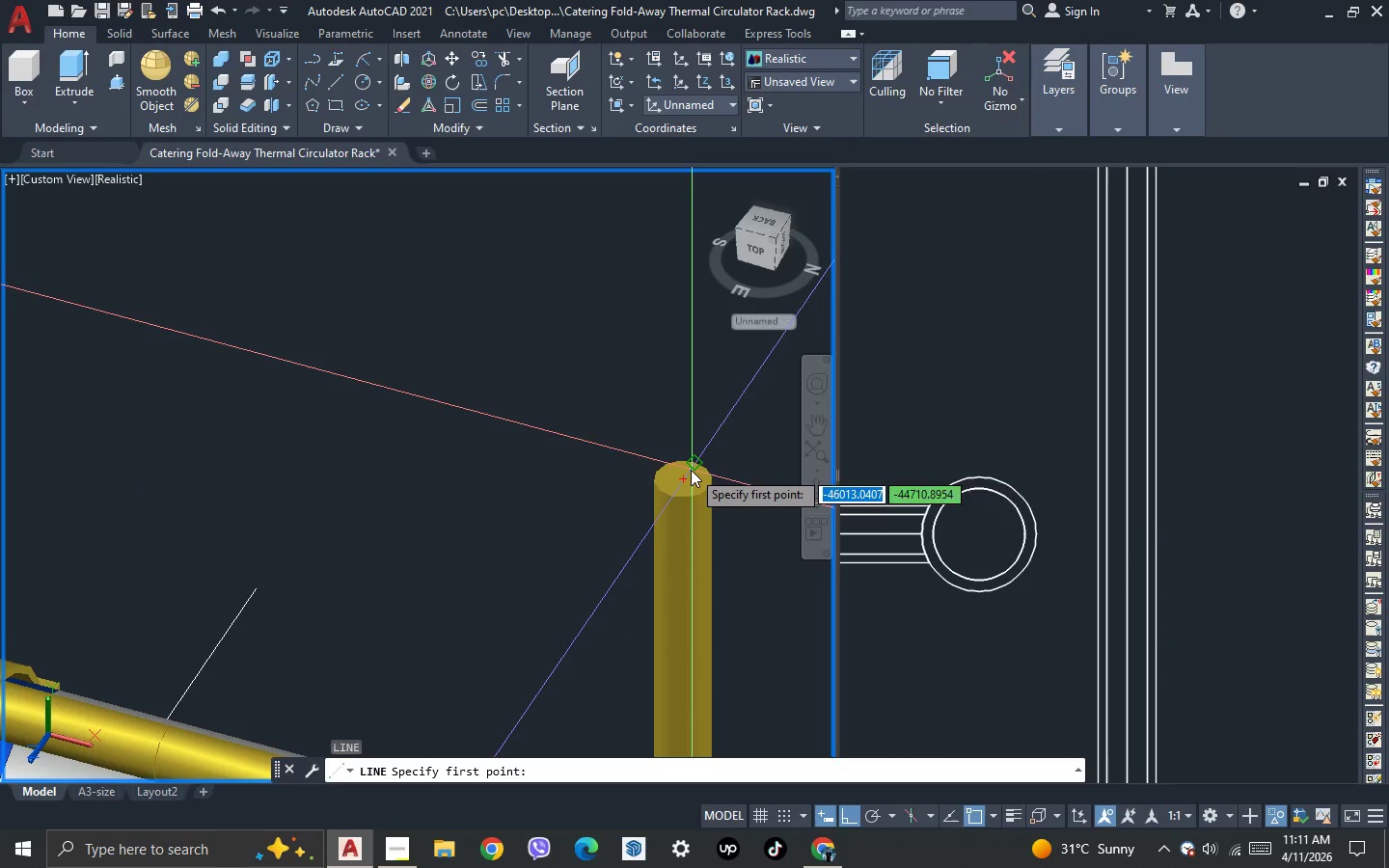 
left_click([683, 476])
 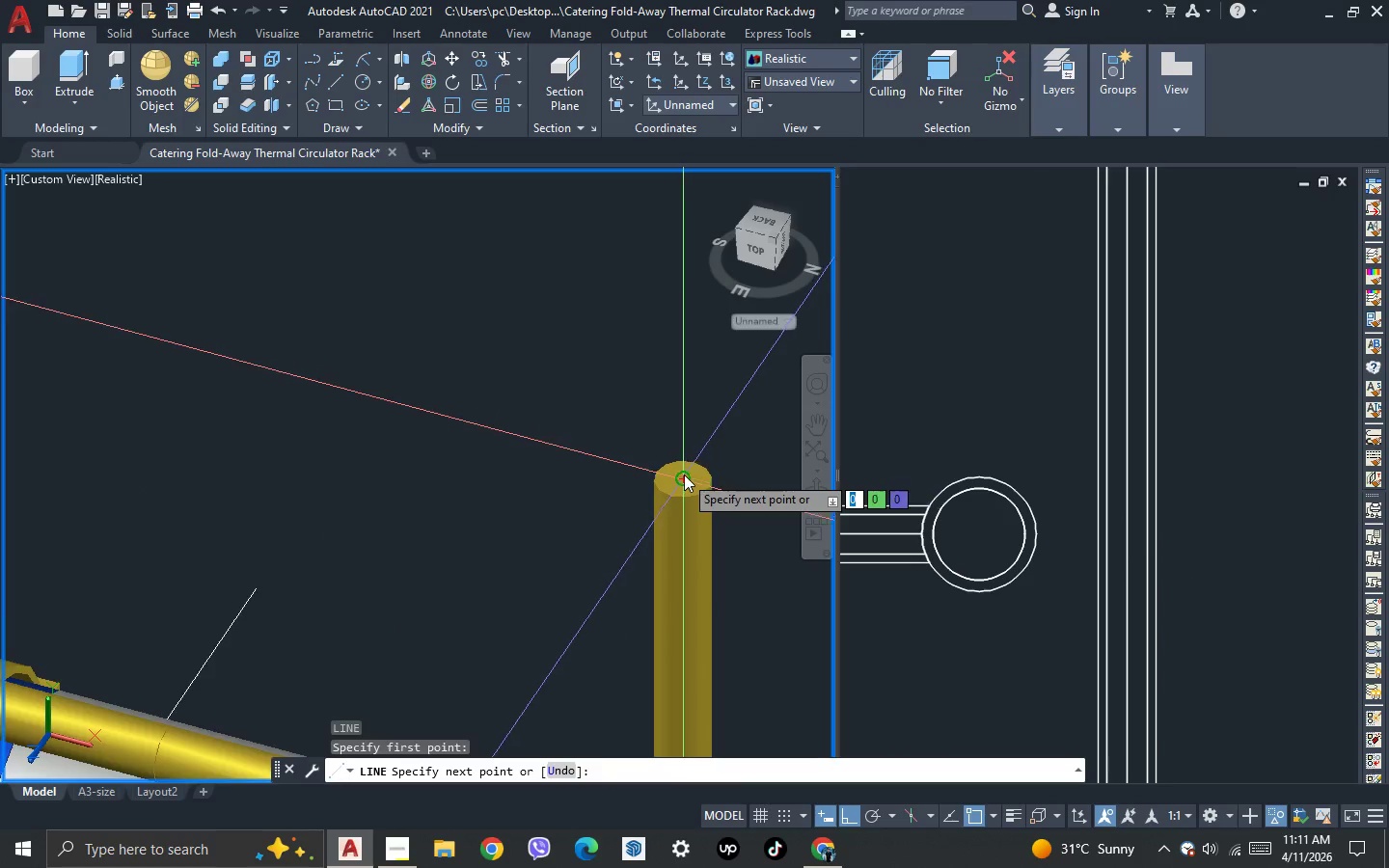 
scroll: coordinate [684, 475], scroll_direction: down, amount: 3.0
 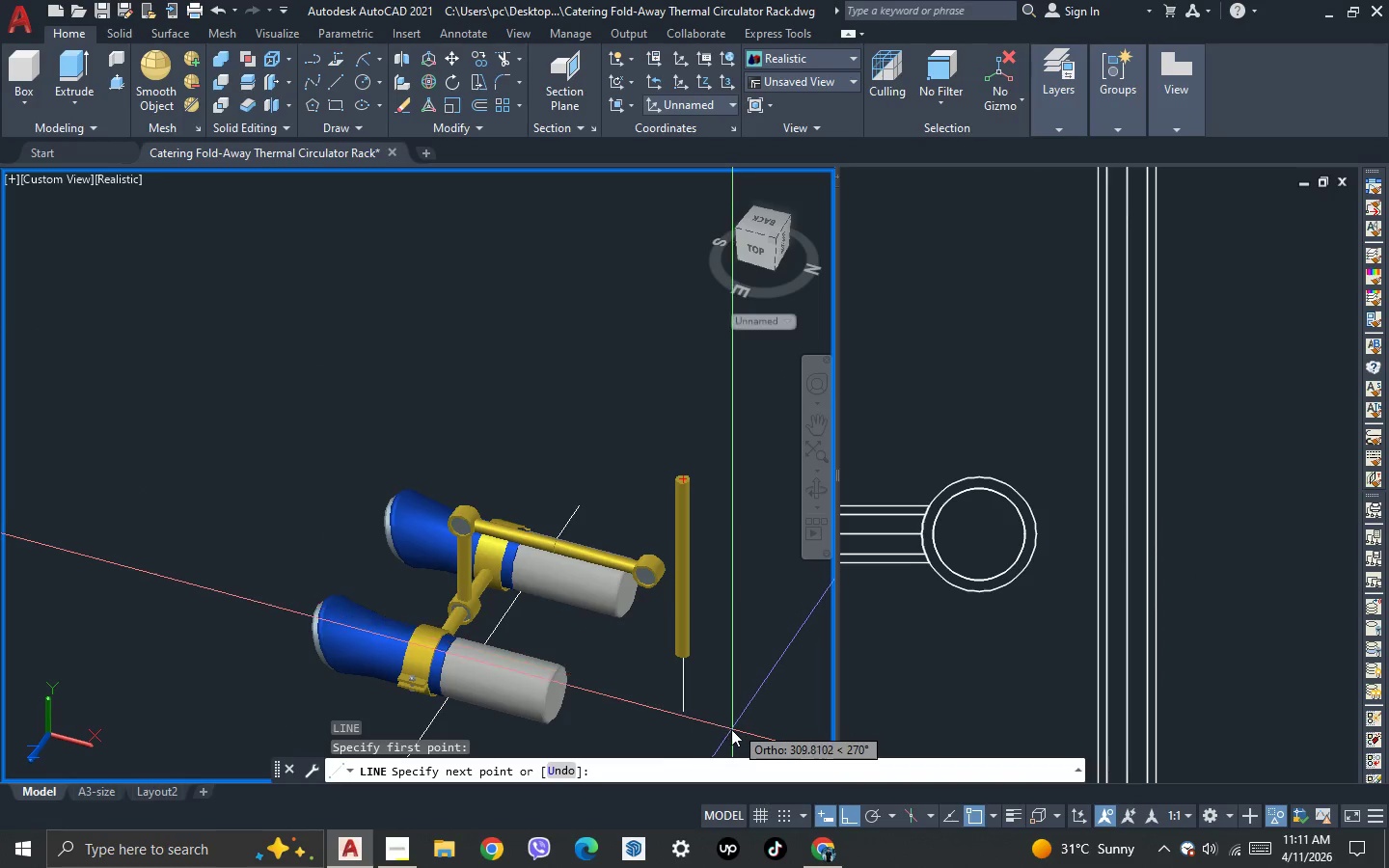 
left_click([729, 733])
 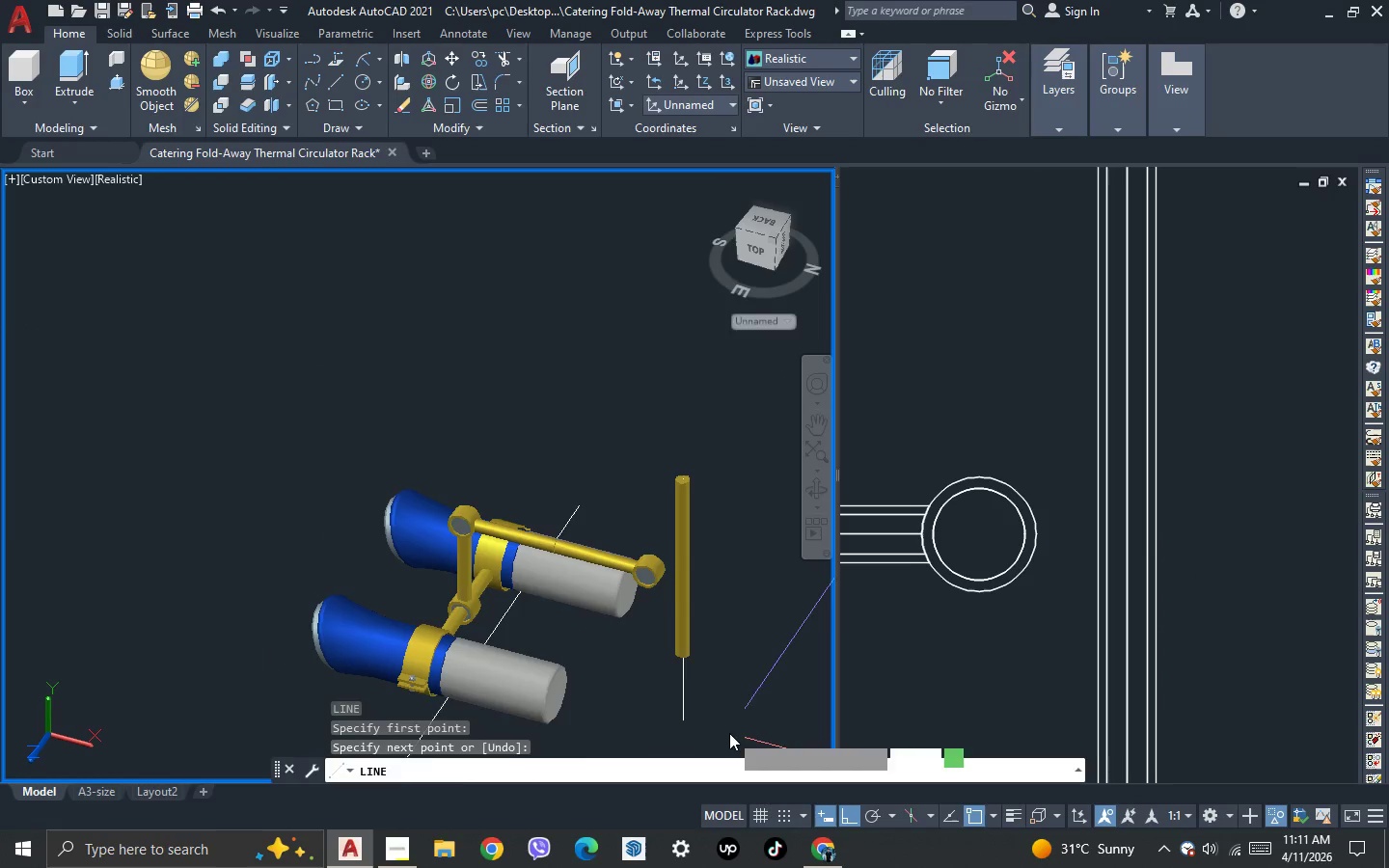 
key(Escape)
 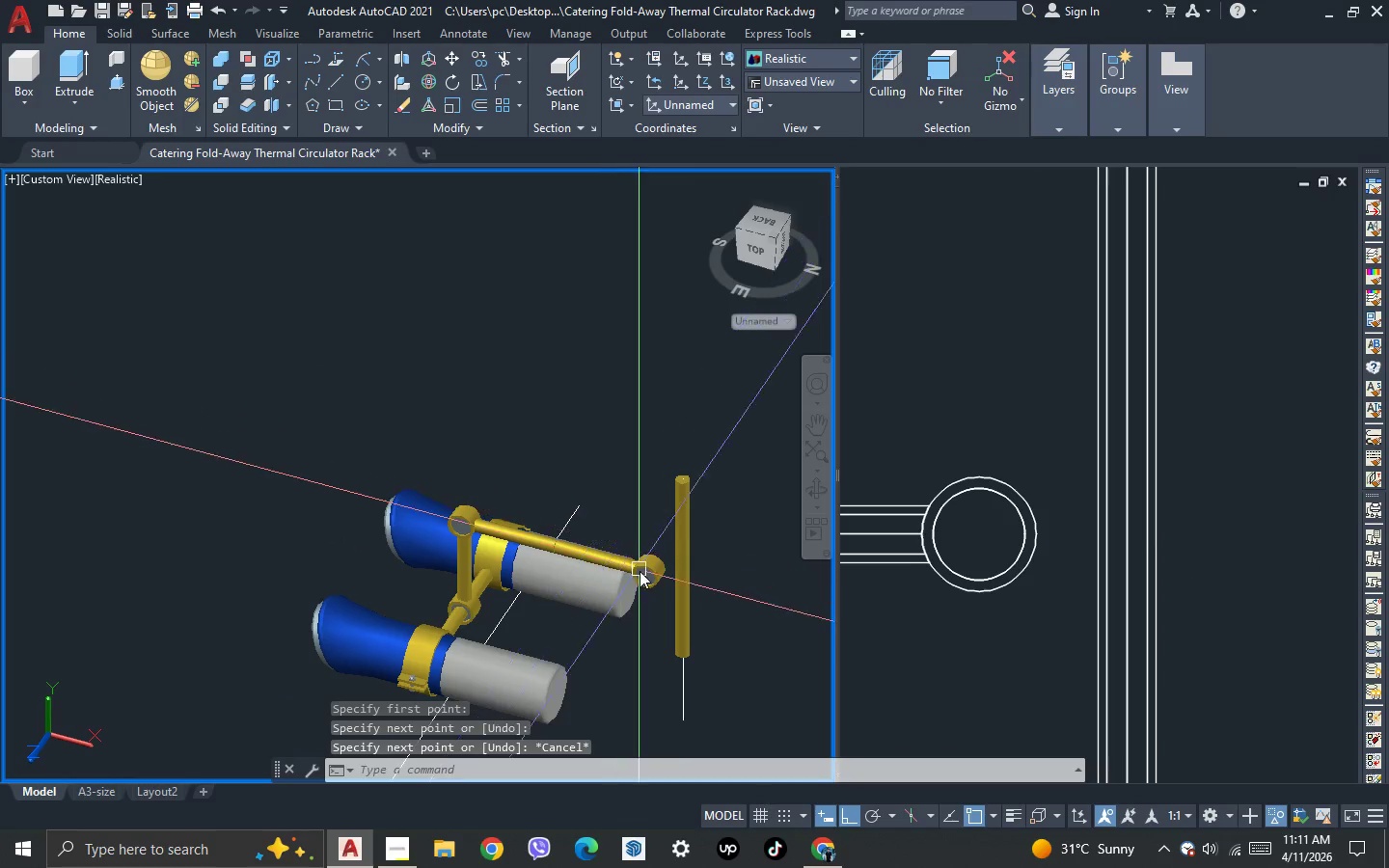 
scroll: coordinate [665, 608], scroll_direction: up, amount: 2.0
 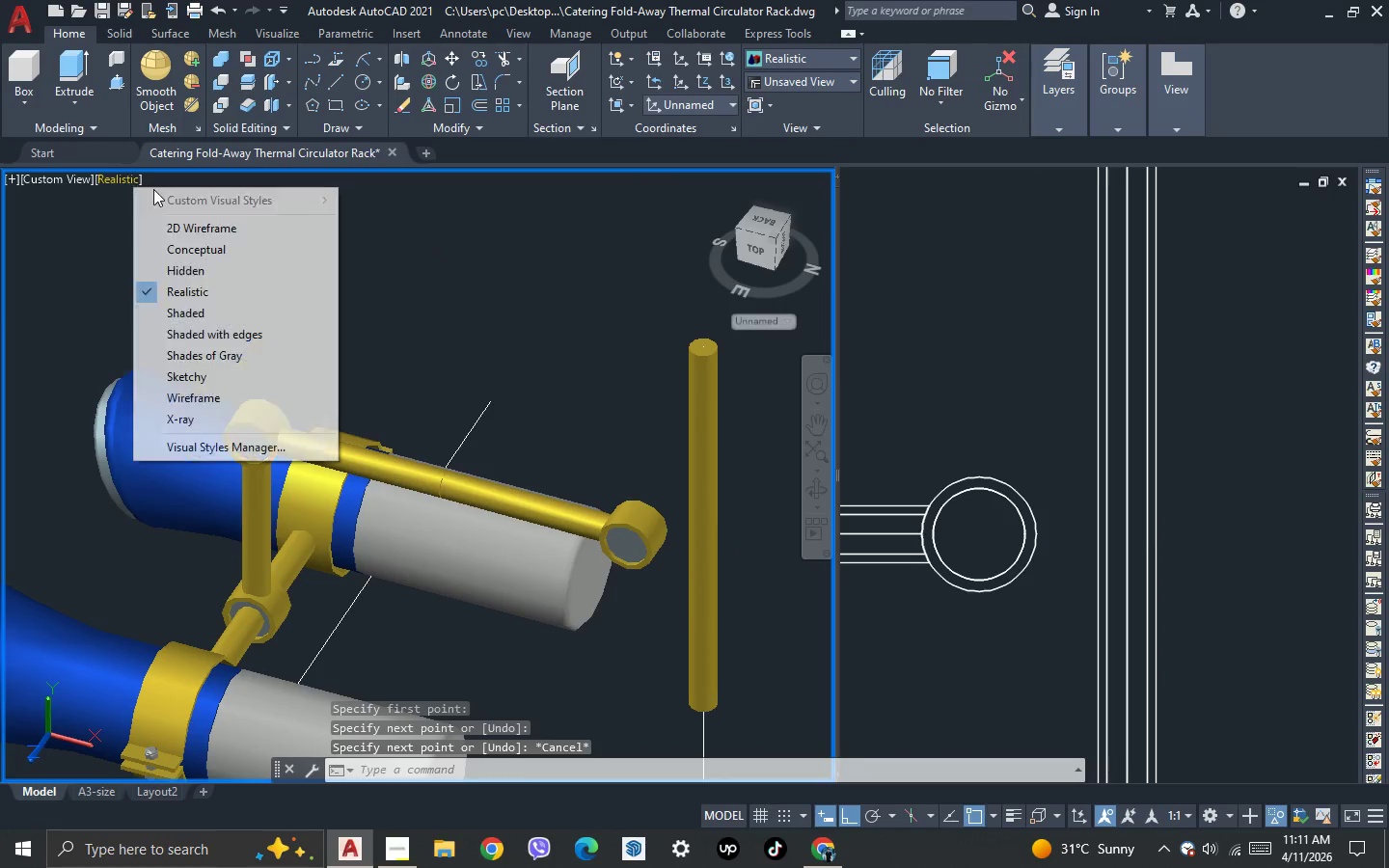 
left_click([206, 233])
 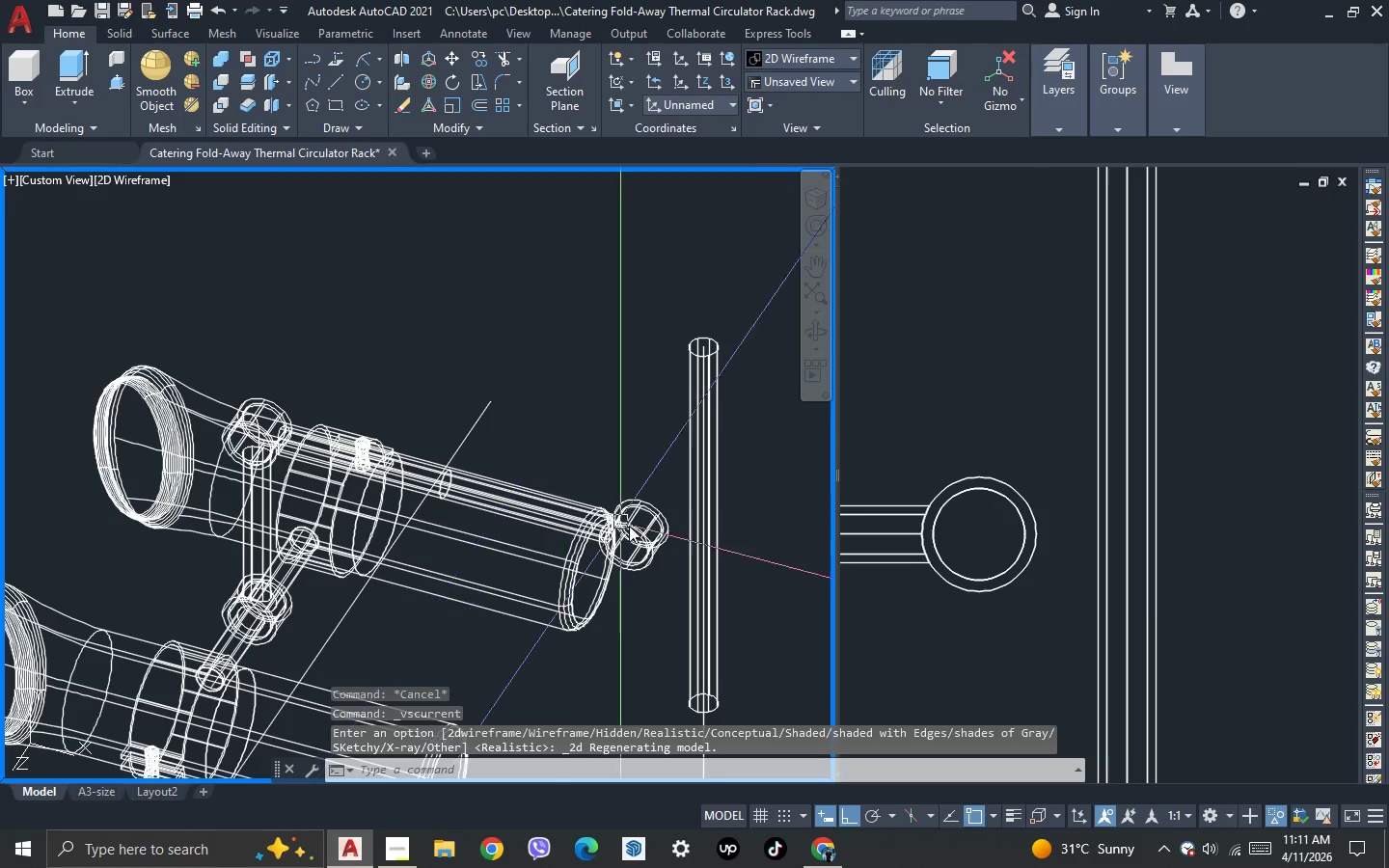 
scroll: coordinate [640, 544], scroll_direction: up, amount: 2.0
 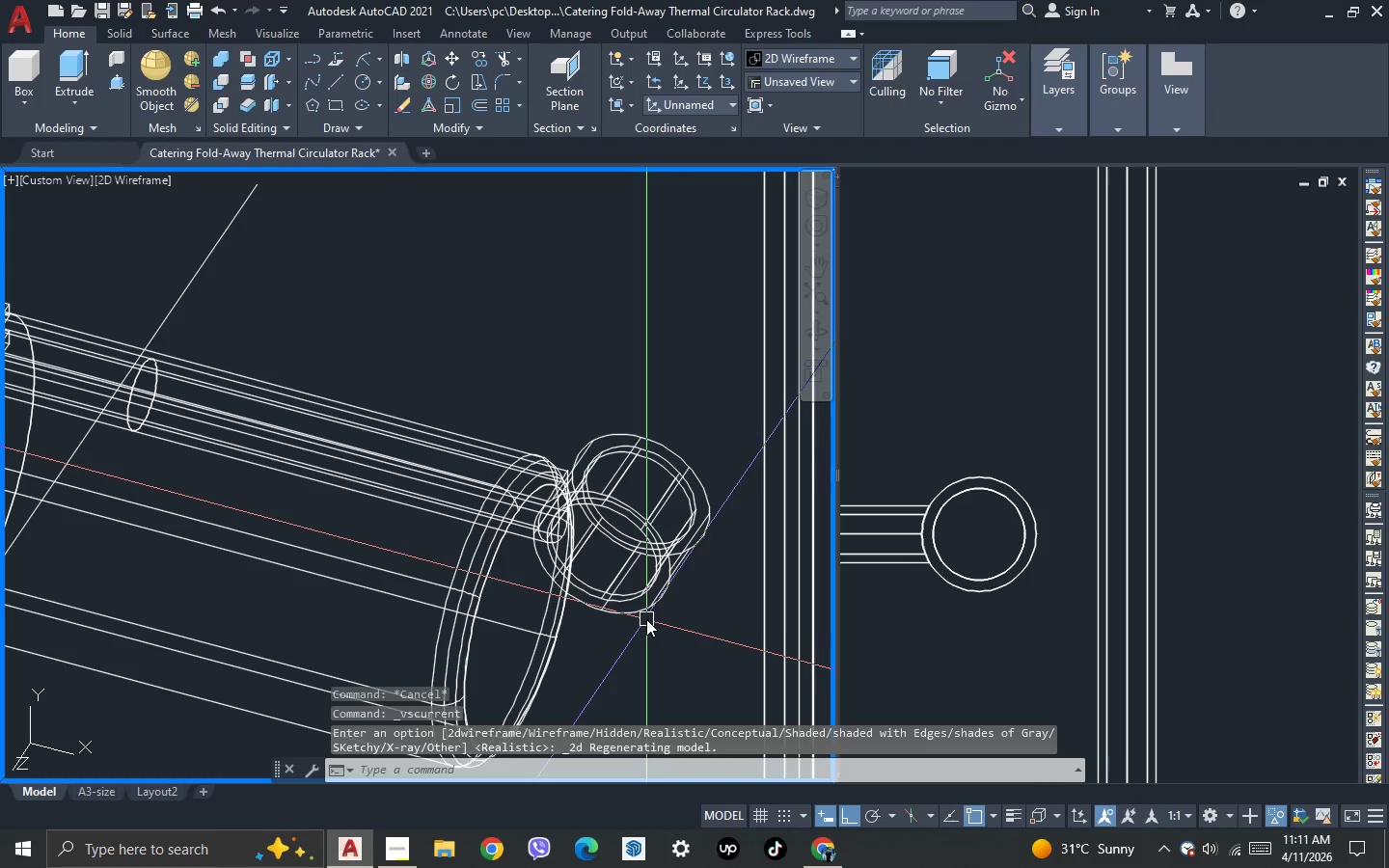 
key(L)
 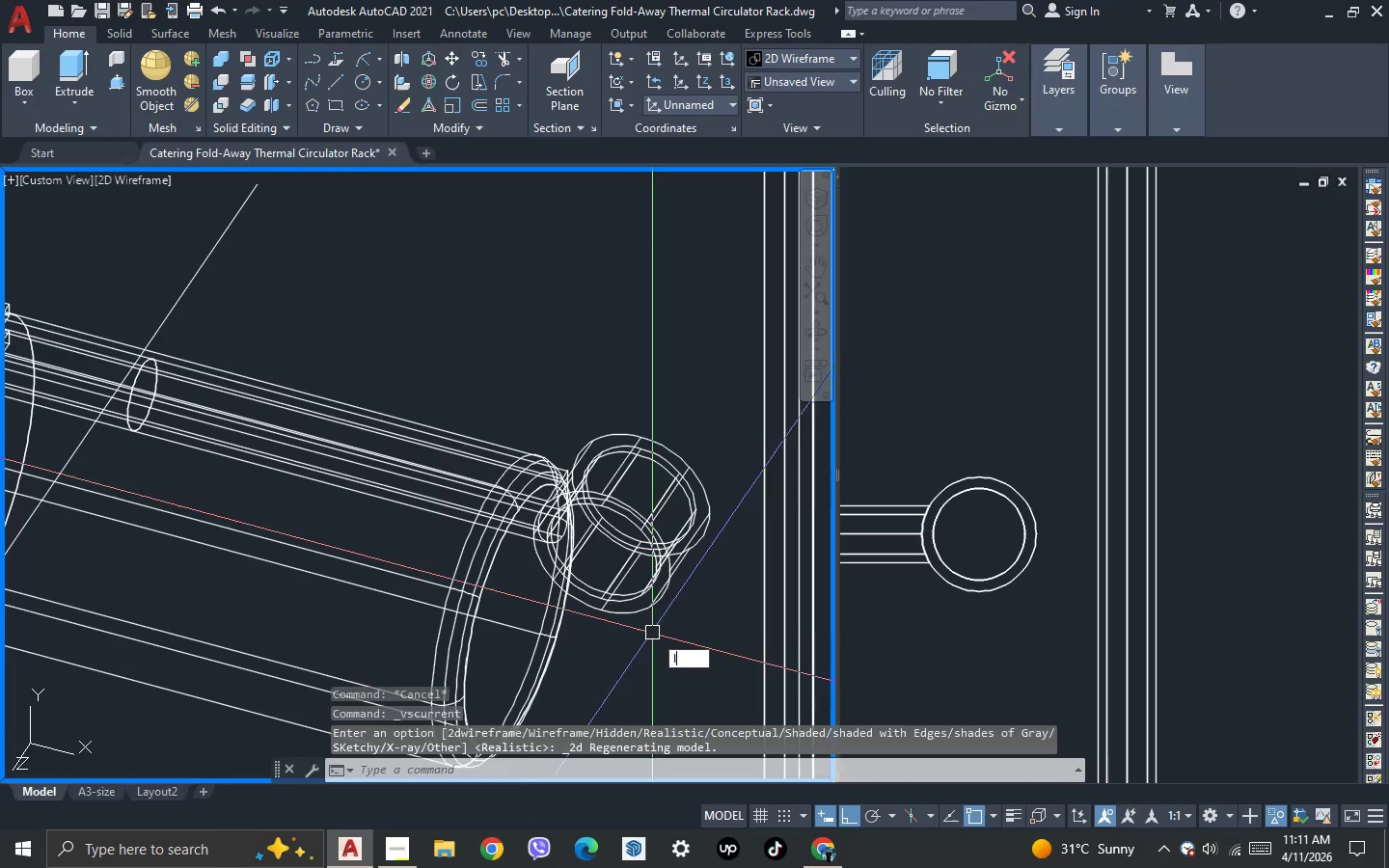 
key(Space)
 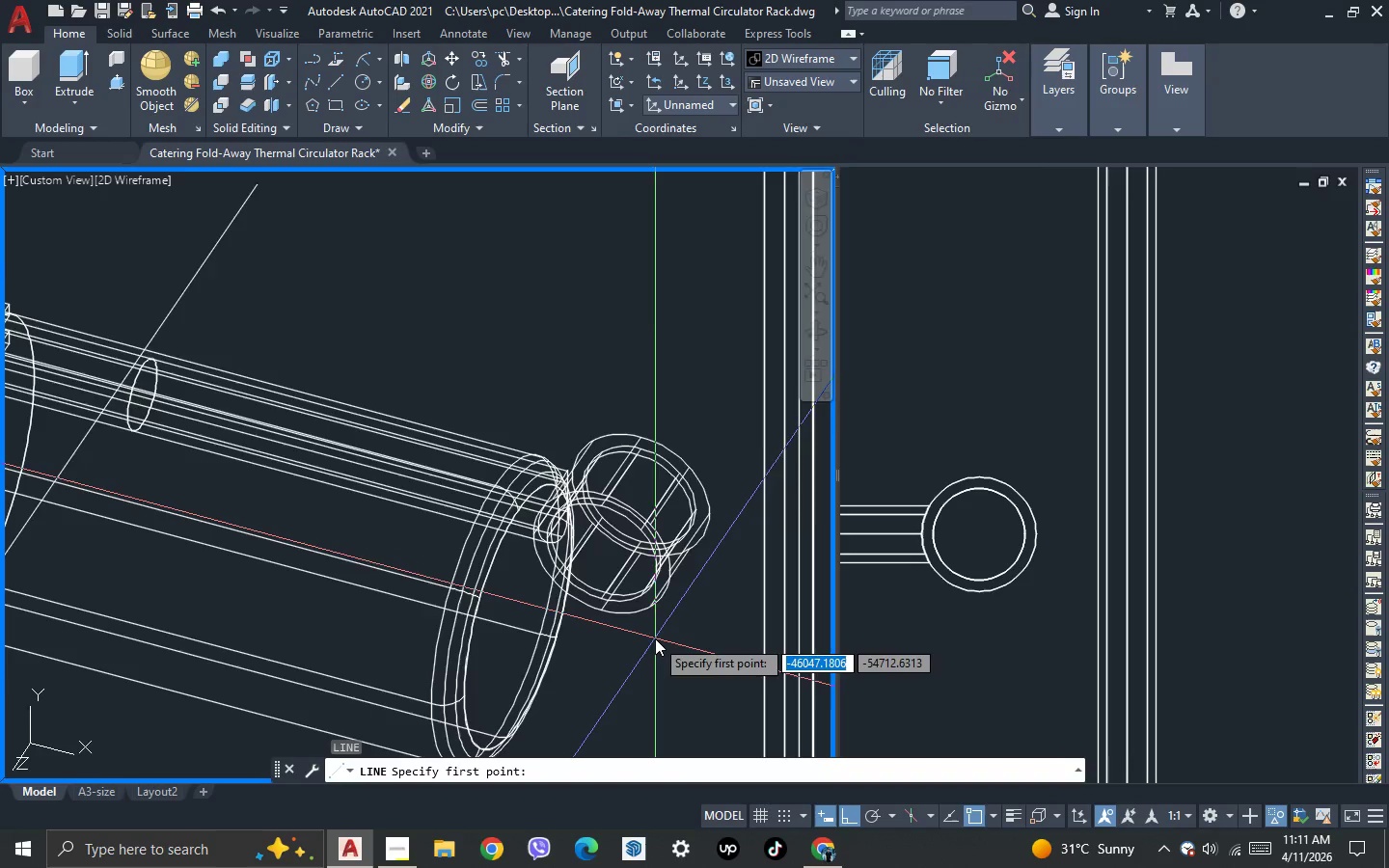 
hold_key(key=ShiftLeft, duration=0.41)
right_click([655, 638])
 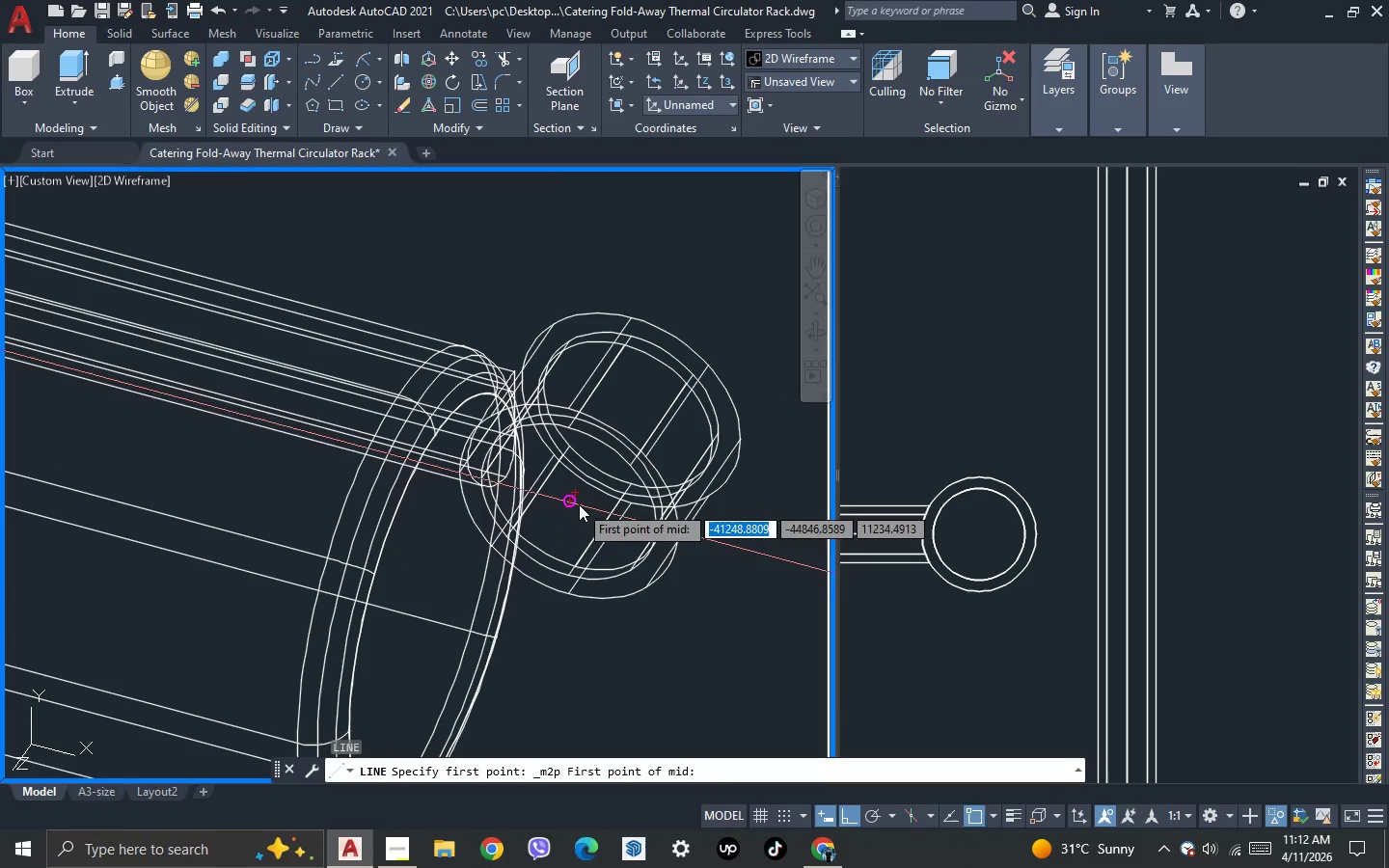 
scroll: coordinate [655, 638], scroll_direction: up, amount: 1.0
 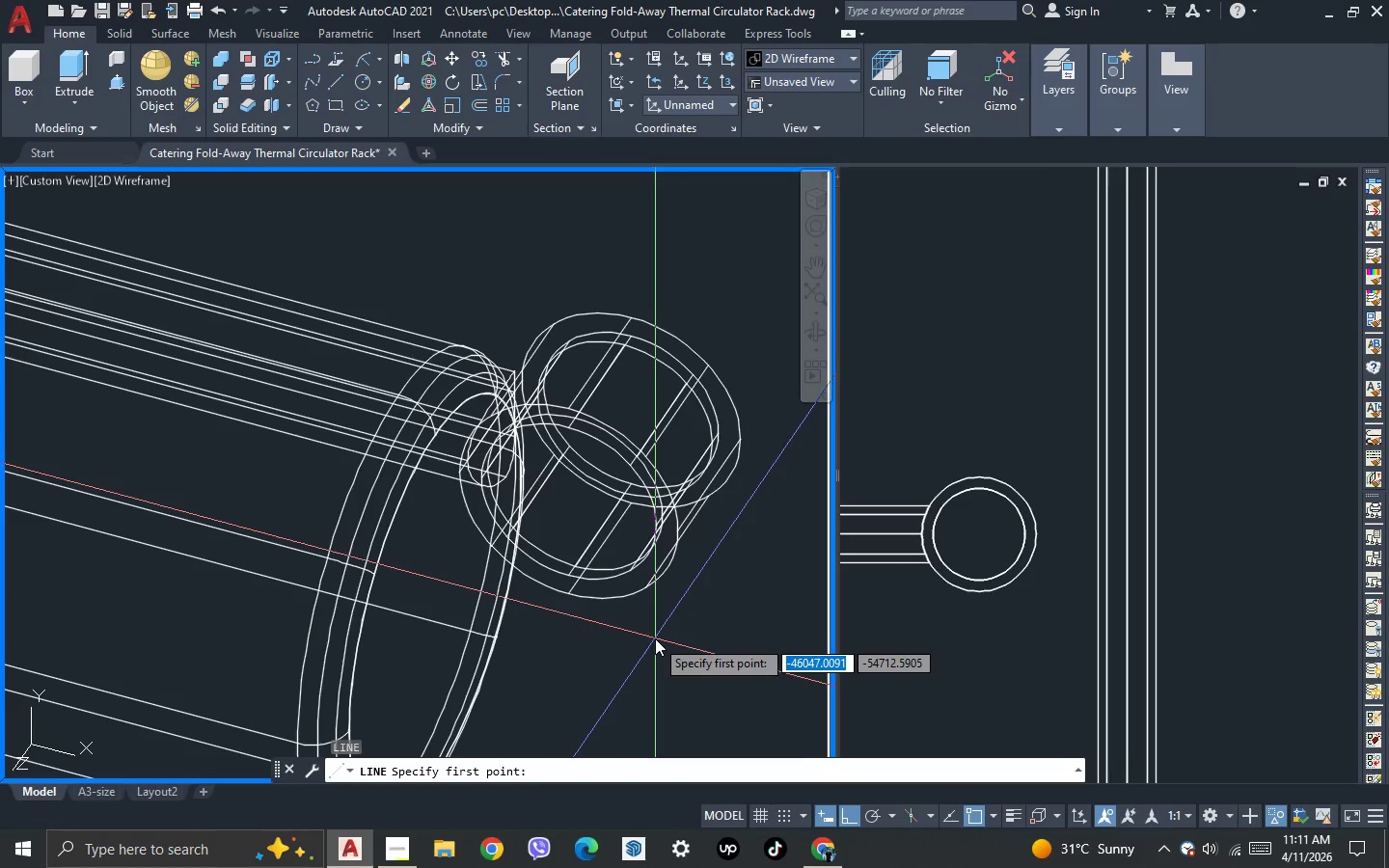 
left_click([581, 494])
 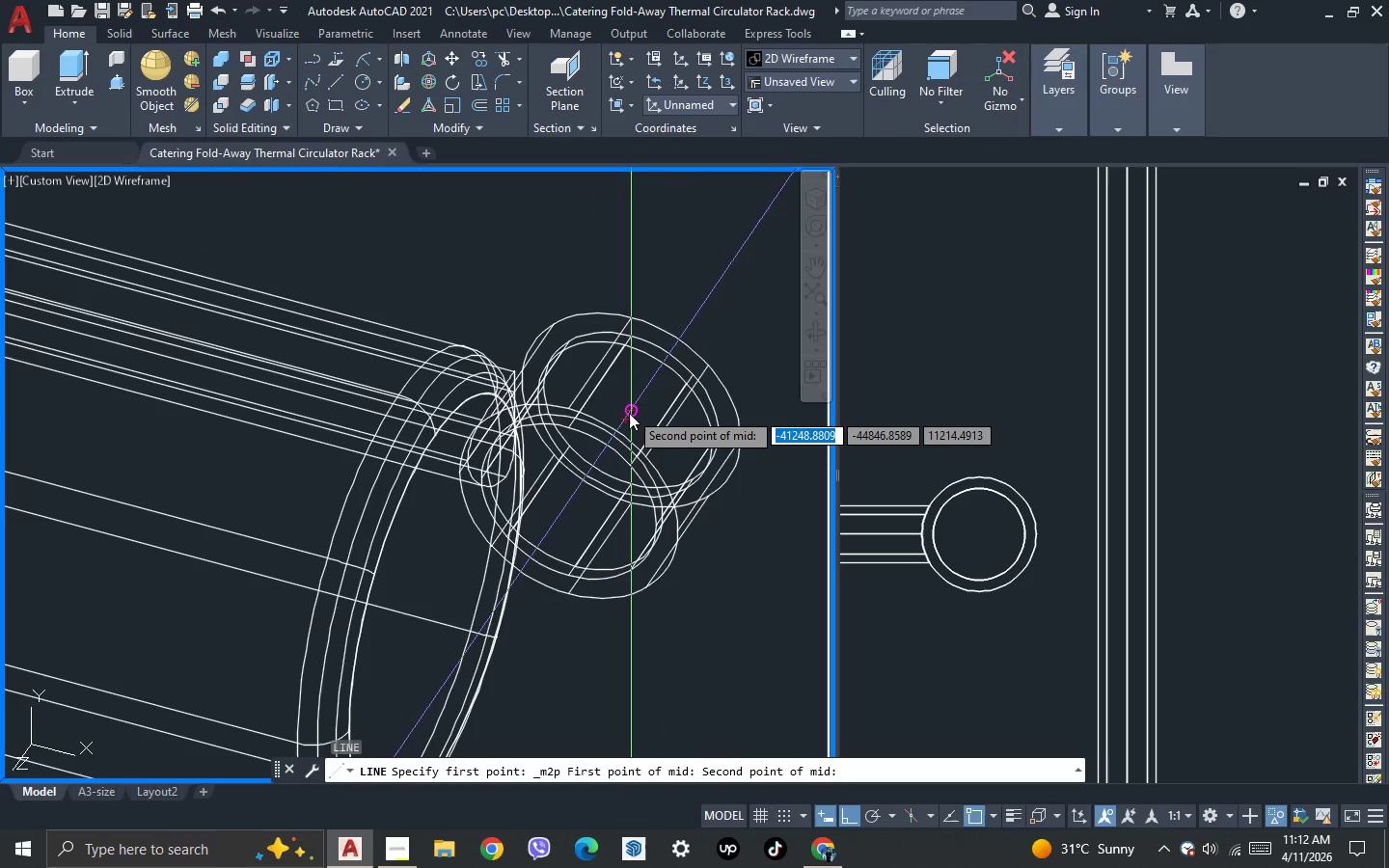 
left_click([626, 420])
 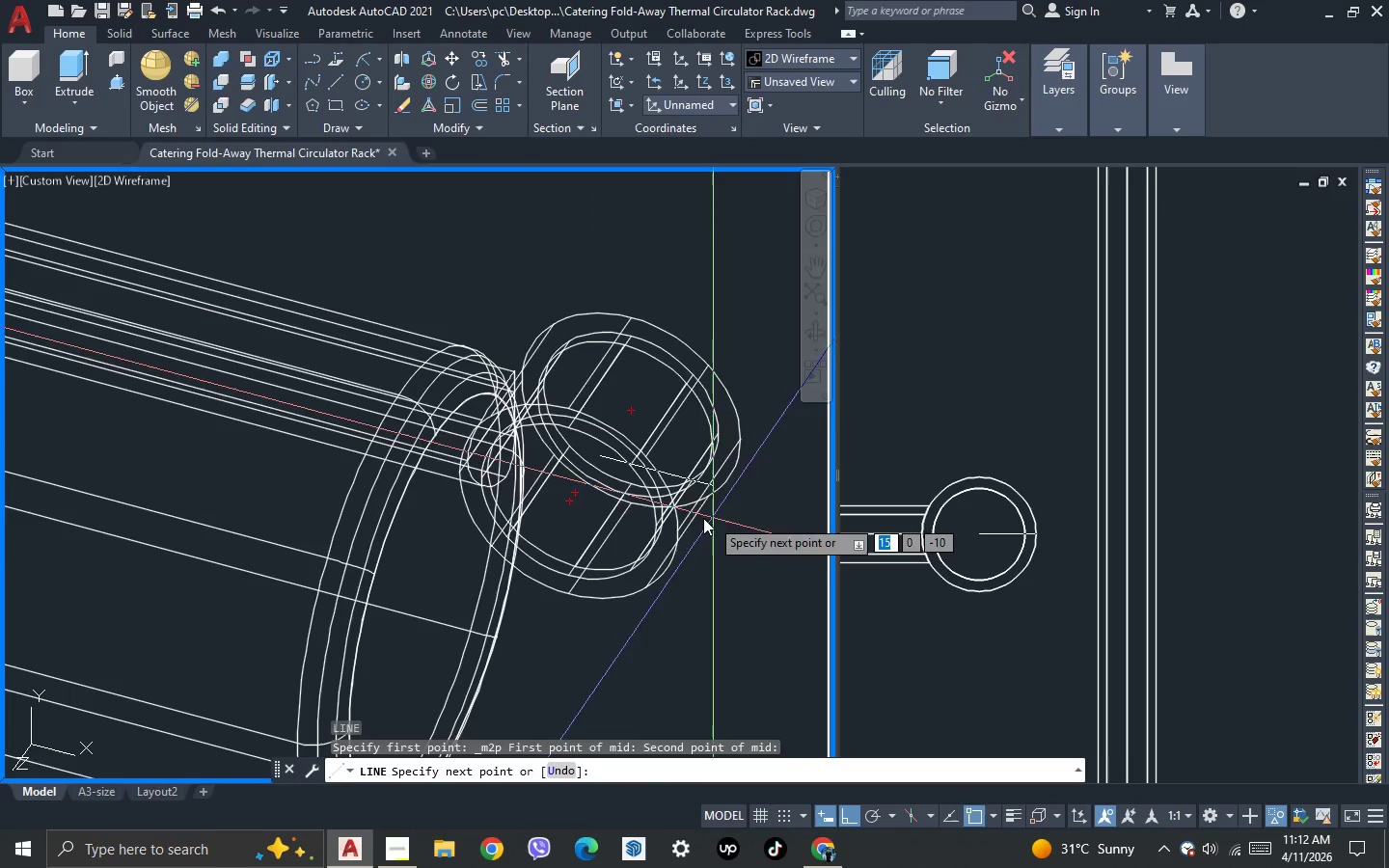 
scroll: coordinate [531, 480], scroll_direction: down, amount: 4.0
 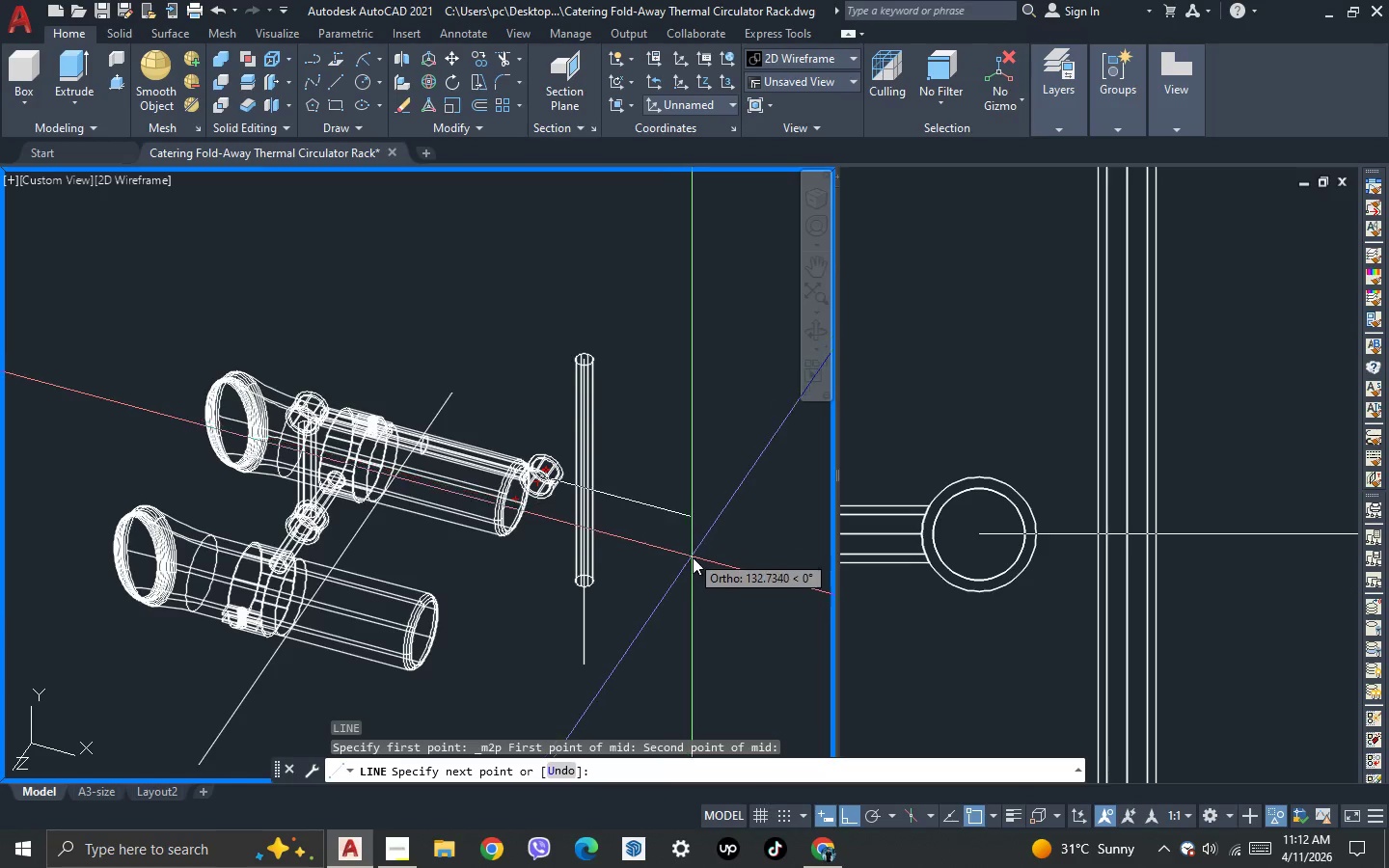 
left_click([695, 562])
 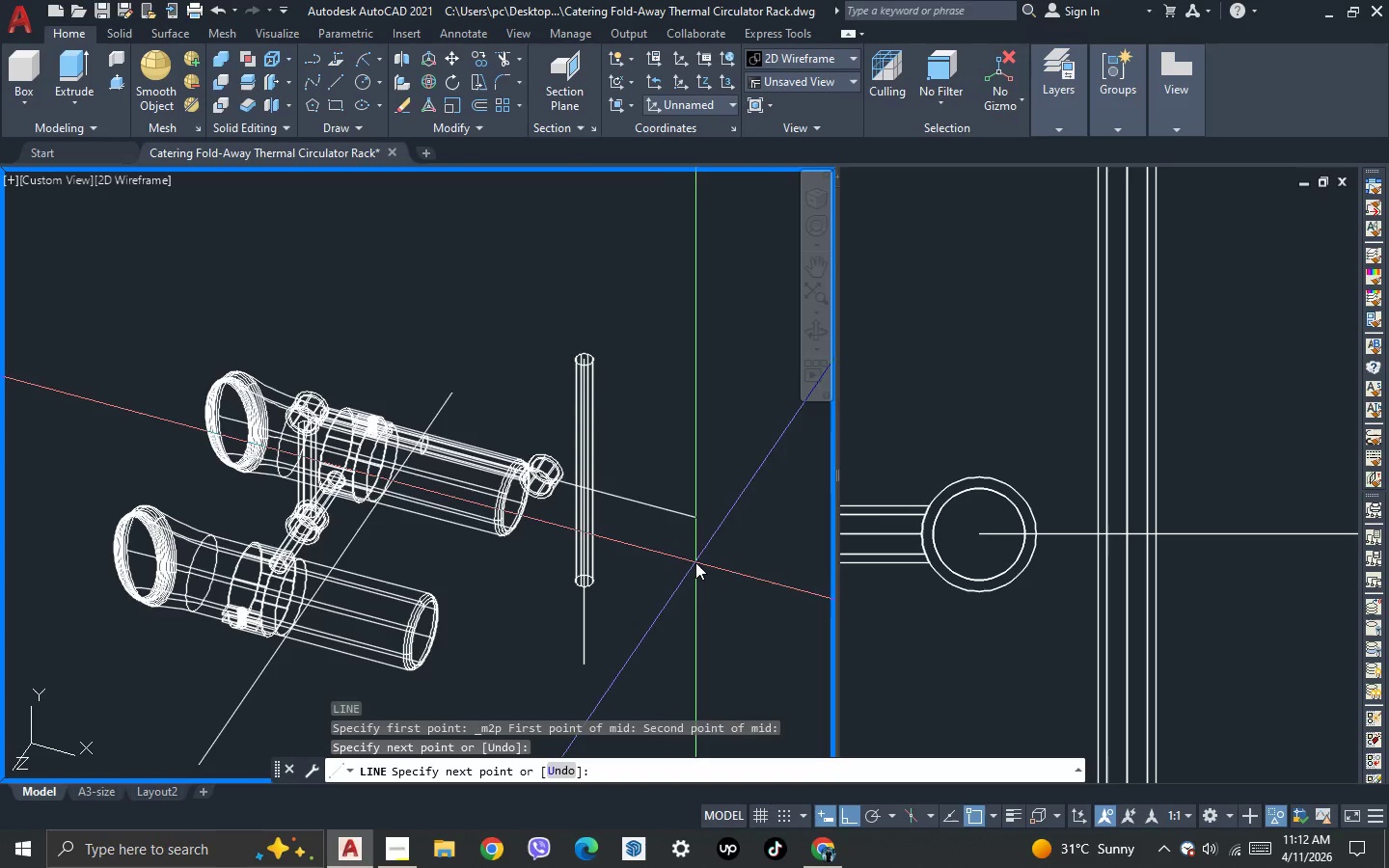 
key(Escape)
 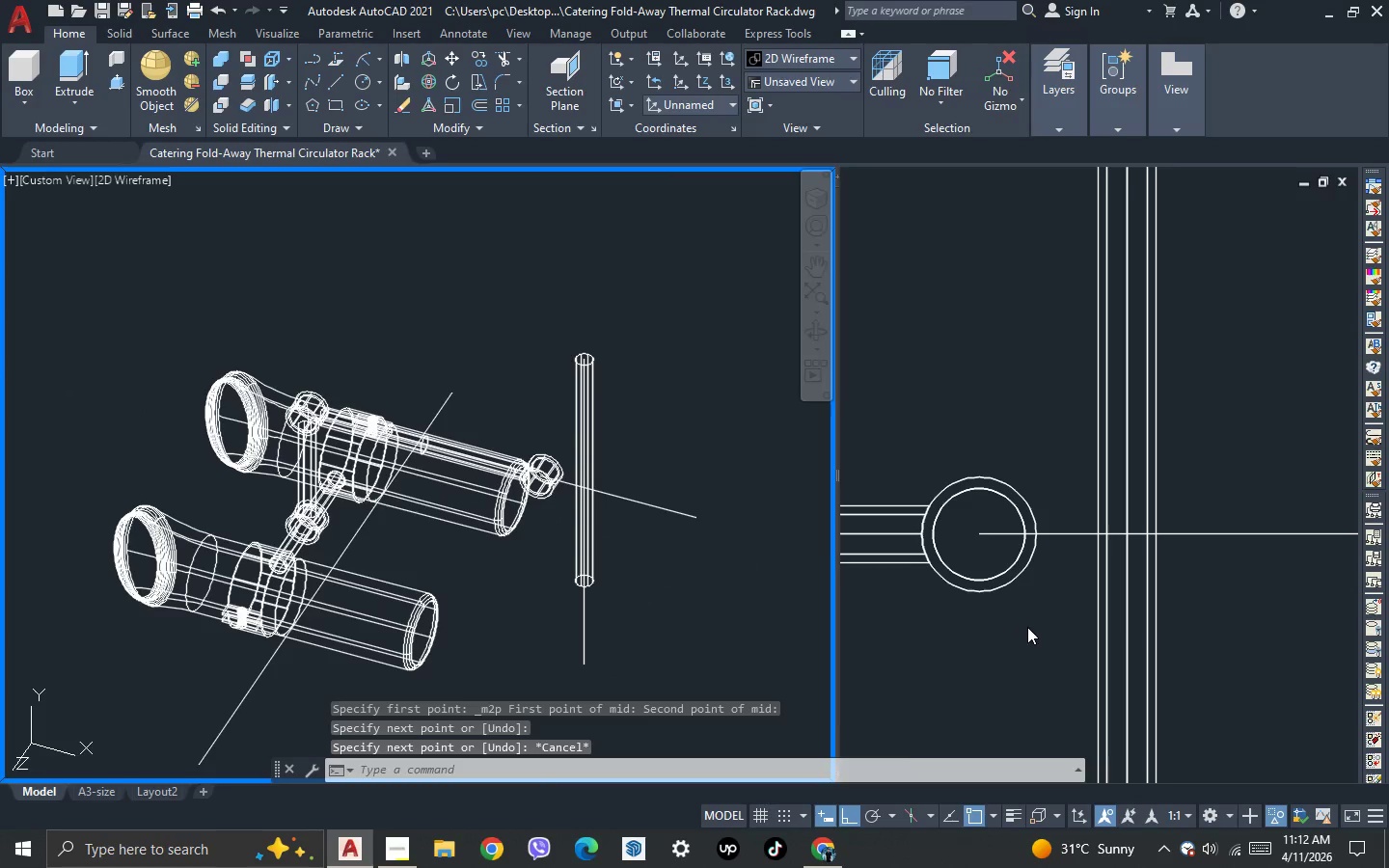 
left_click([1030, 628])
 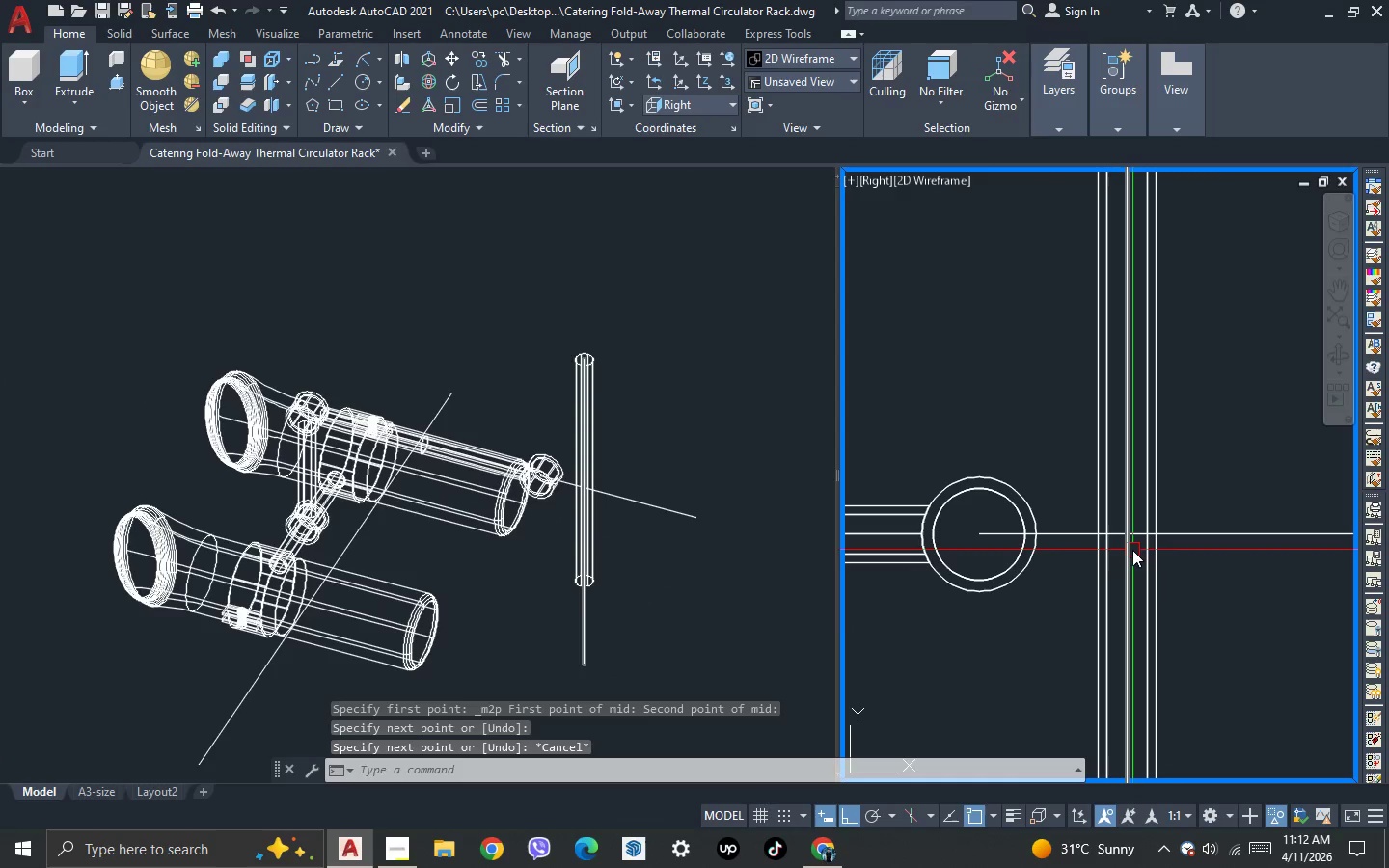 
scroll: coordinate [1139, 555], scroll_direction: up, amount: 2.0
 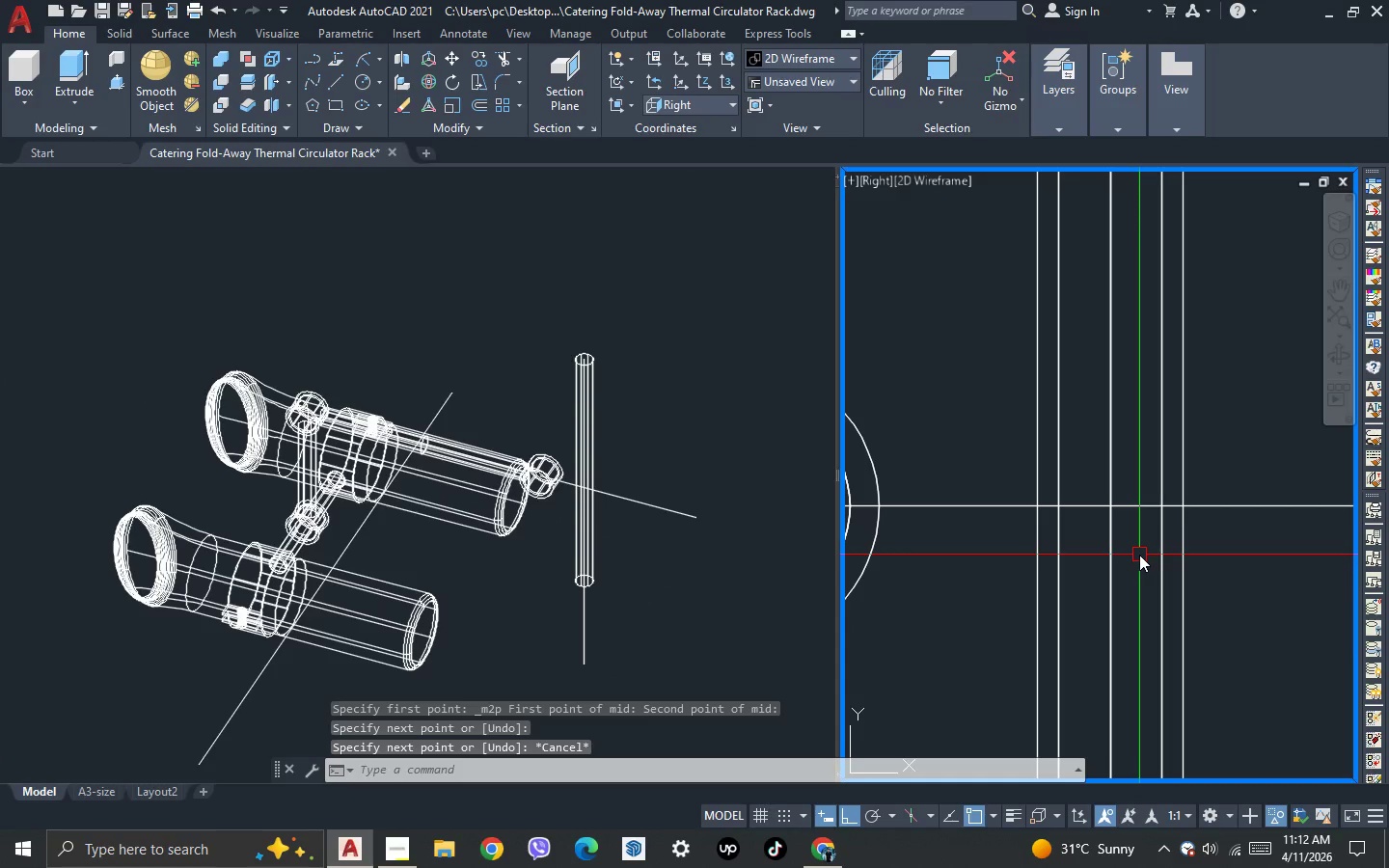 
type(tr )
 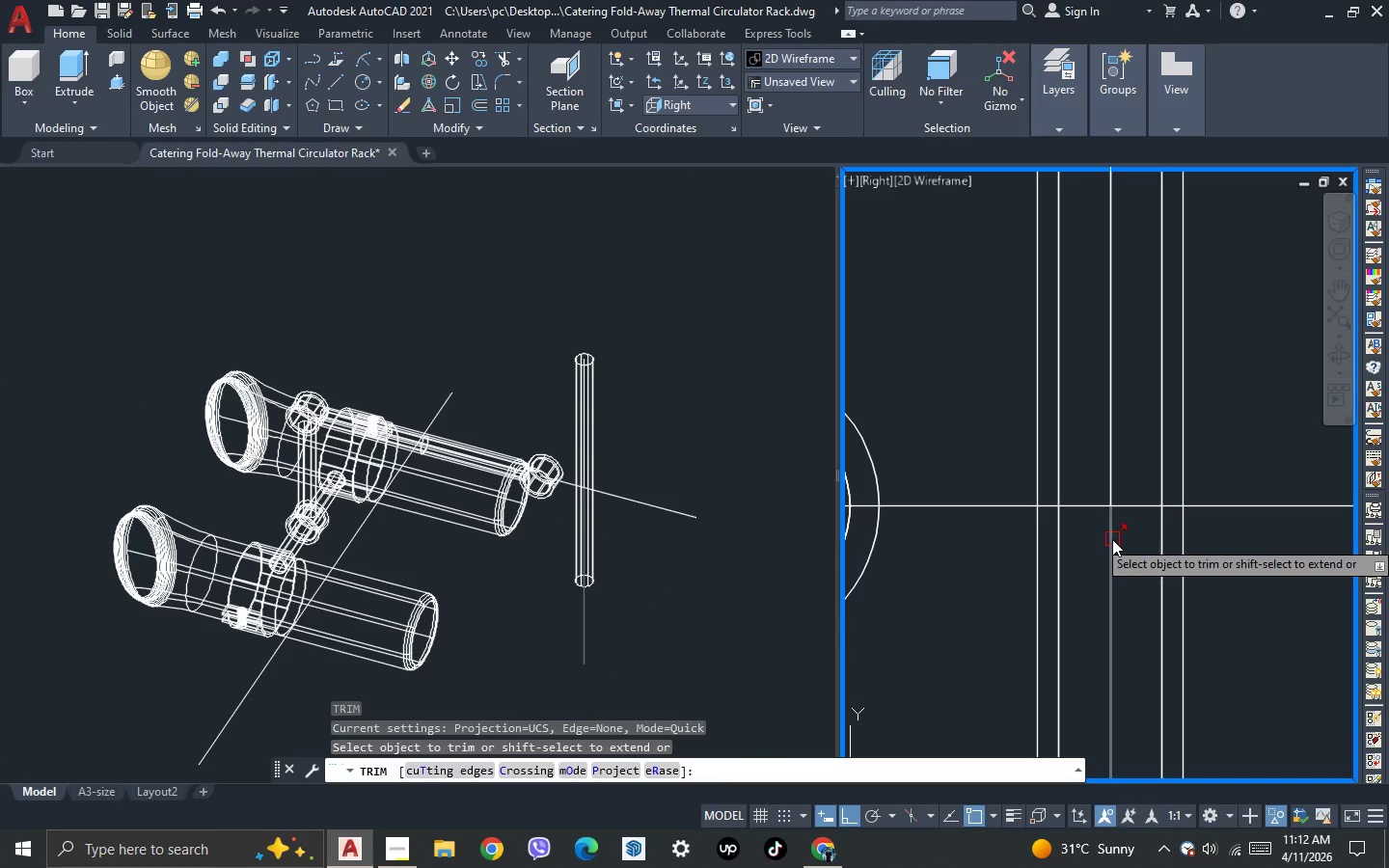 
left_click([1112, 539])
 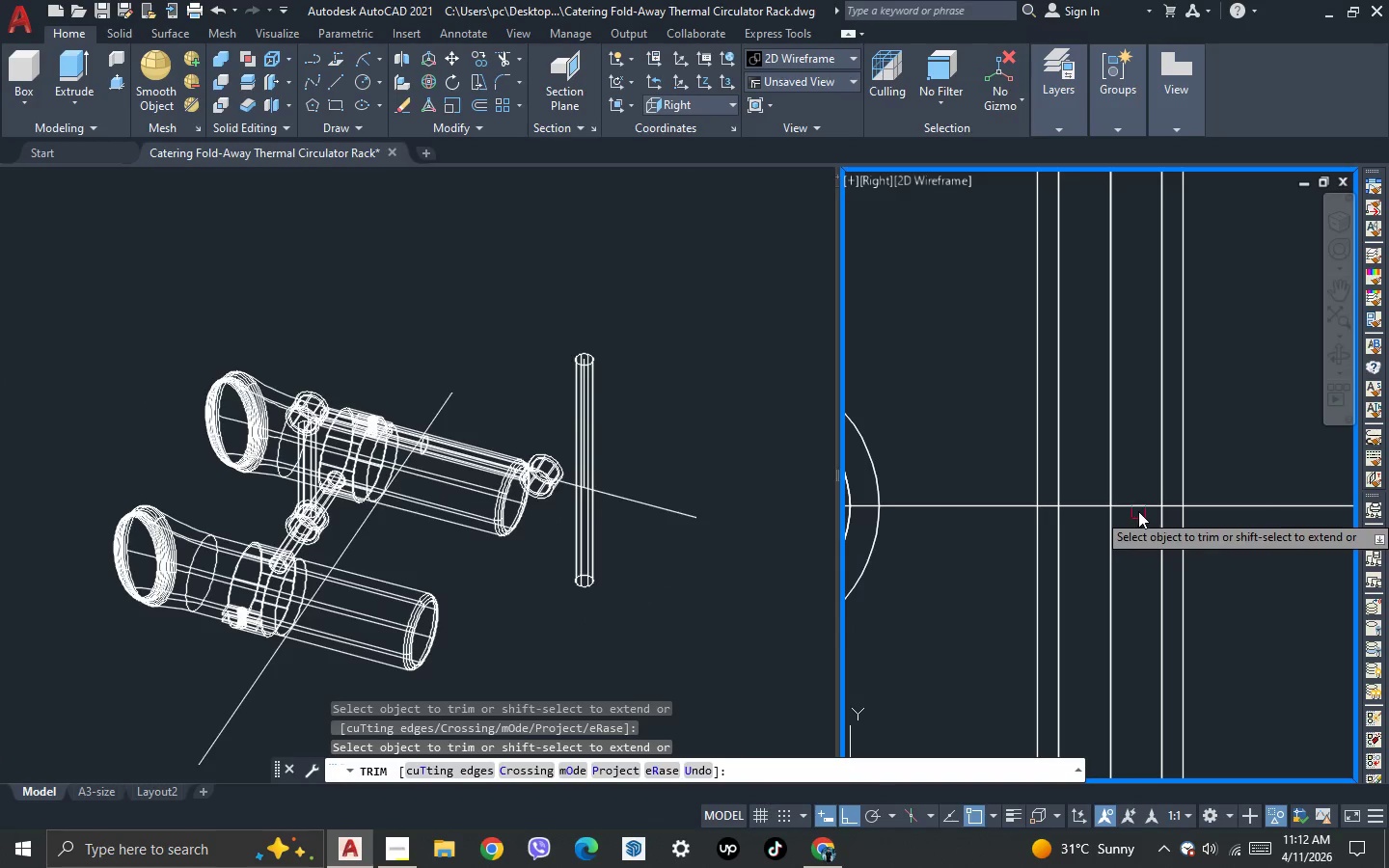 
left_click([1138, 509])
 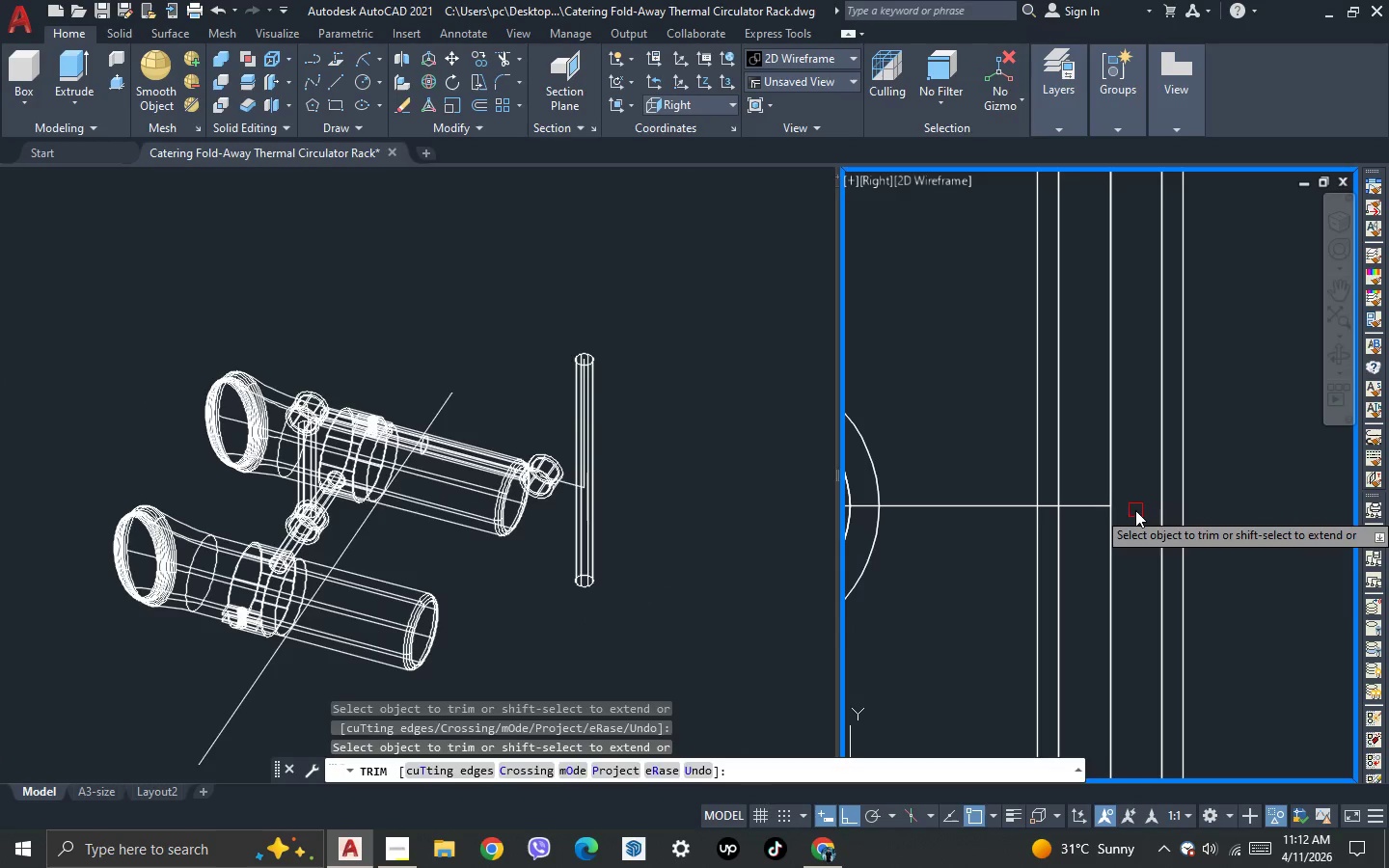 
key(Escape)
 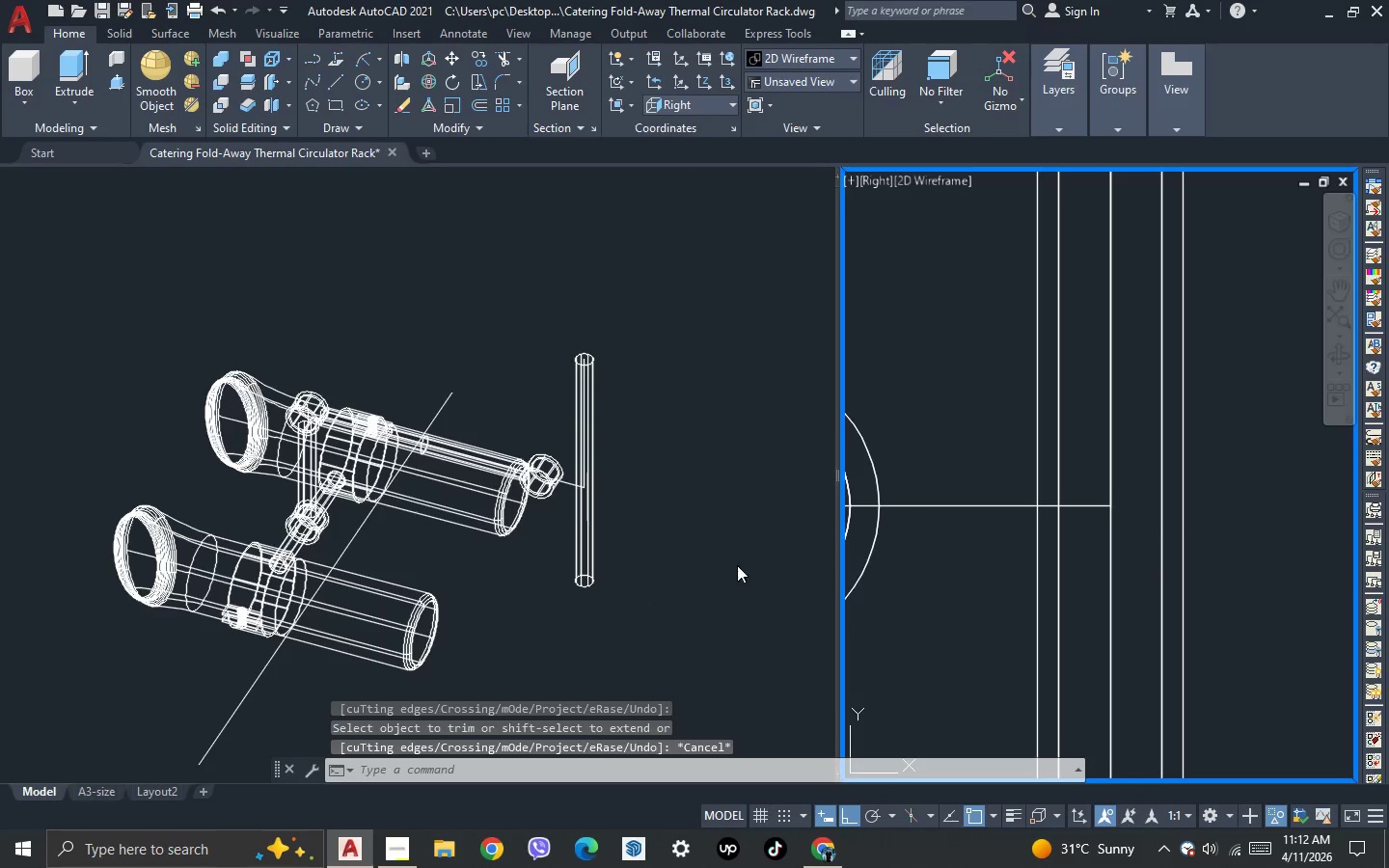 
left_click([732, 566])
 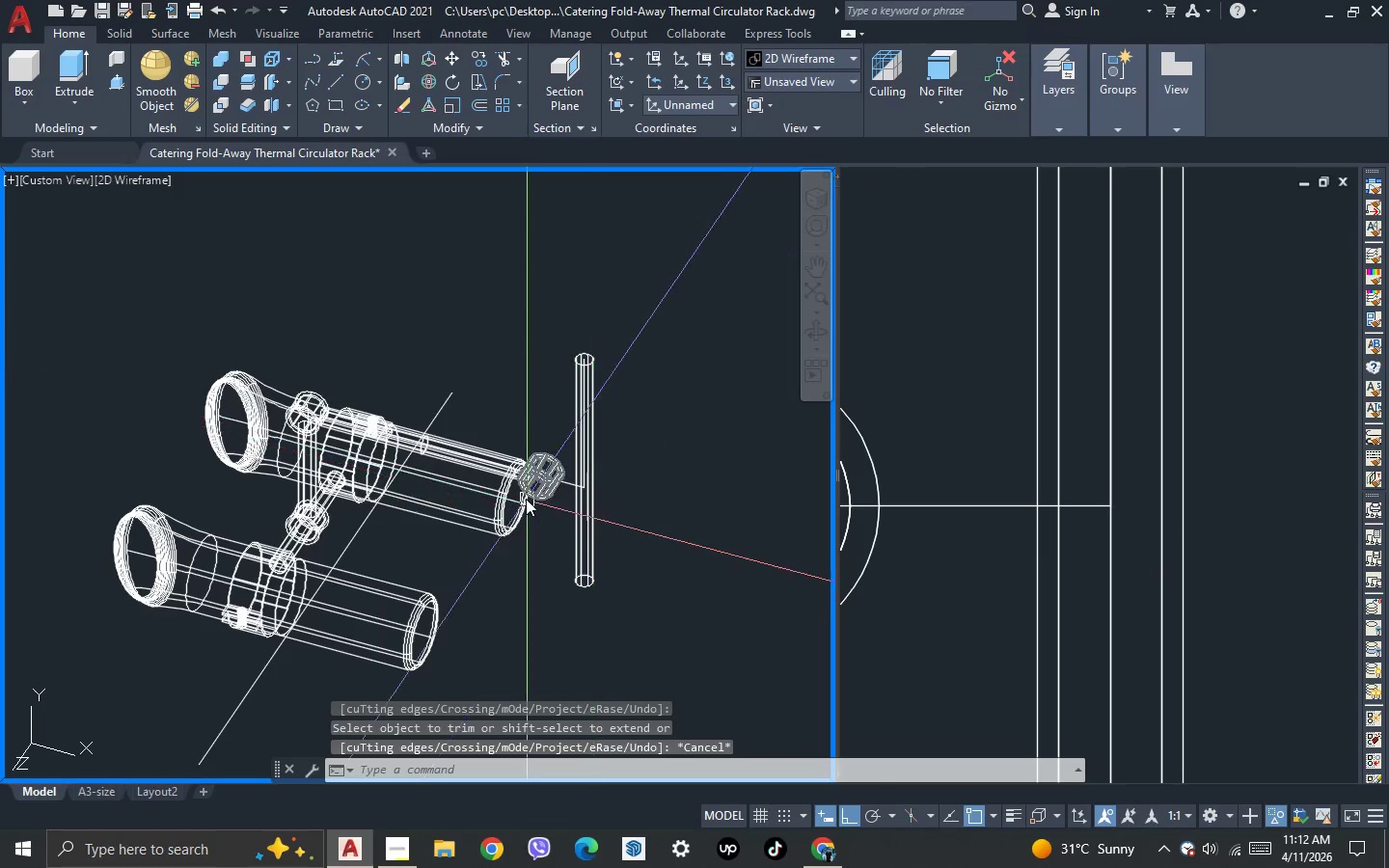 
scroll: coordinate [526, 499], scroll_direction: up, amount: 2.0
 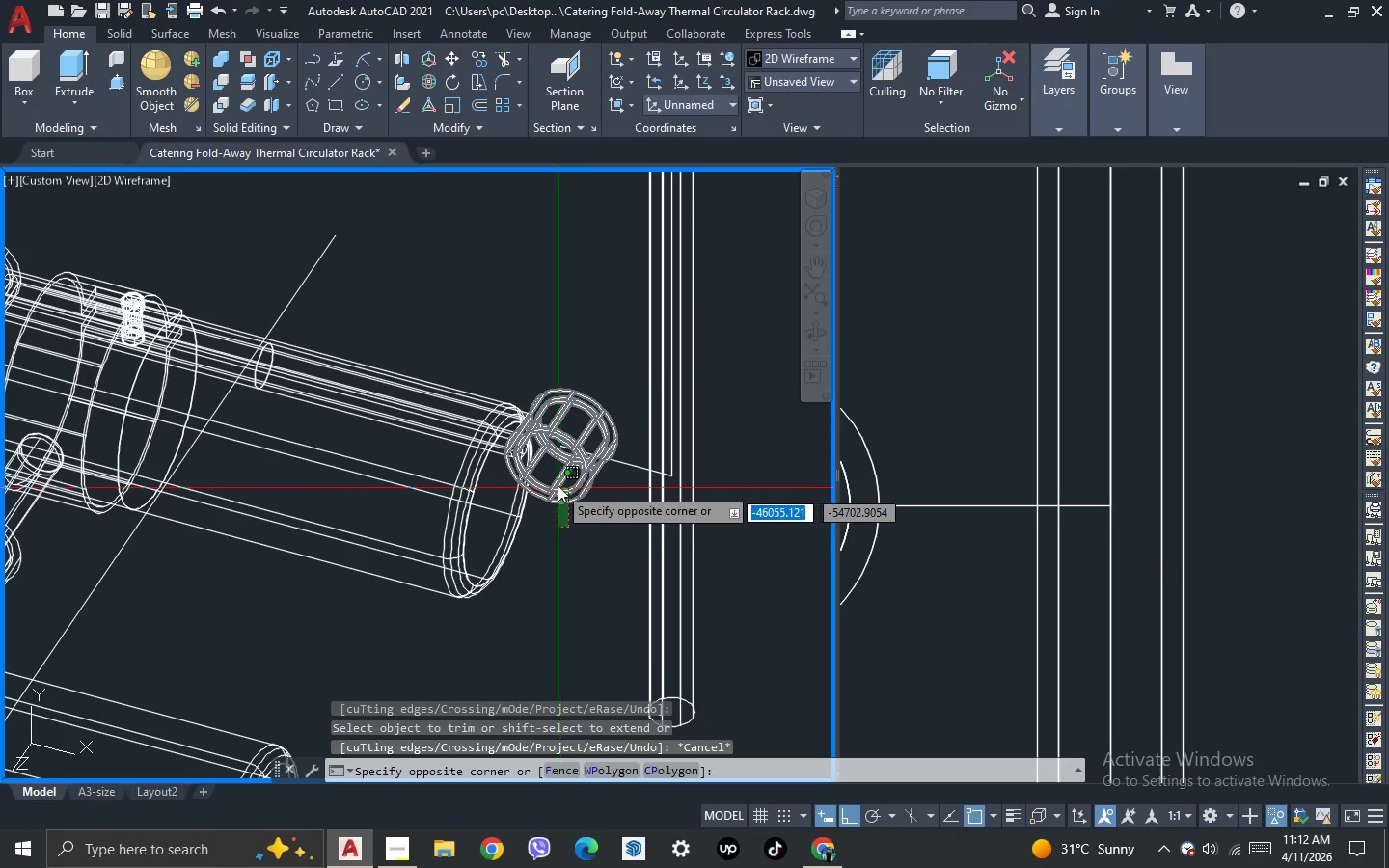 
left_click([553, 484])
 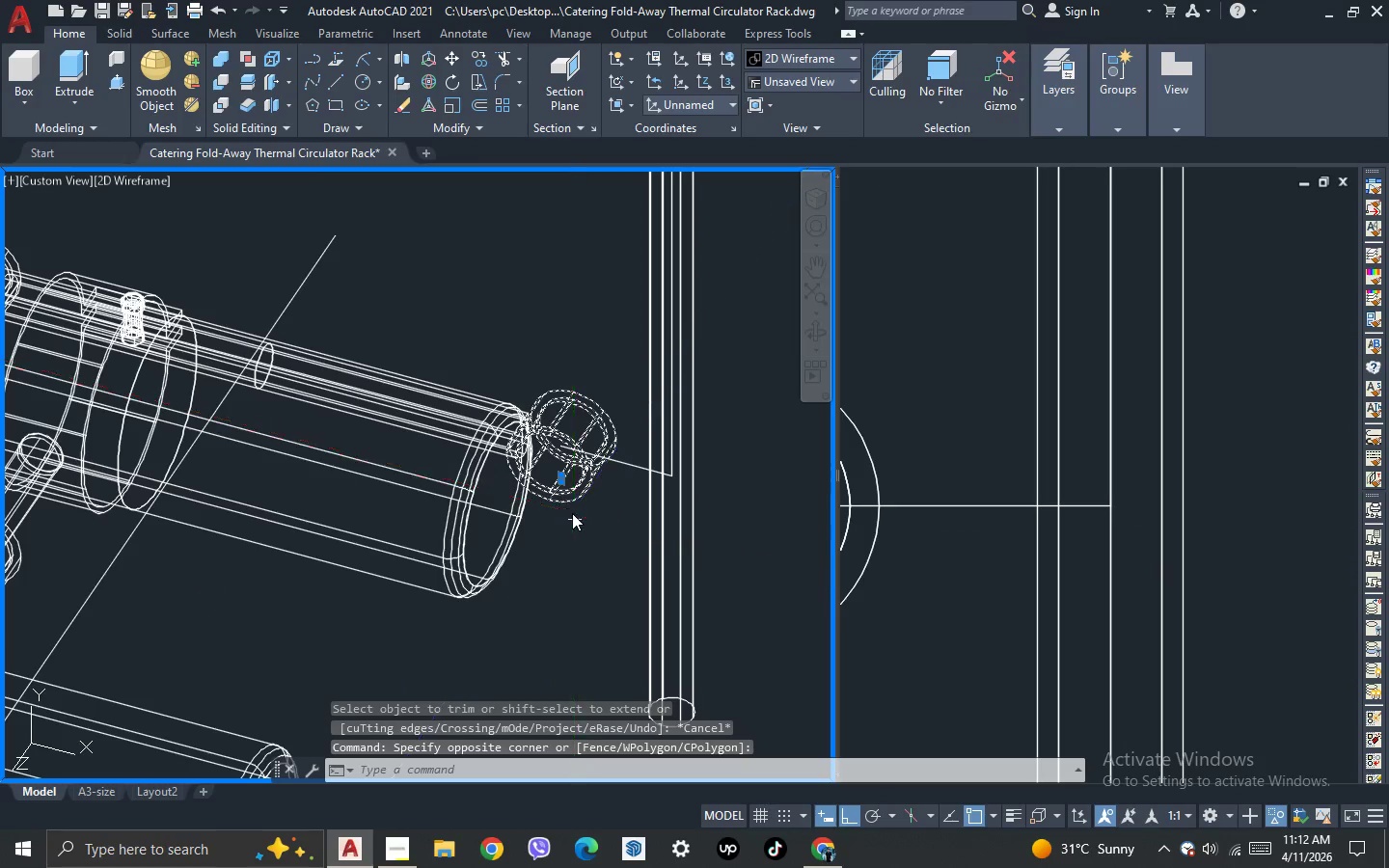 
scroll: coordinate [569, 513], scroll_direction: up, amount: 2.0
 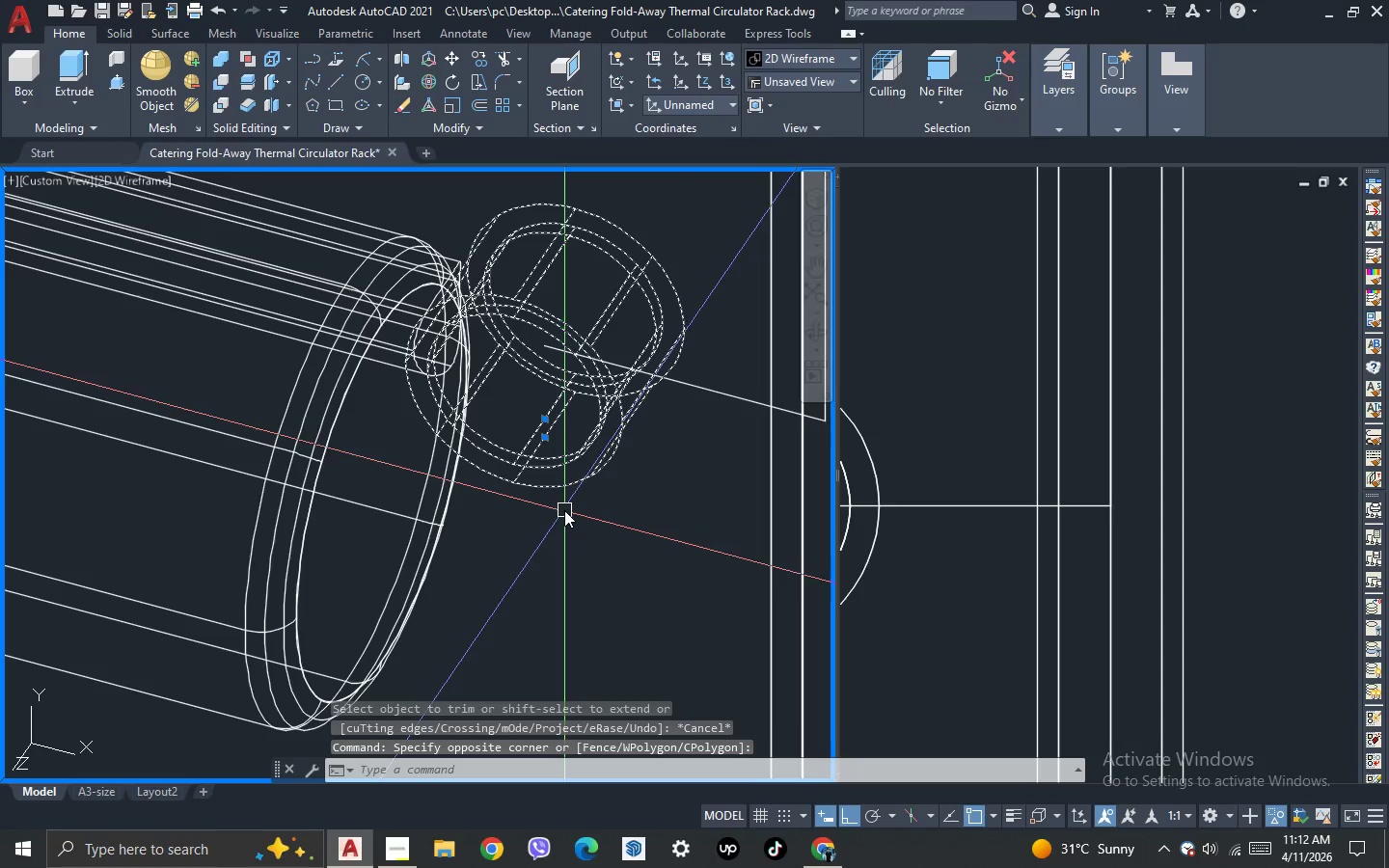 
key(M)
 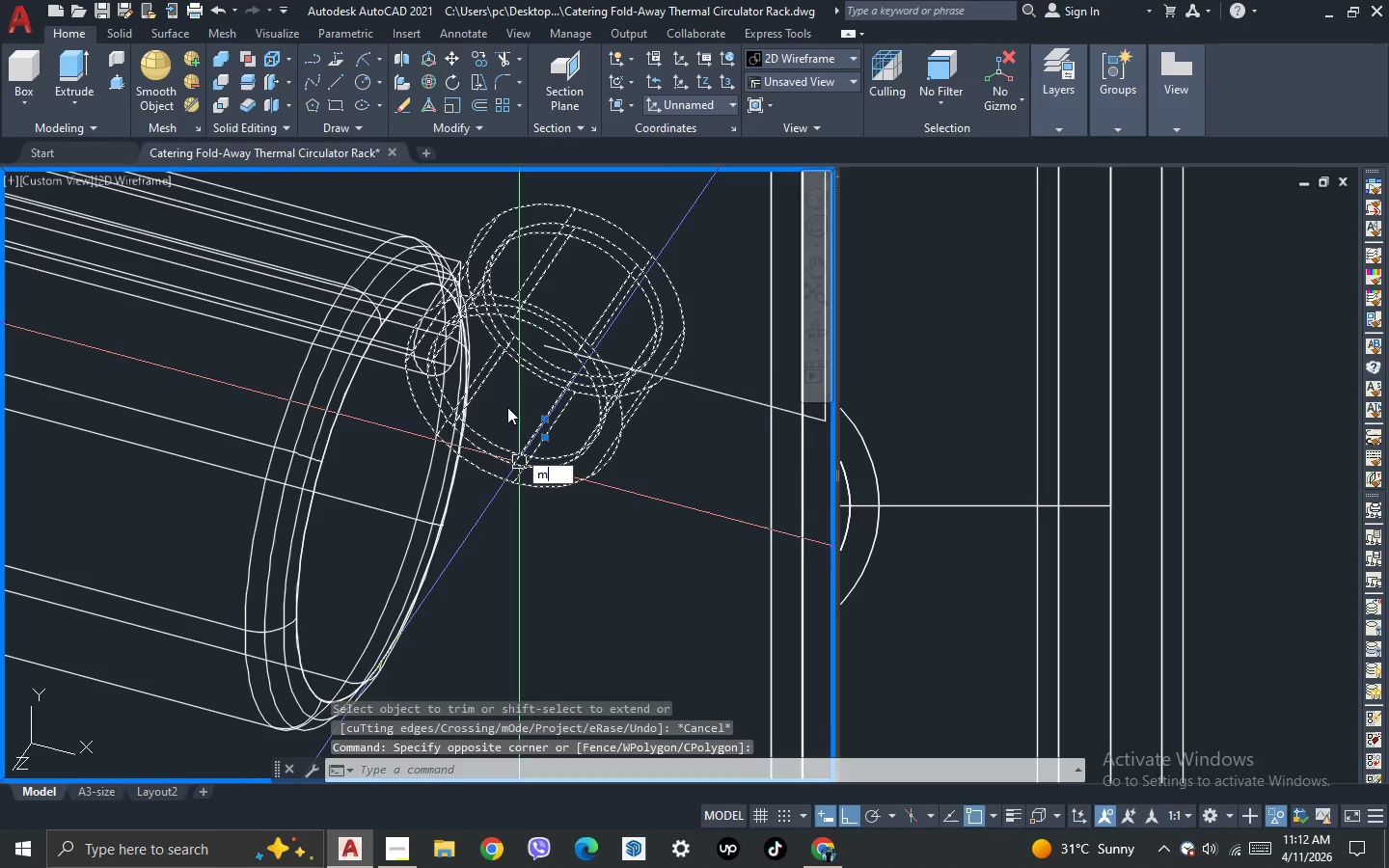 
key(Space)
 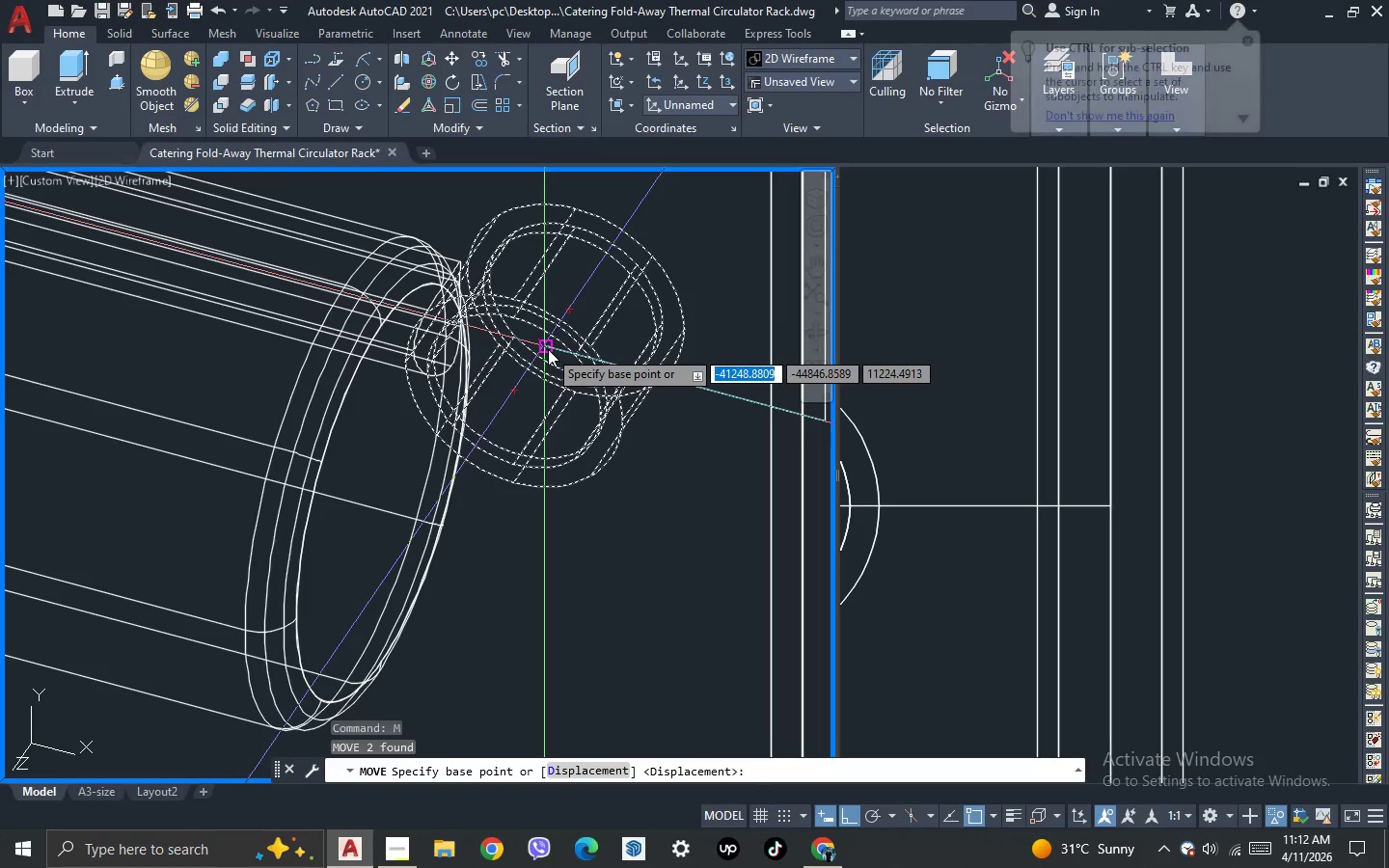 
left_click([548, 347])
 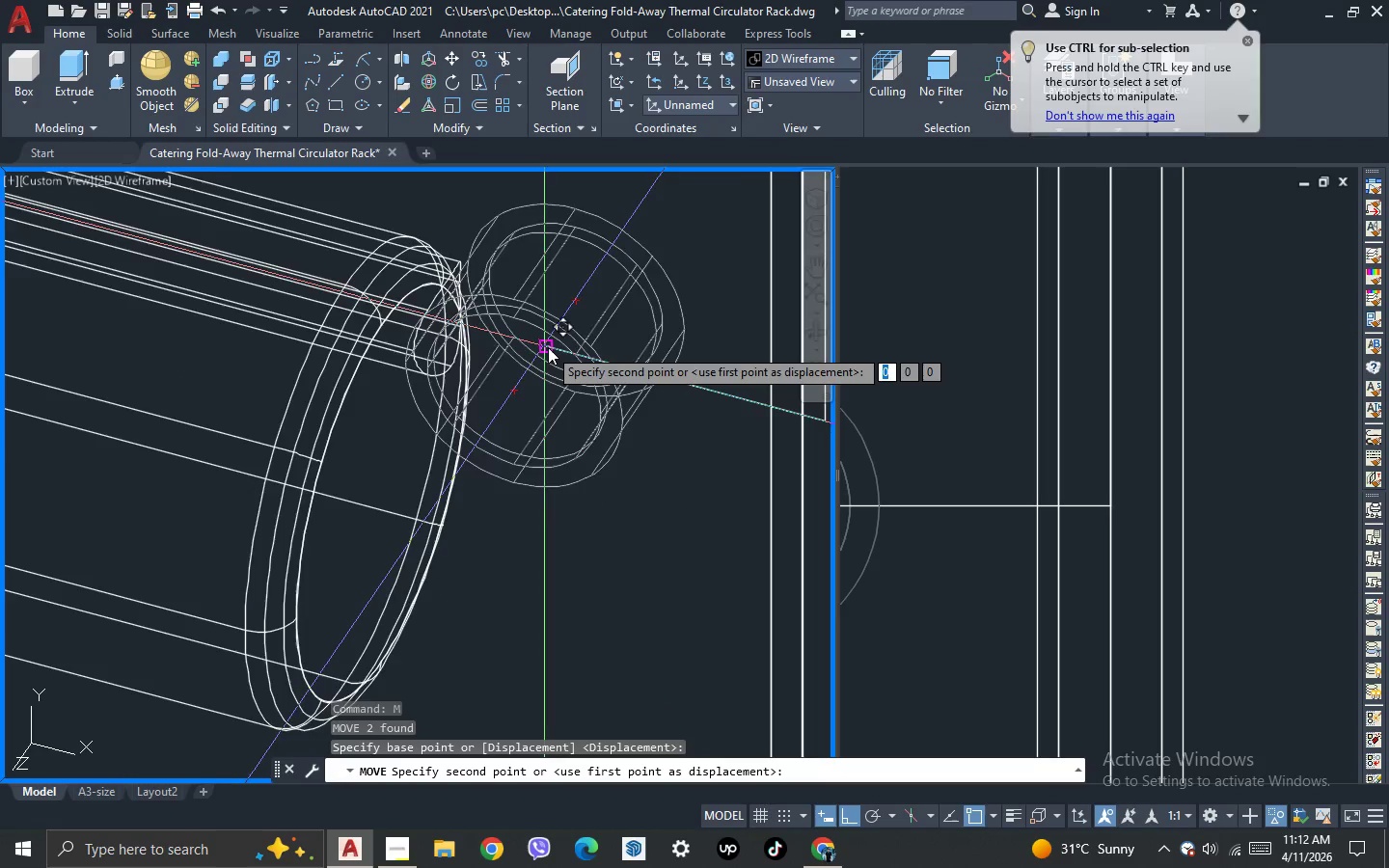 
scroll: coordinate [548, 347], scroll_direction: down, amount: 2.0
 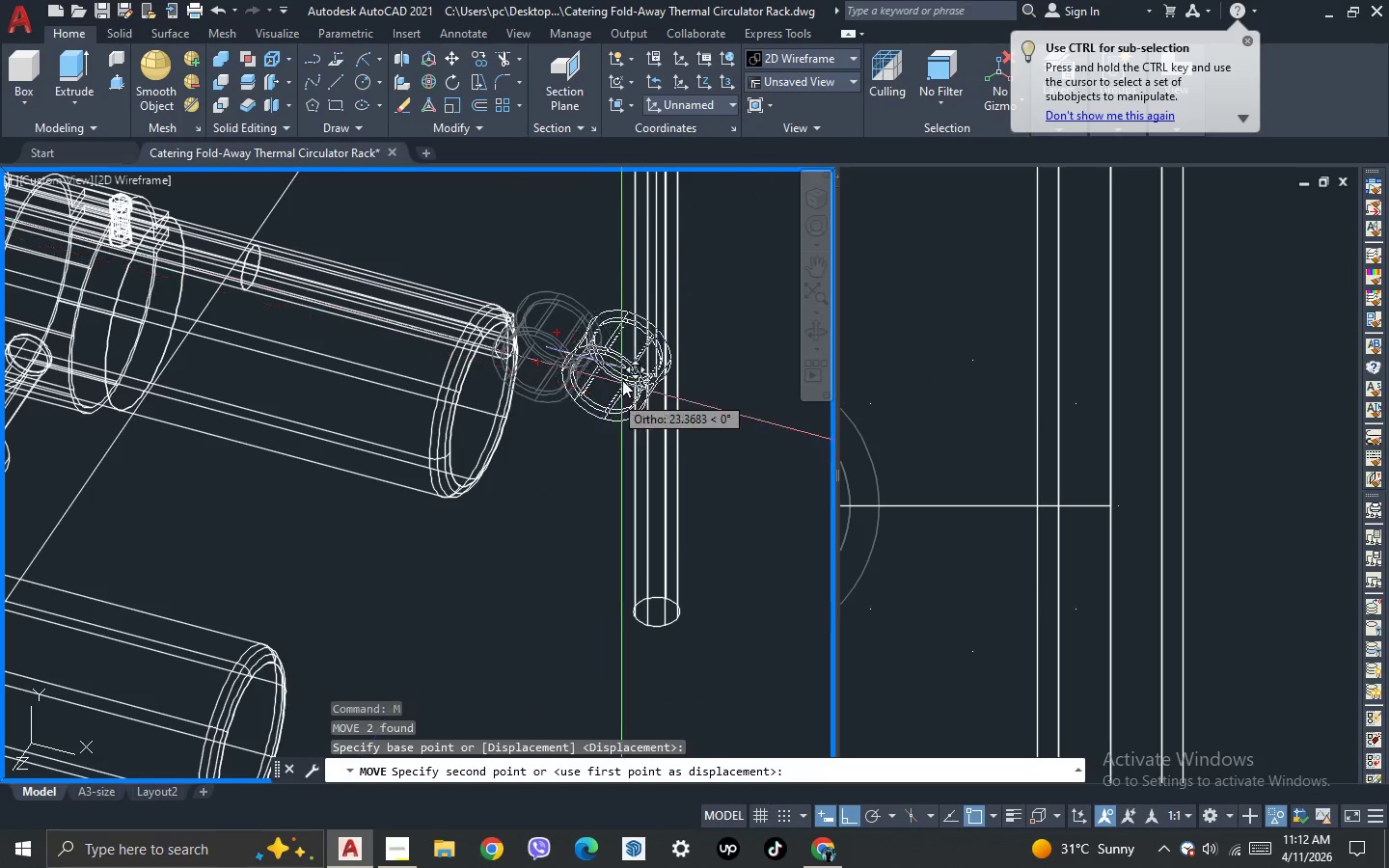 
scroll: coordinate [629, 371], scroll_direction: up, amount: 2.0
 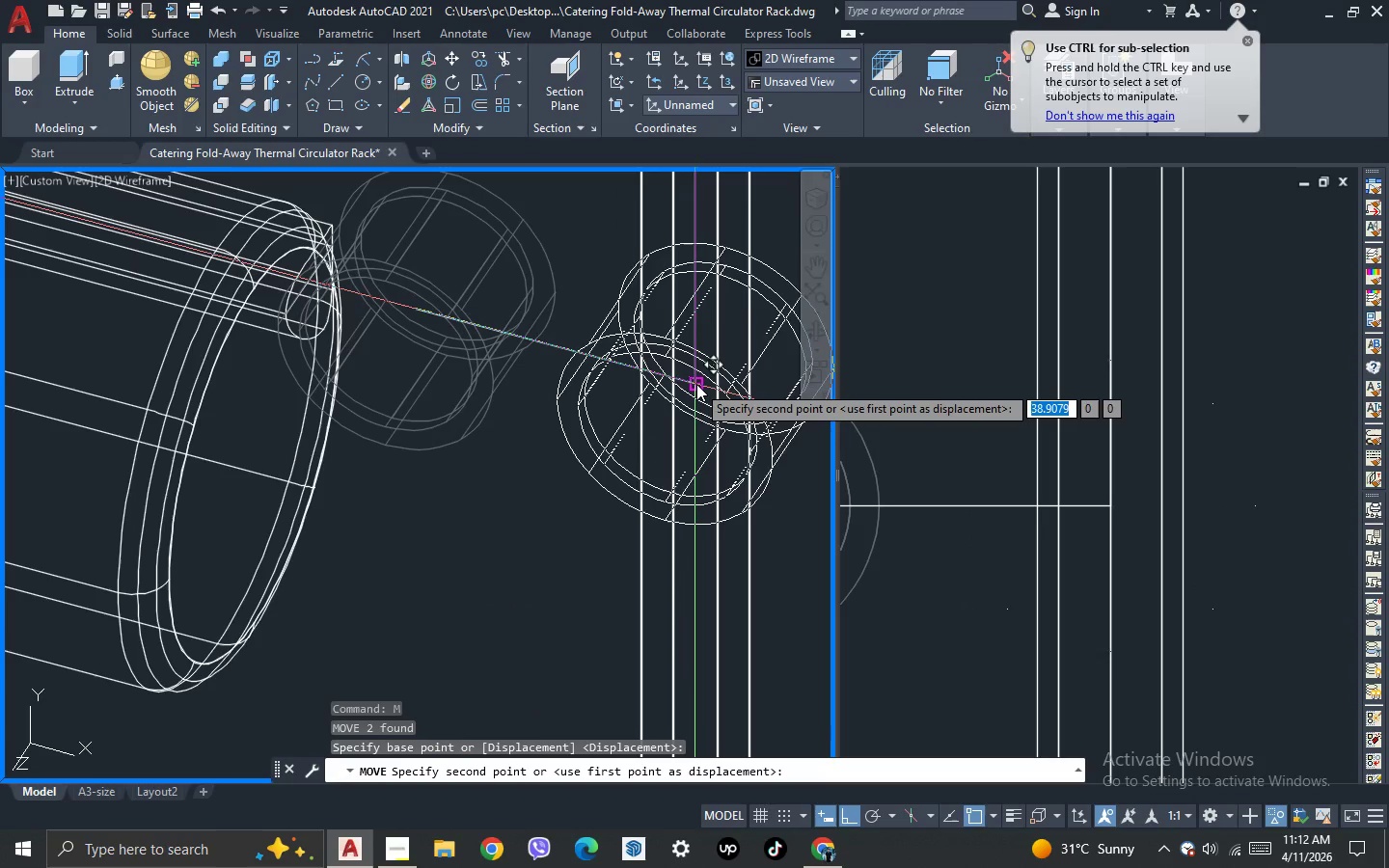 
left_click([696, 384])
 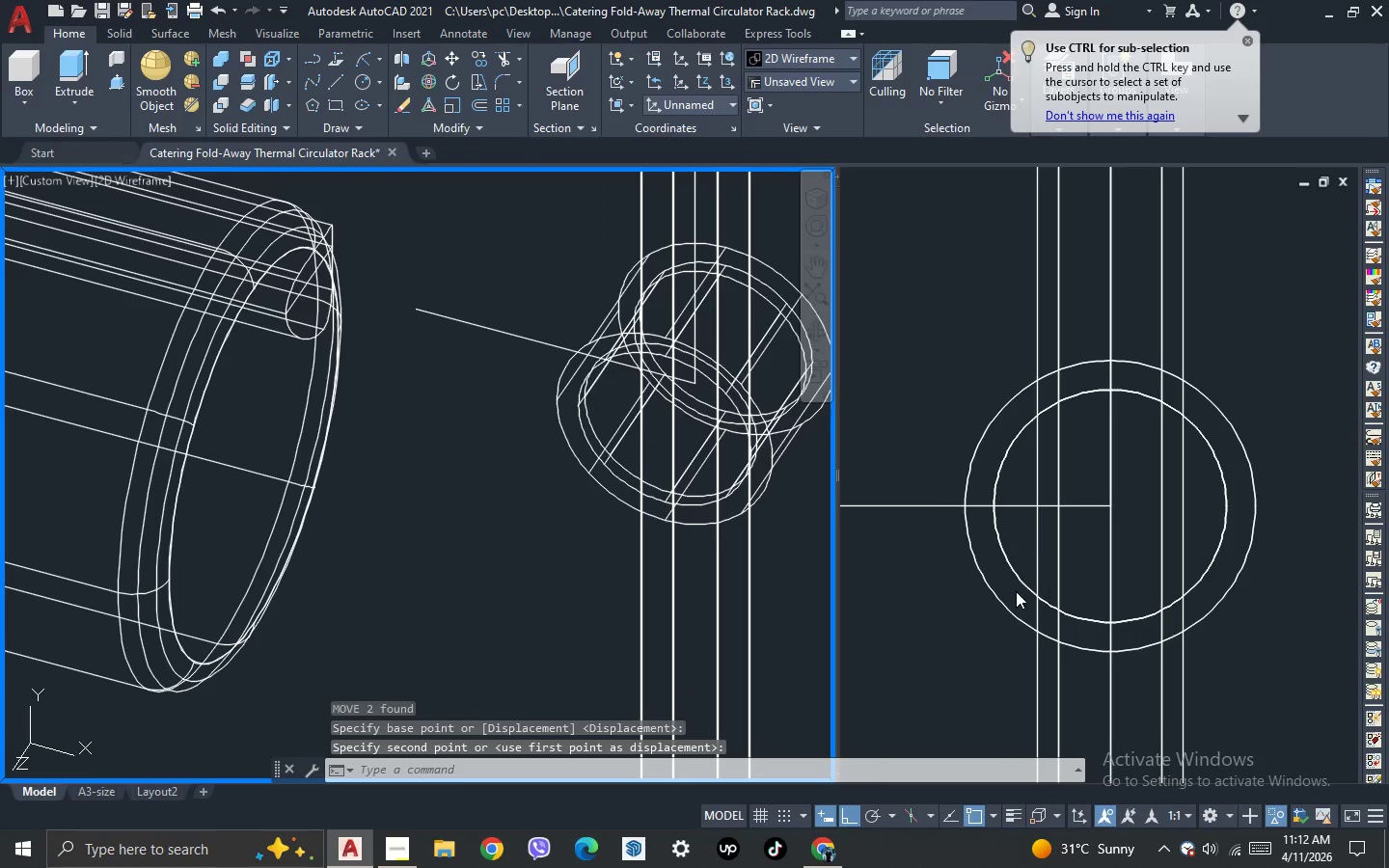 
left_click([930, 585])
 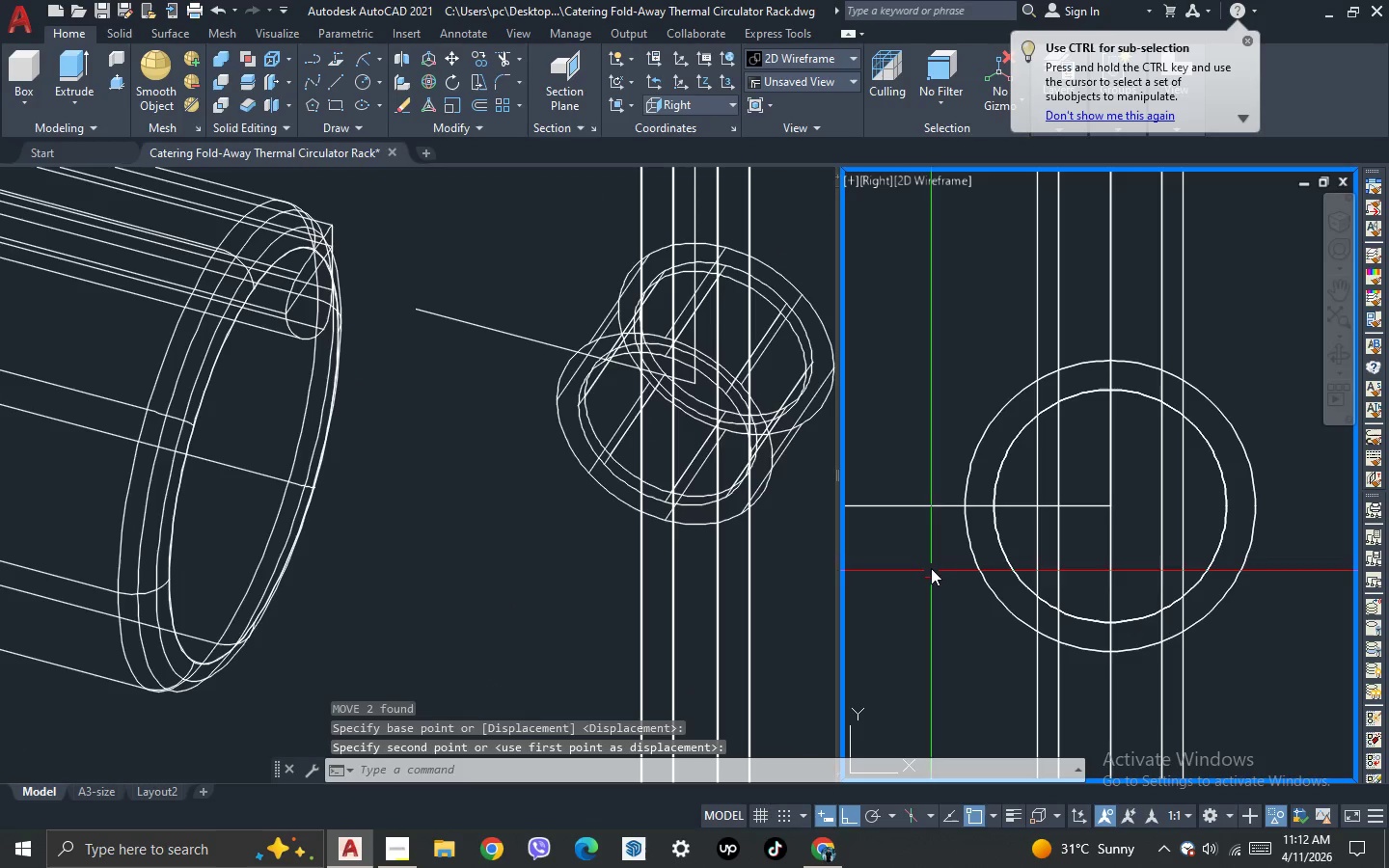 
key(Escape)
 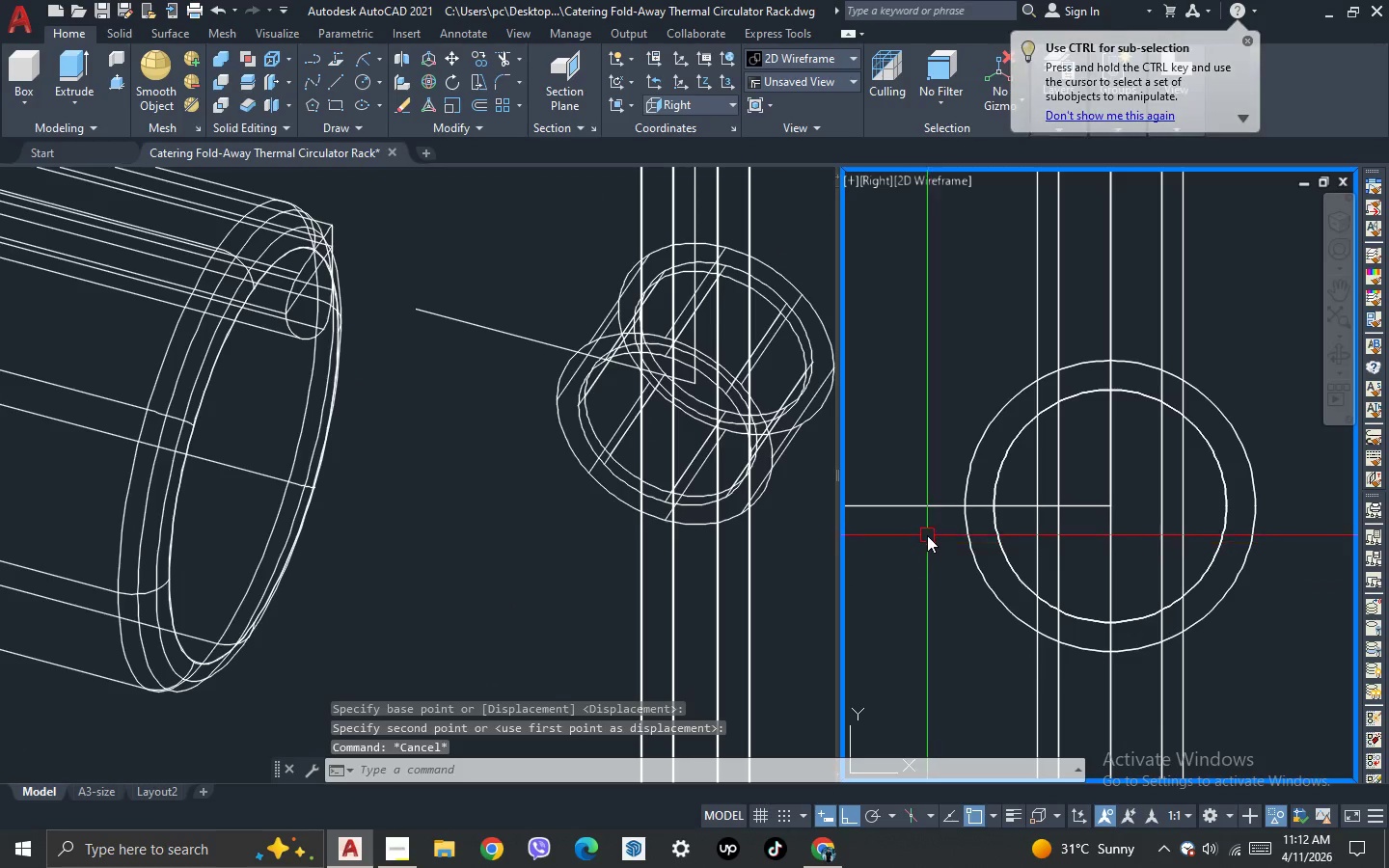 
left_click_drag(start_coordinate=[927, 535], to_coordinate=[926, 525])
 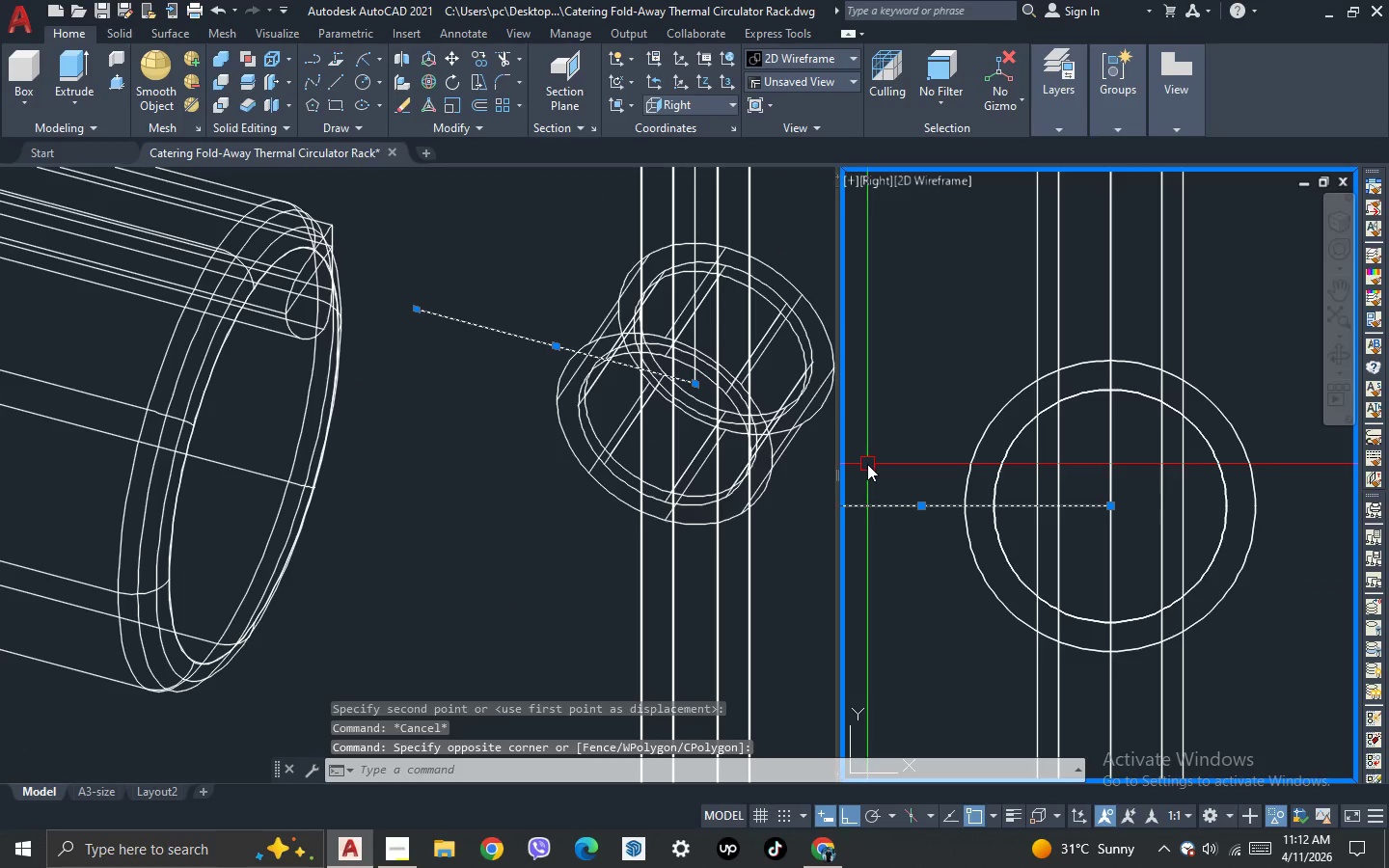 
key(Delete)
 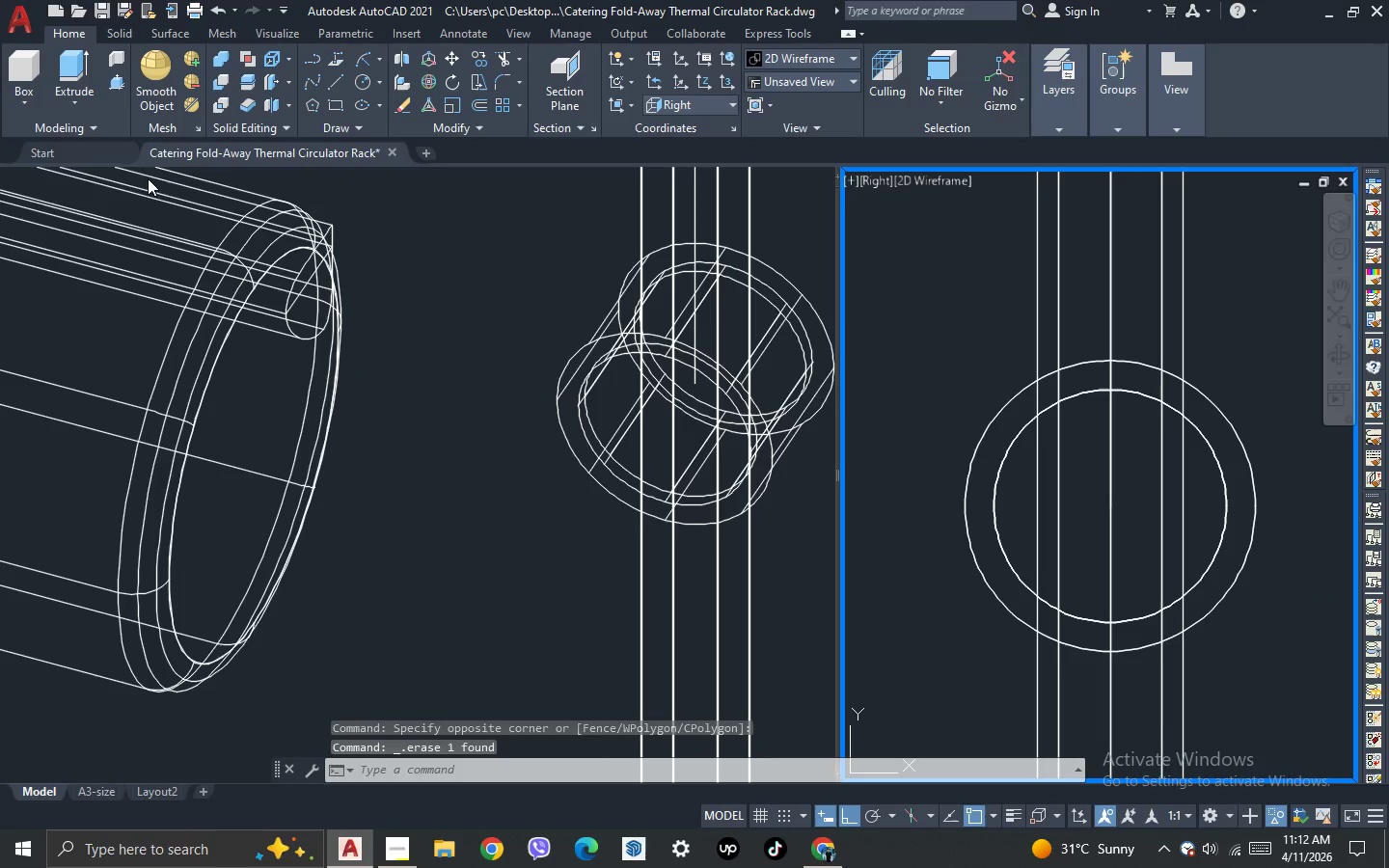 
left_click([117, 200])
 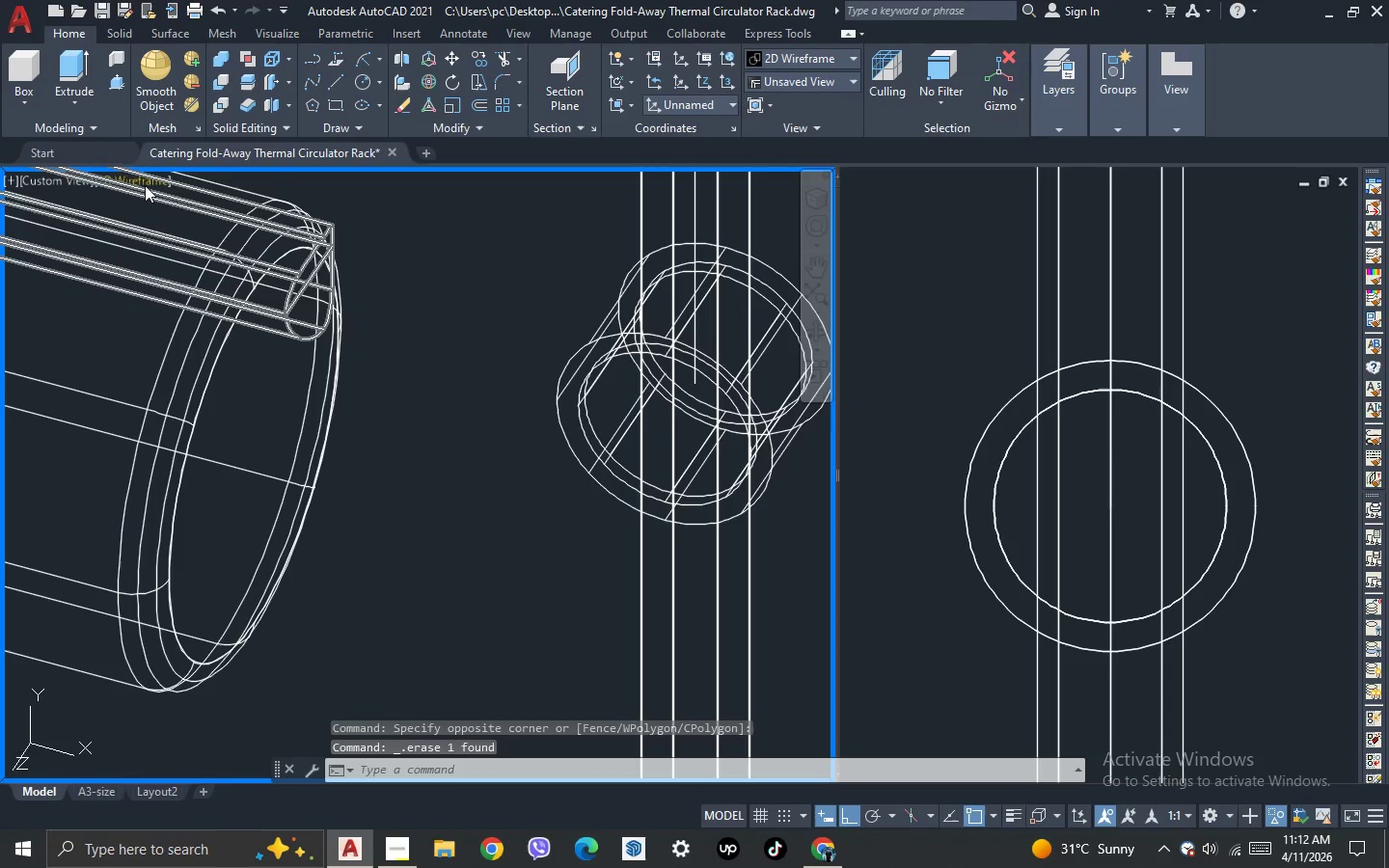 
left_click([145, 185])
 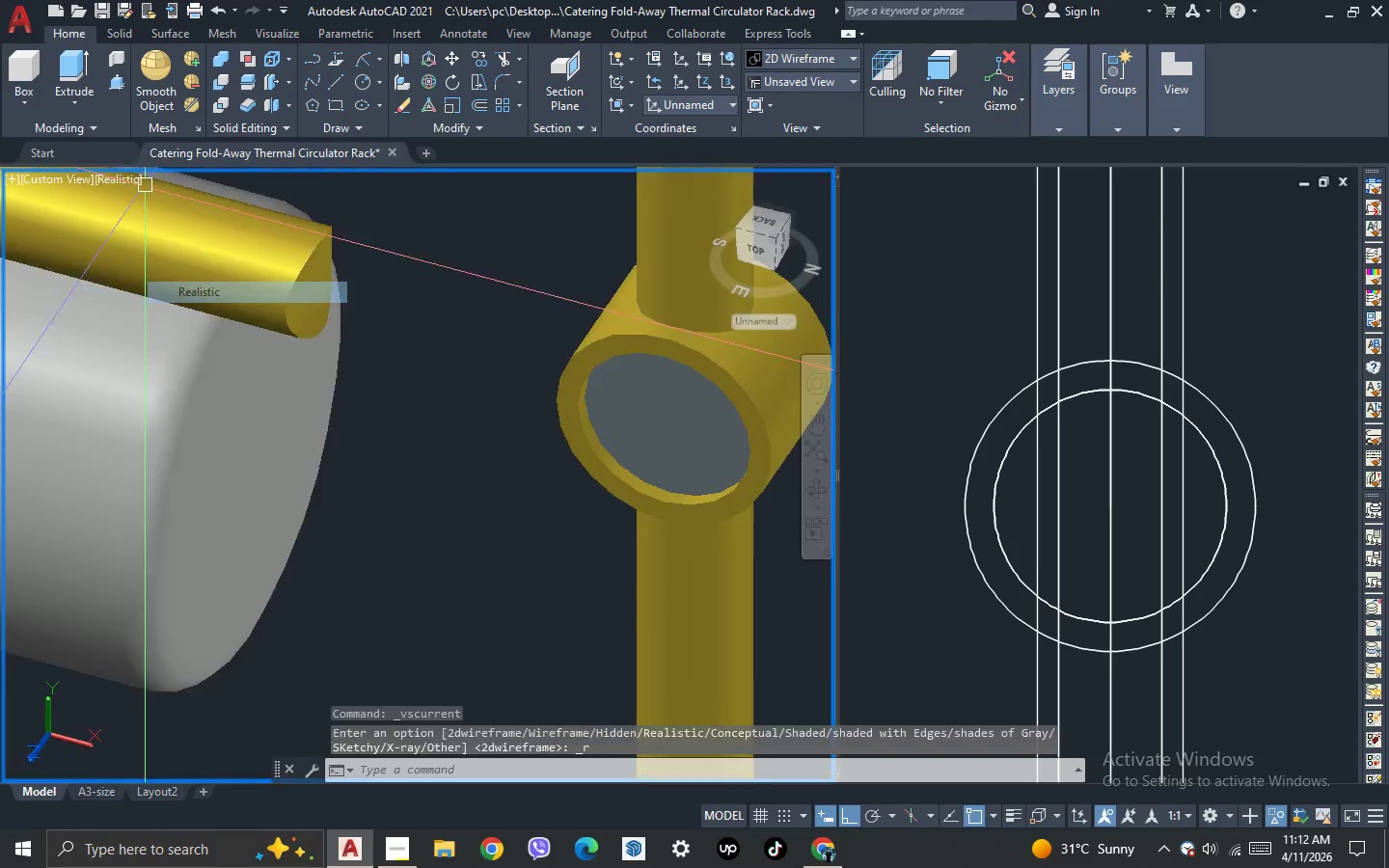 
scroll: coordinate [616, 444], scroll_direction: down, amount: 4.0
 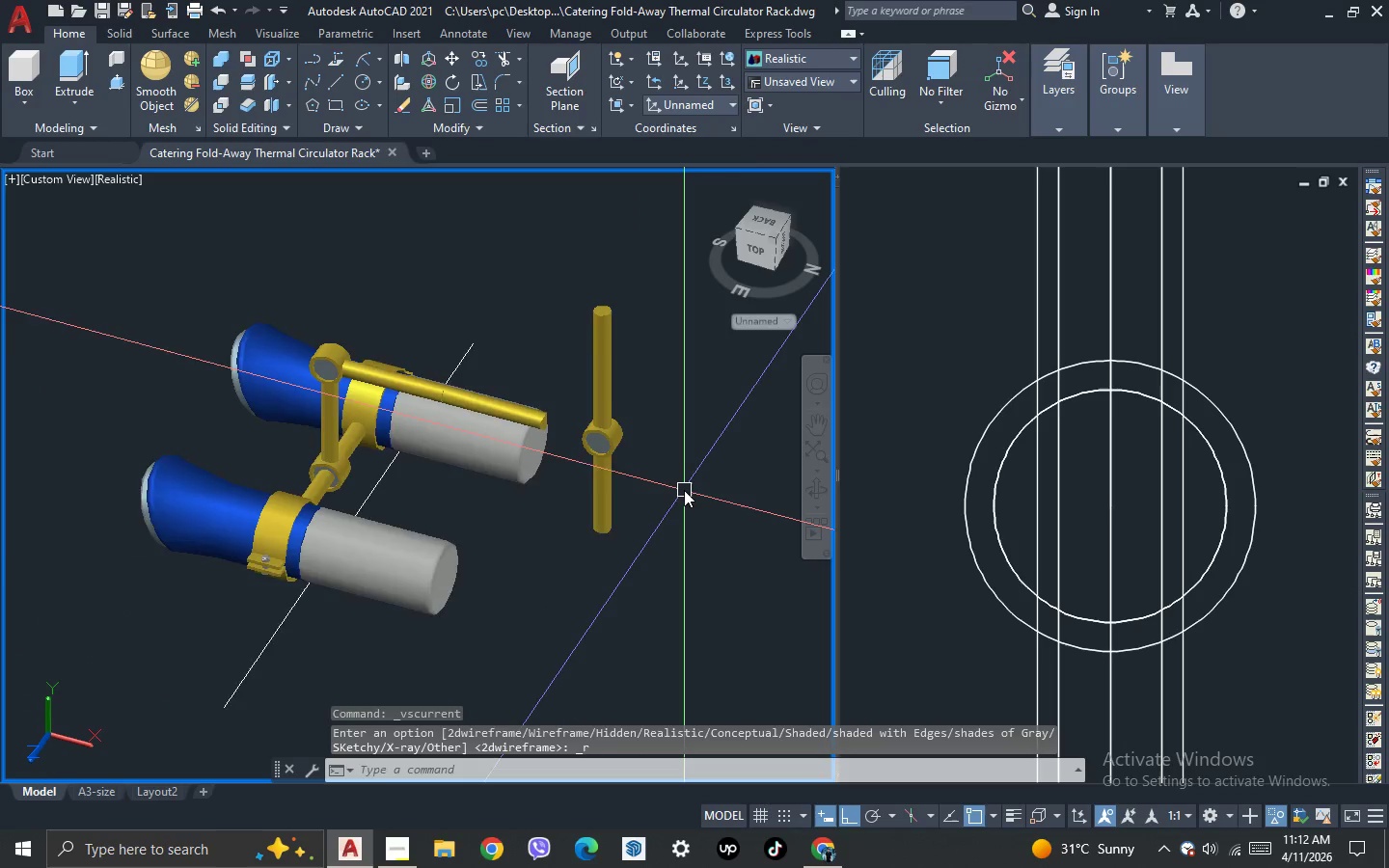 
scroll: coordinate [684, 490], scroll_direction: up, amount: 1.0
 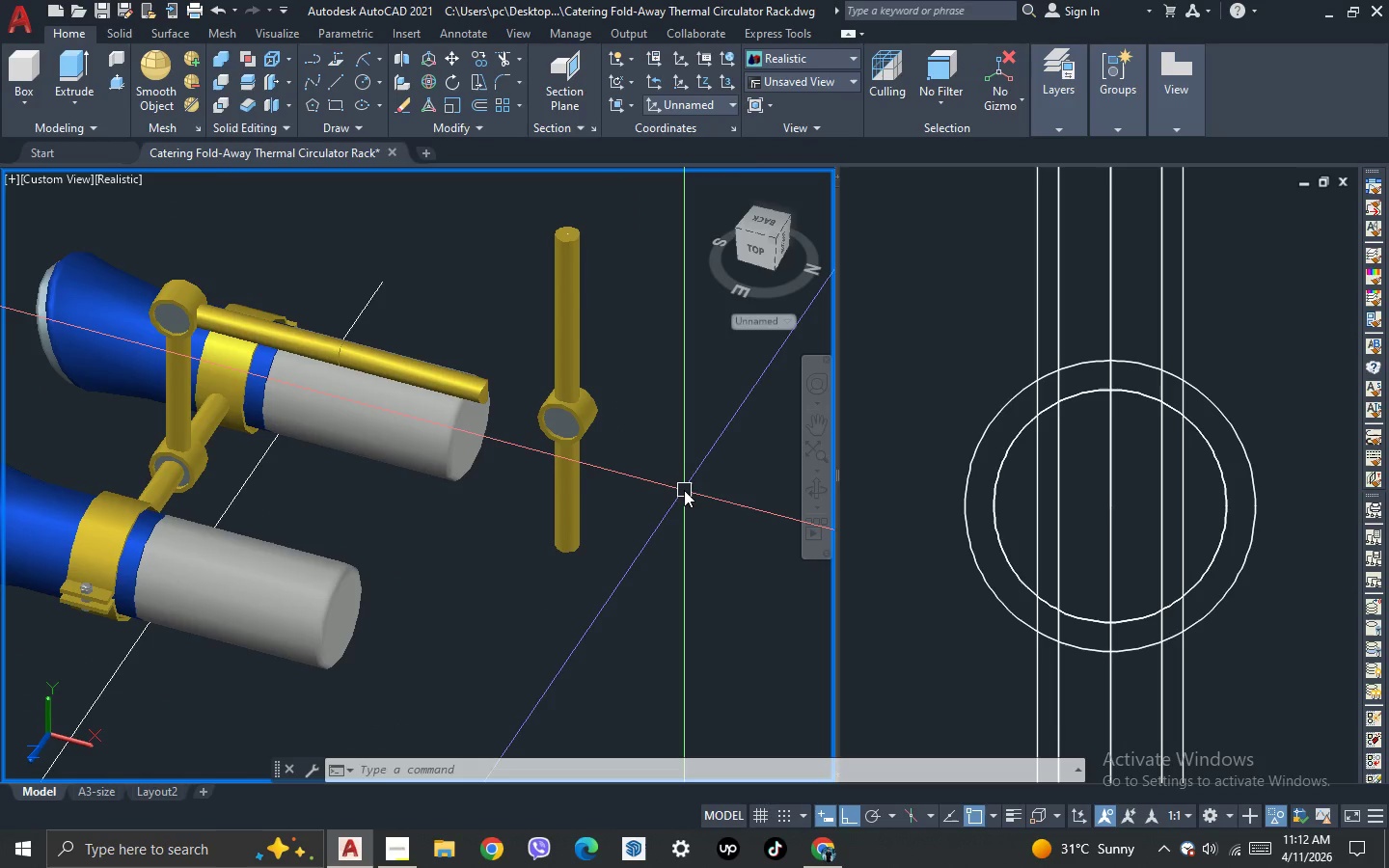 
wait(11.0)
 